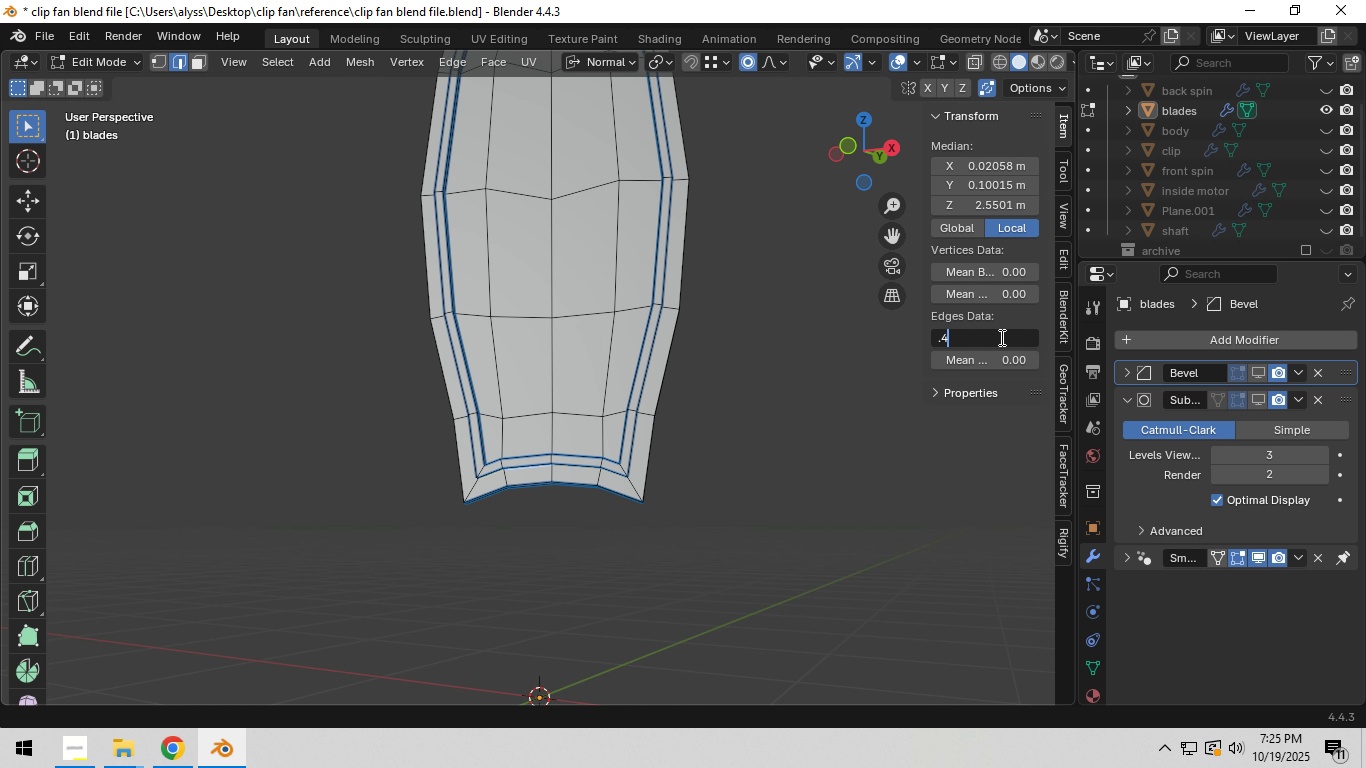 
key(Numpad4)
 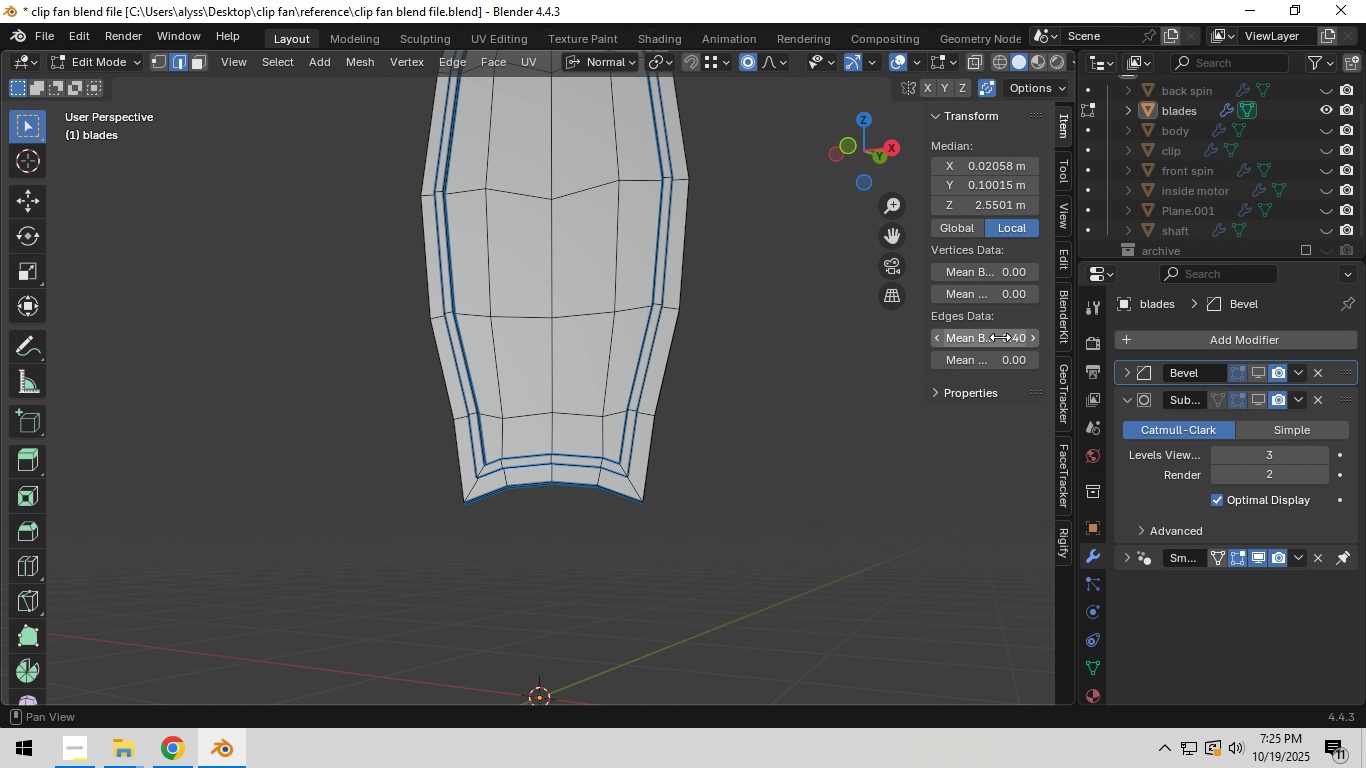 
key(NumpadEnter)
 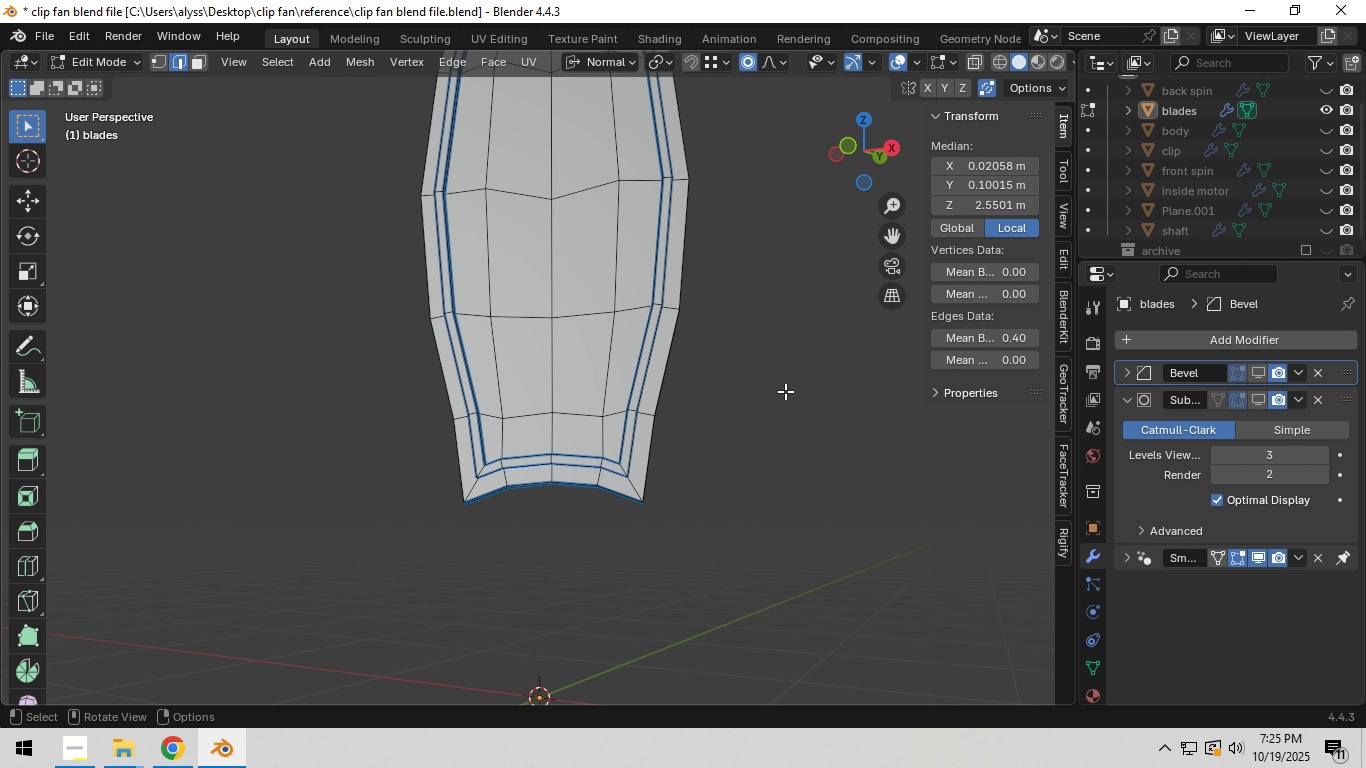 
left_click([785, 391])
 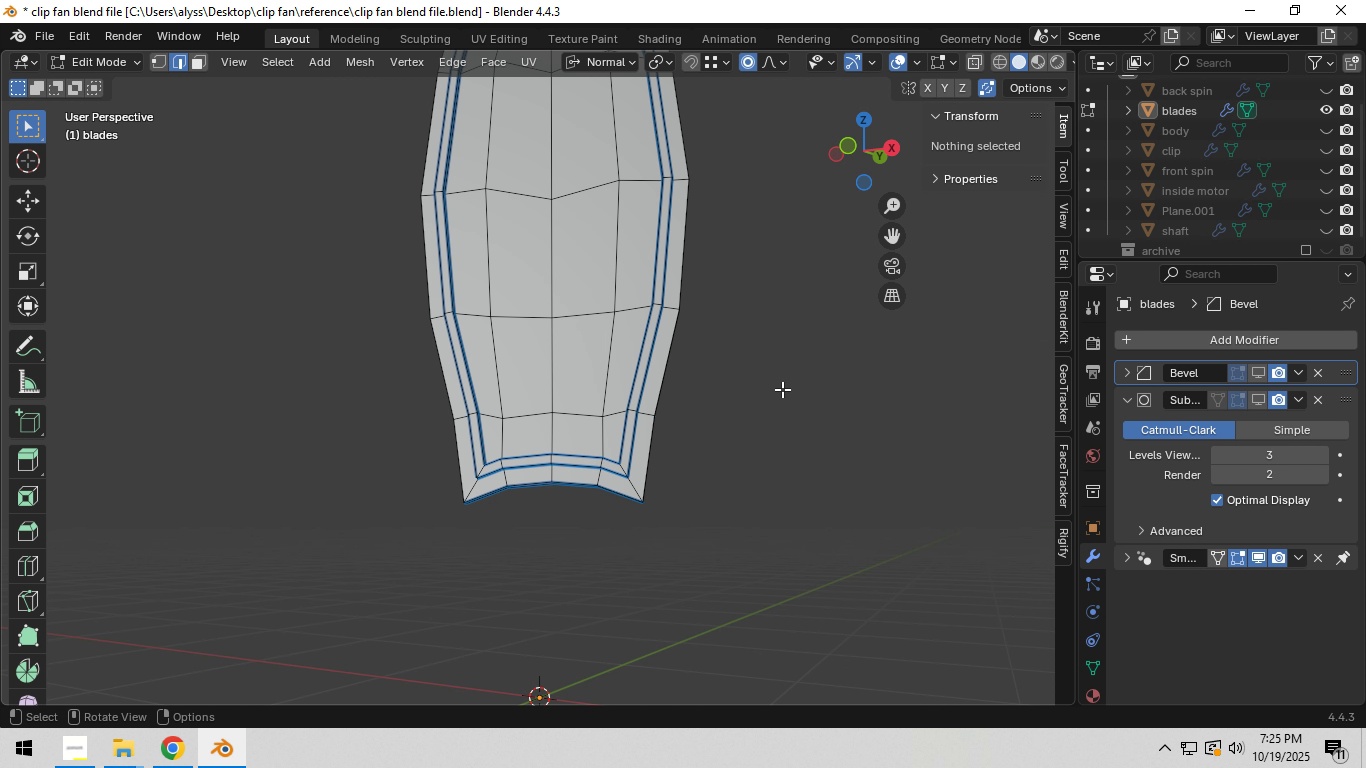 
key(Tab)
 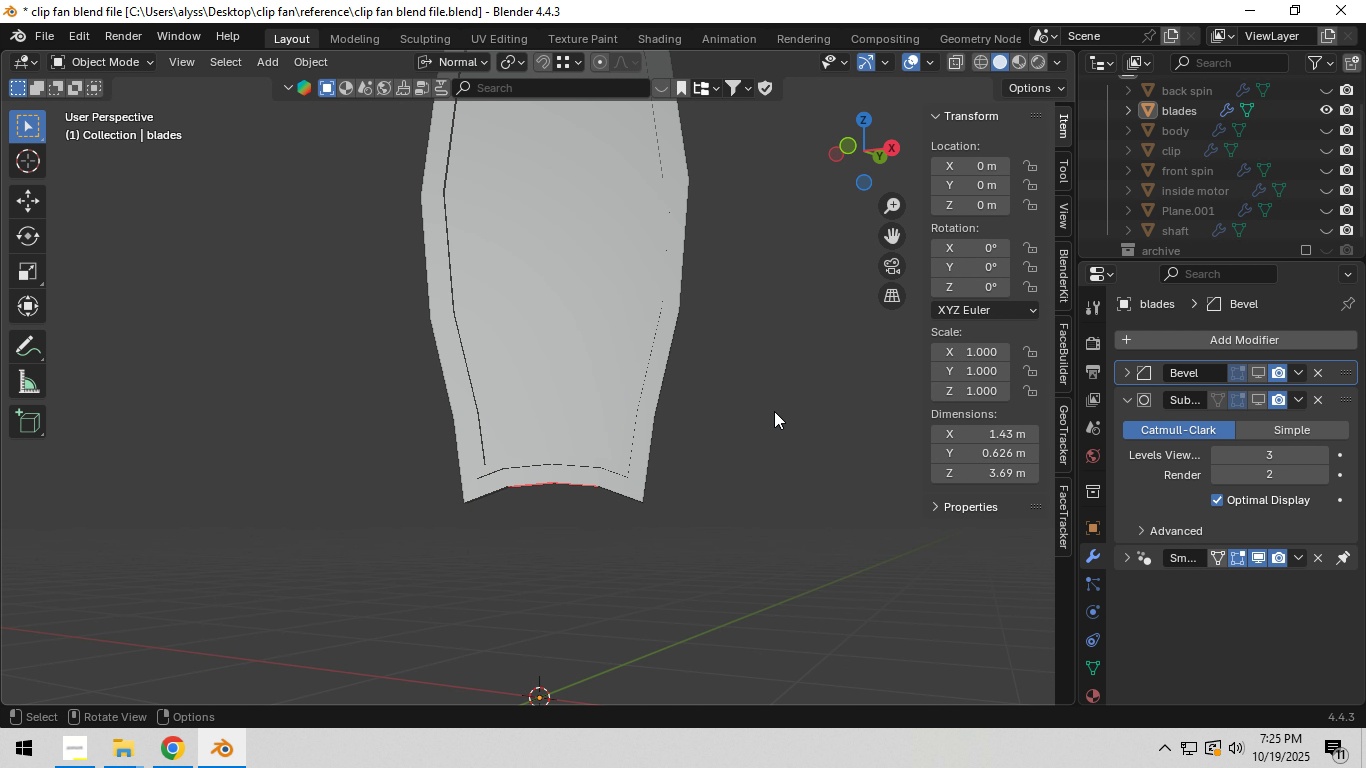 
key(Control+S)
 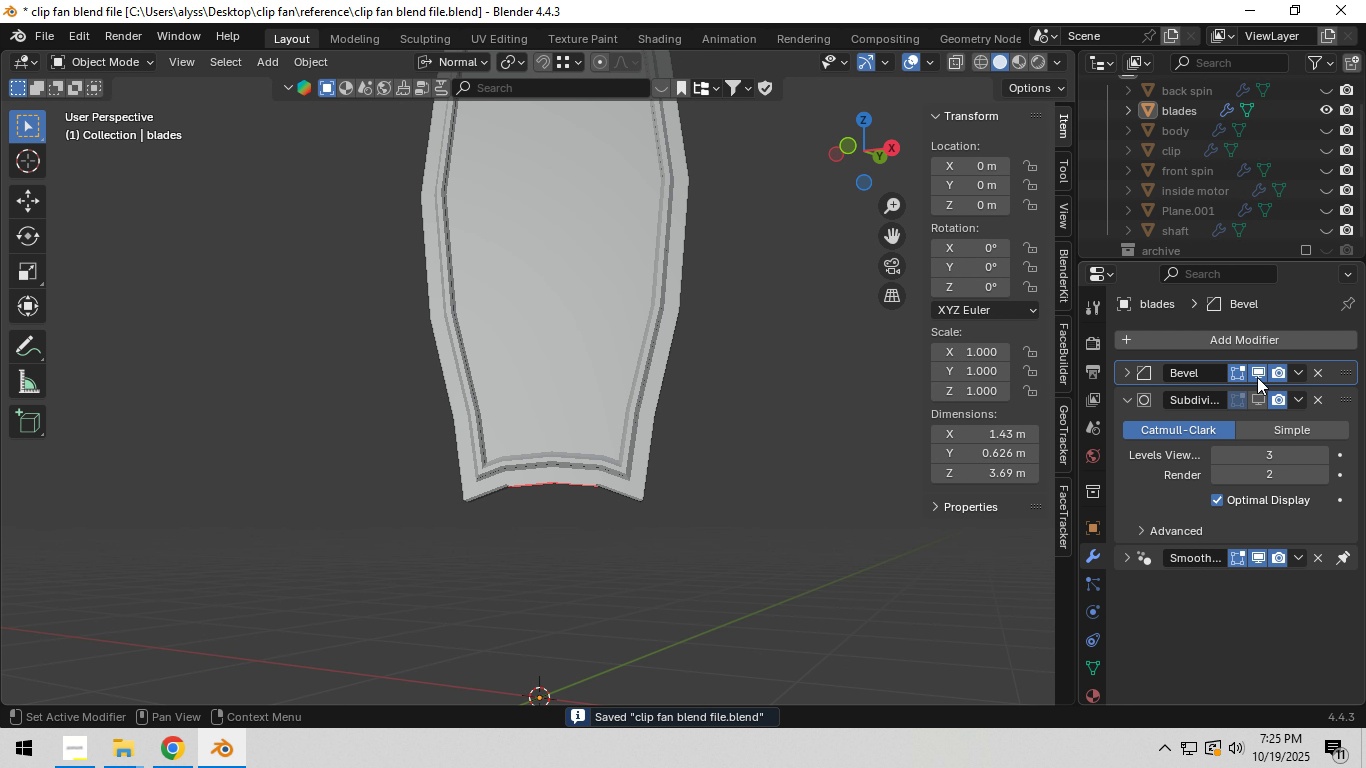 
double_click([1257, 388])
 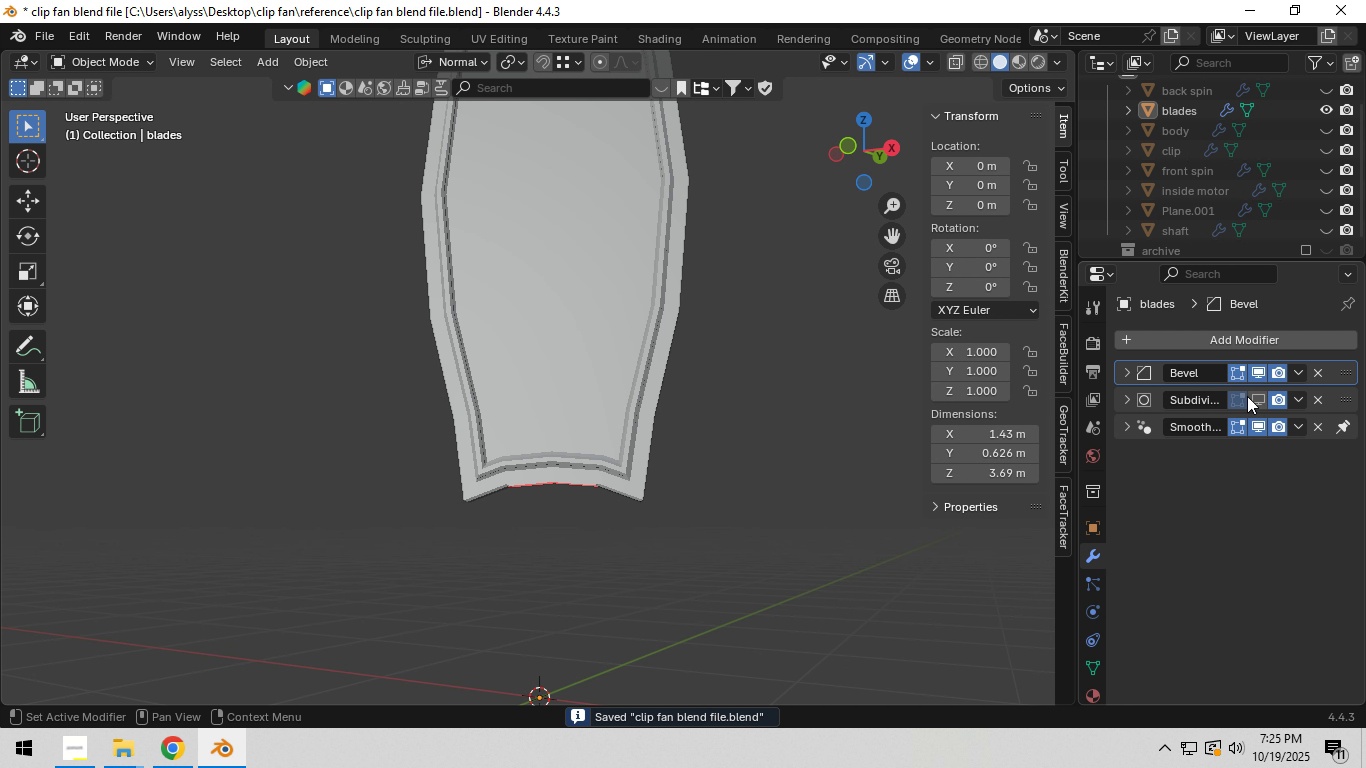 
left_click([1255, 396])
 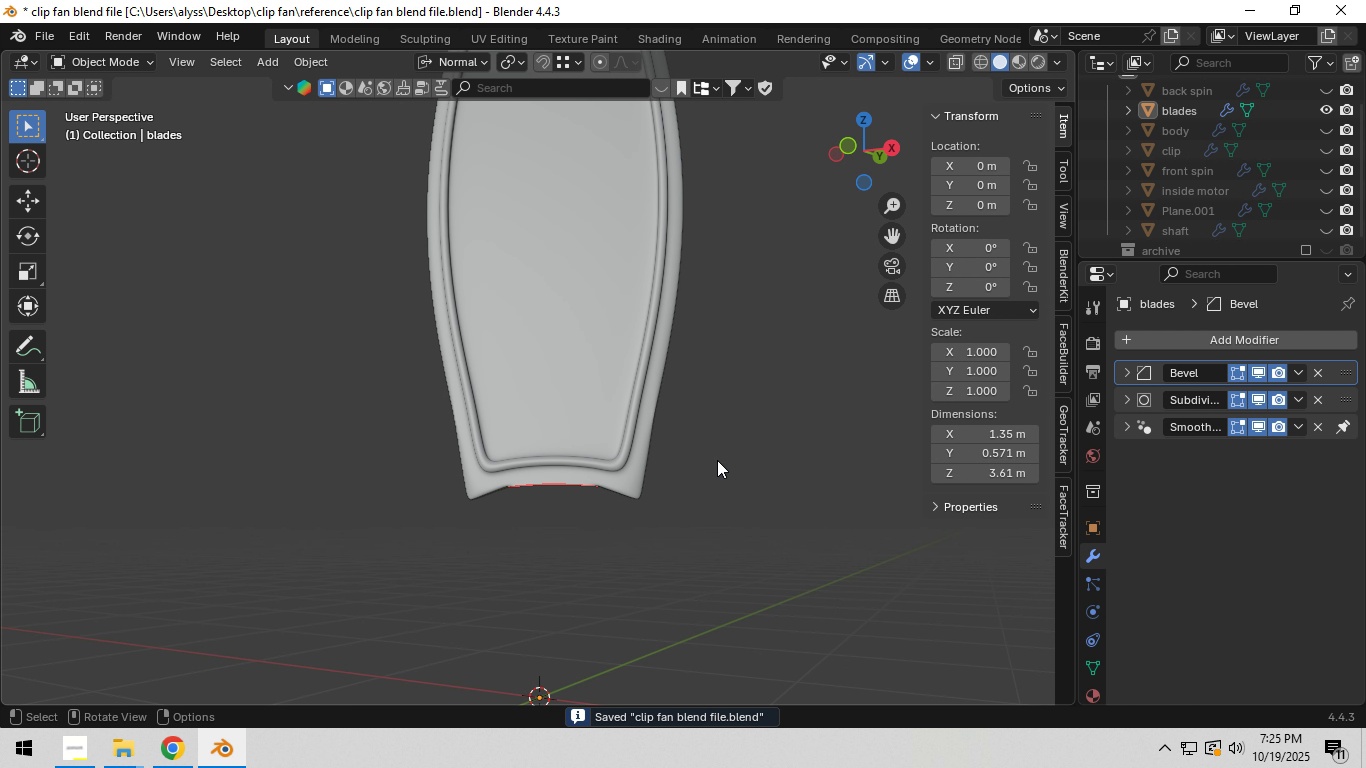 
left_click([717, 460])
 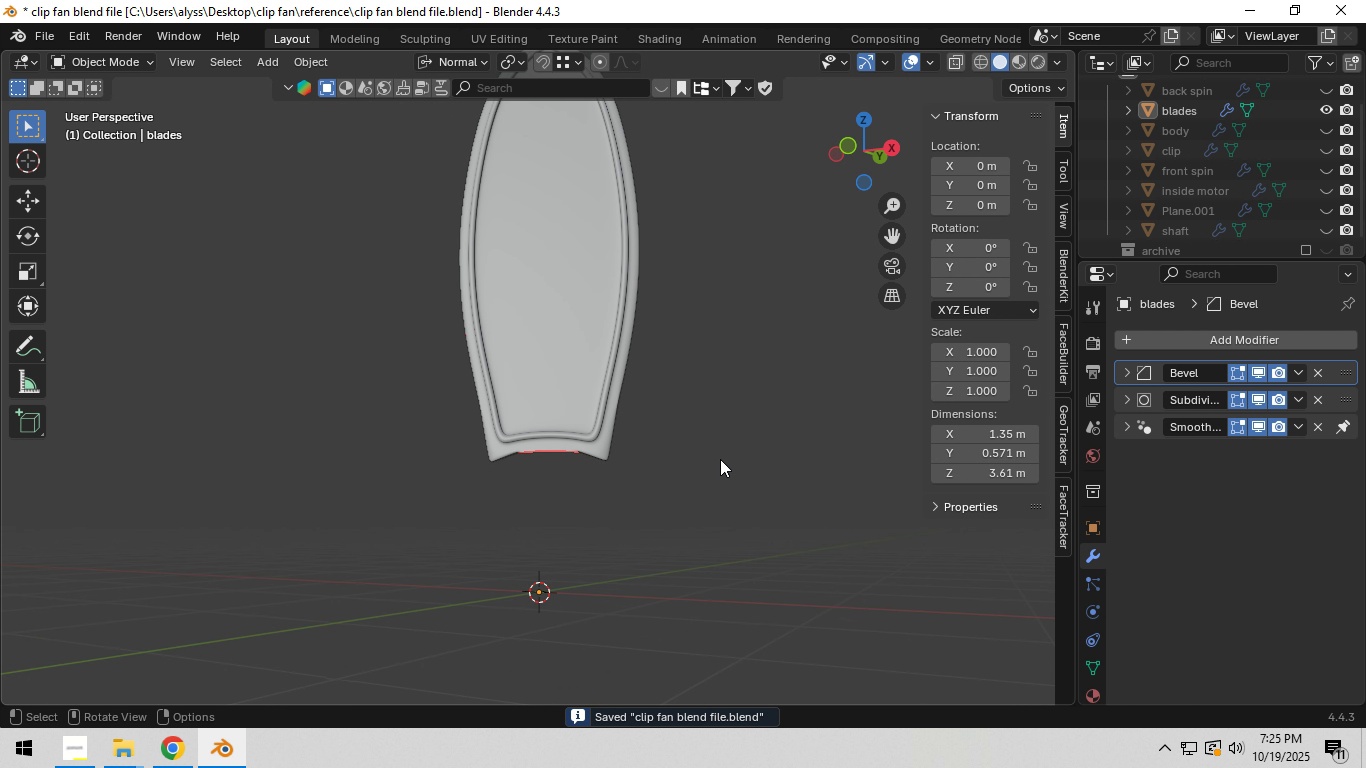 
scroll: coordinate [720, 459], scroll_direction: down, amount: 3.0
 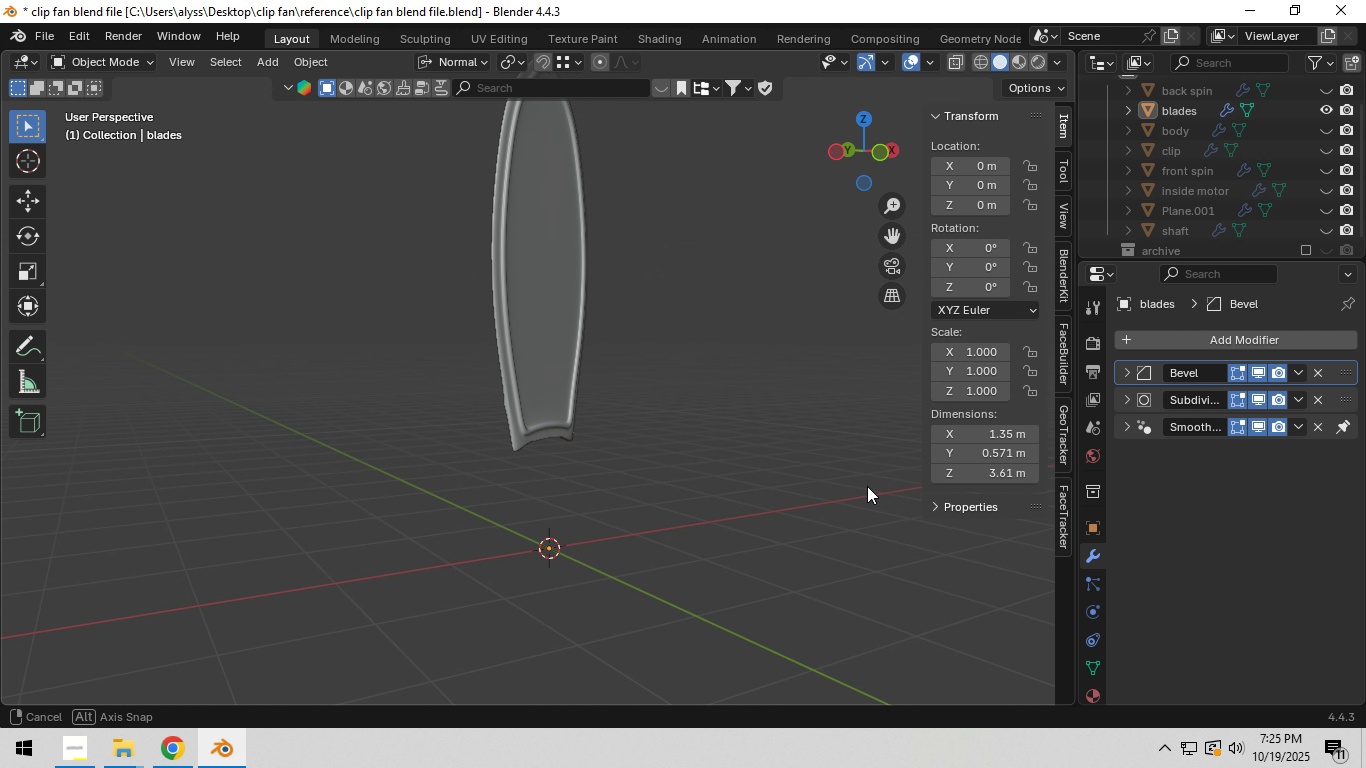 
key(Shift+ShiftLeft)
 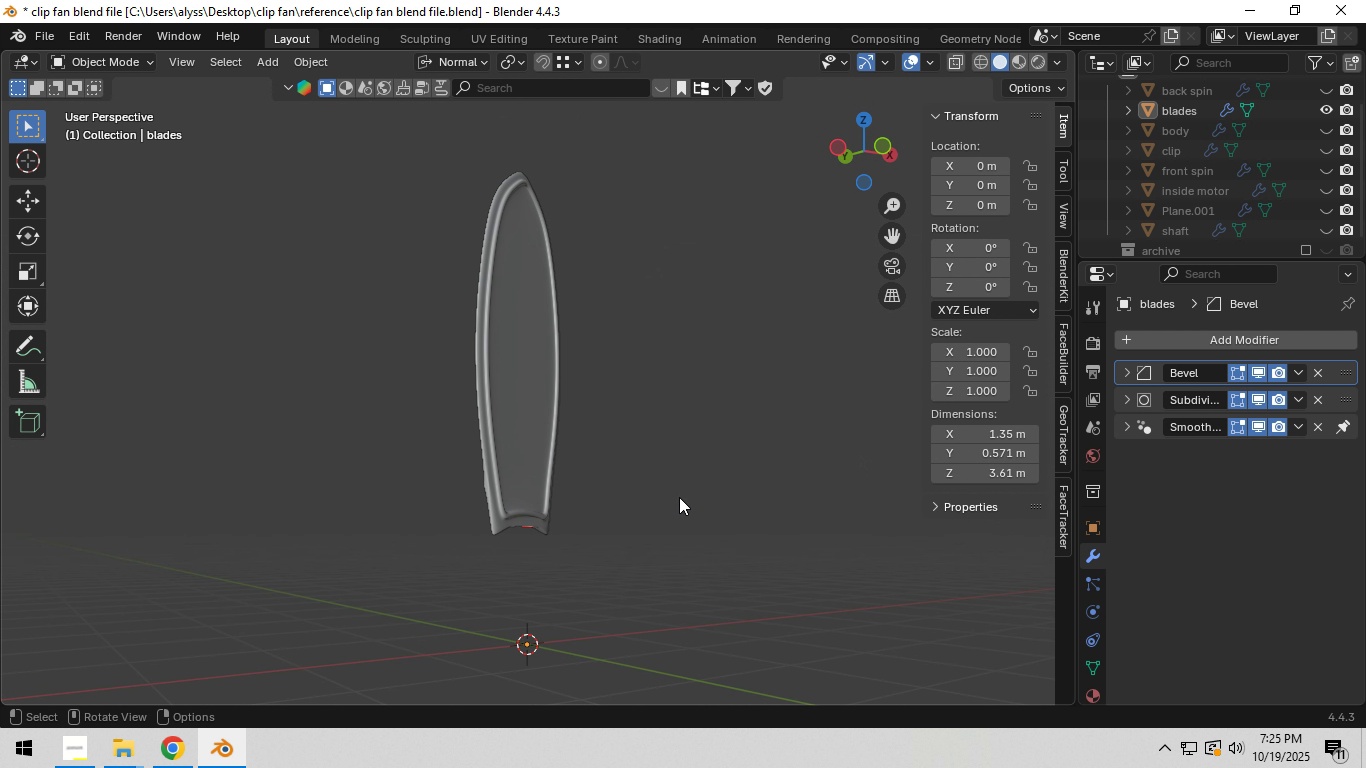 
scroll: coordinate [680, 491], scroll_direction: up, amount: 5.0
 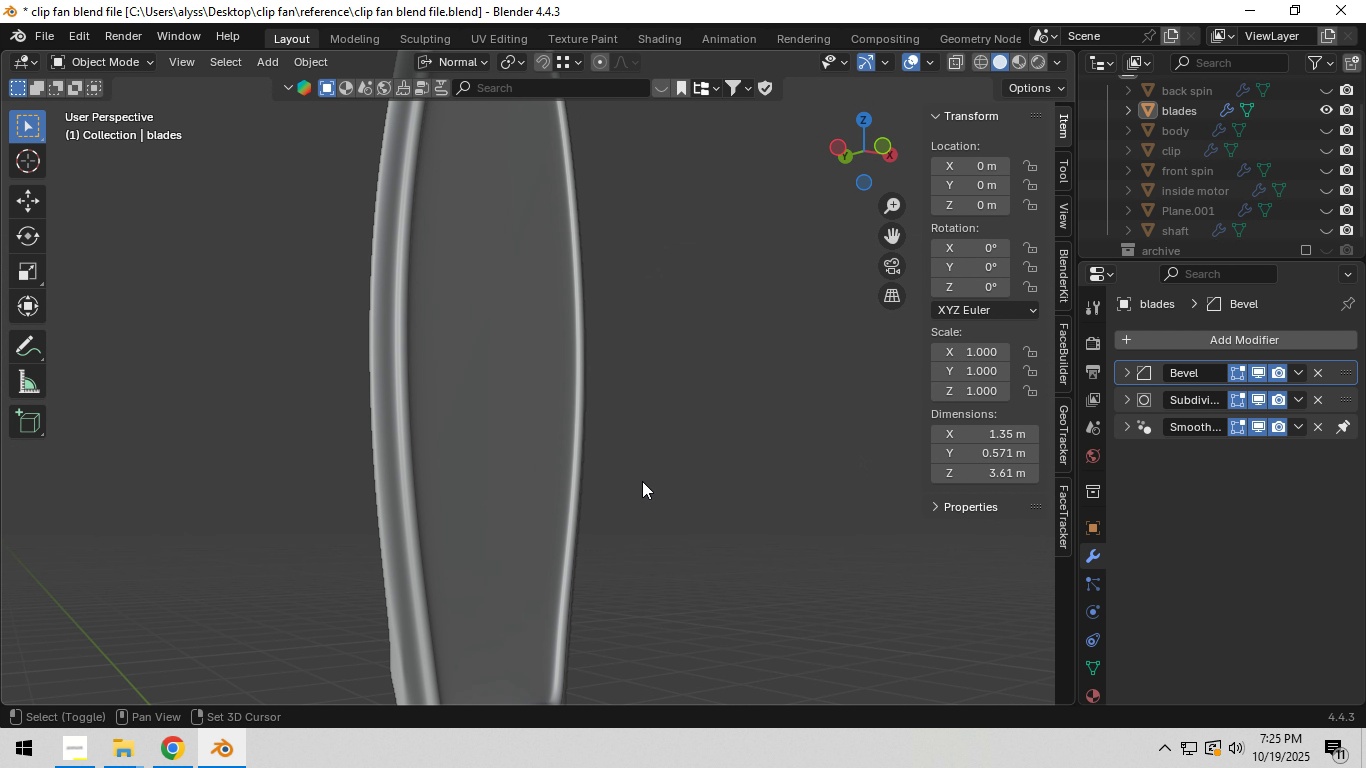 
hold_key(key=ShiftLeft, duration=0.33)
 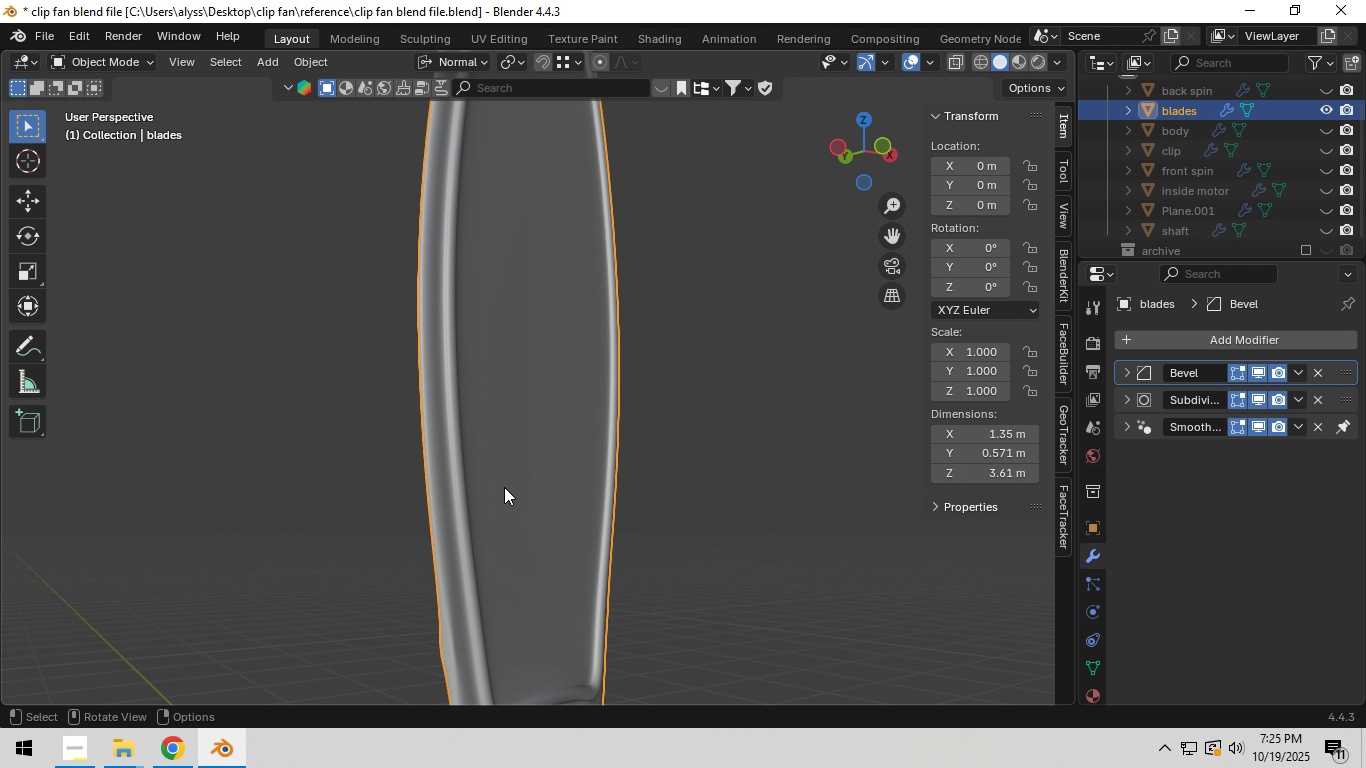 
left_click([504, 487])
 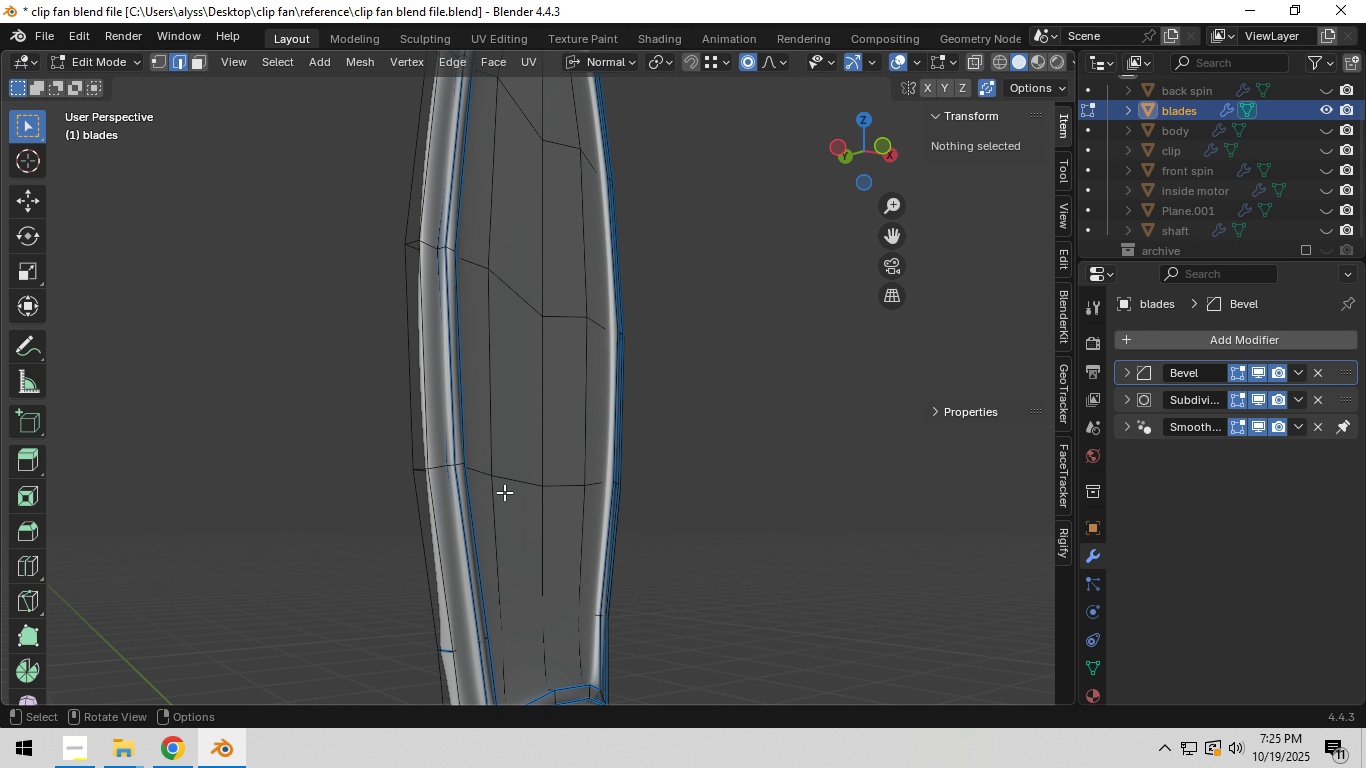 
key(Tab)
 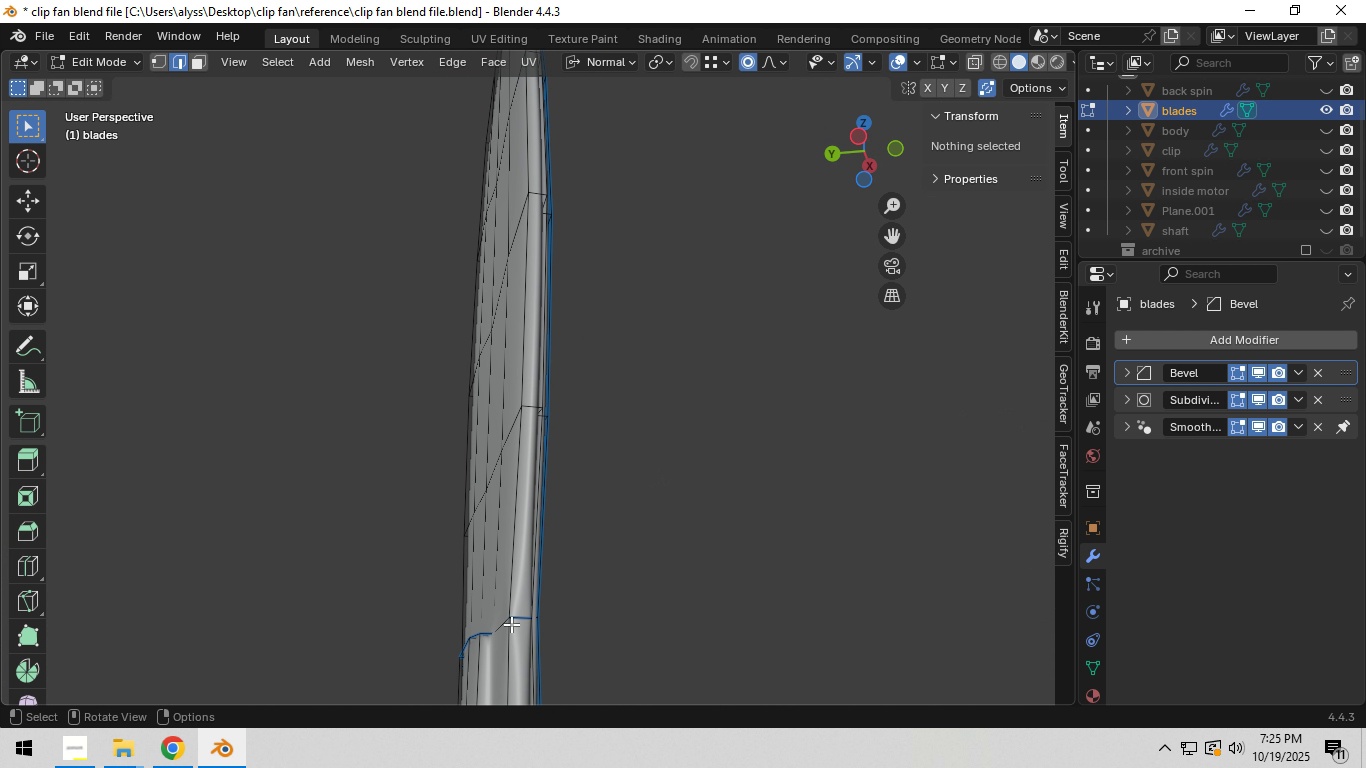 
left_click([514, 614])
 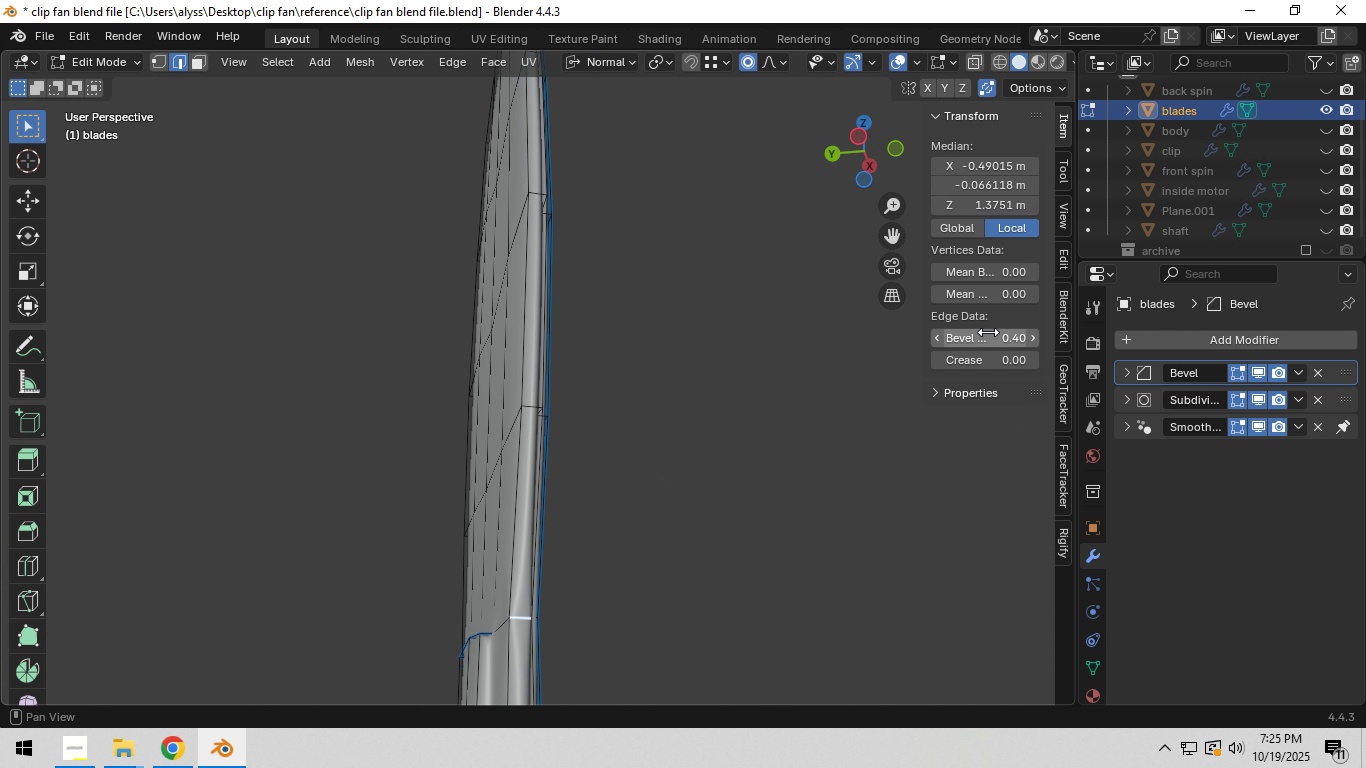 
left_click_drag(start_coordinate=[988, 332], to_coordinate=[736, 372])
 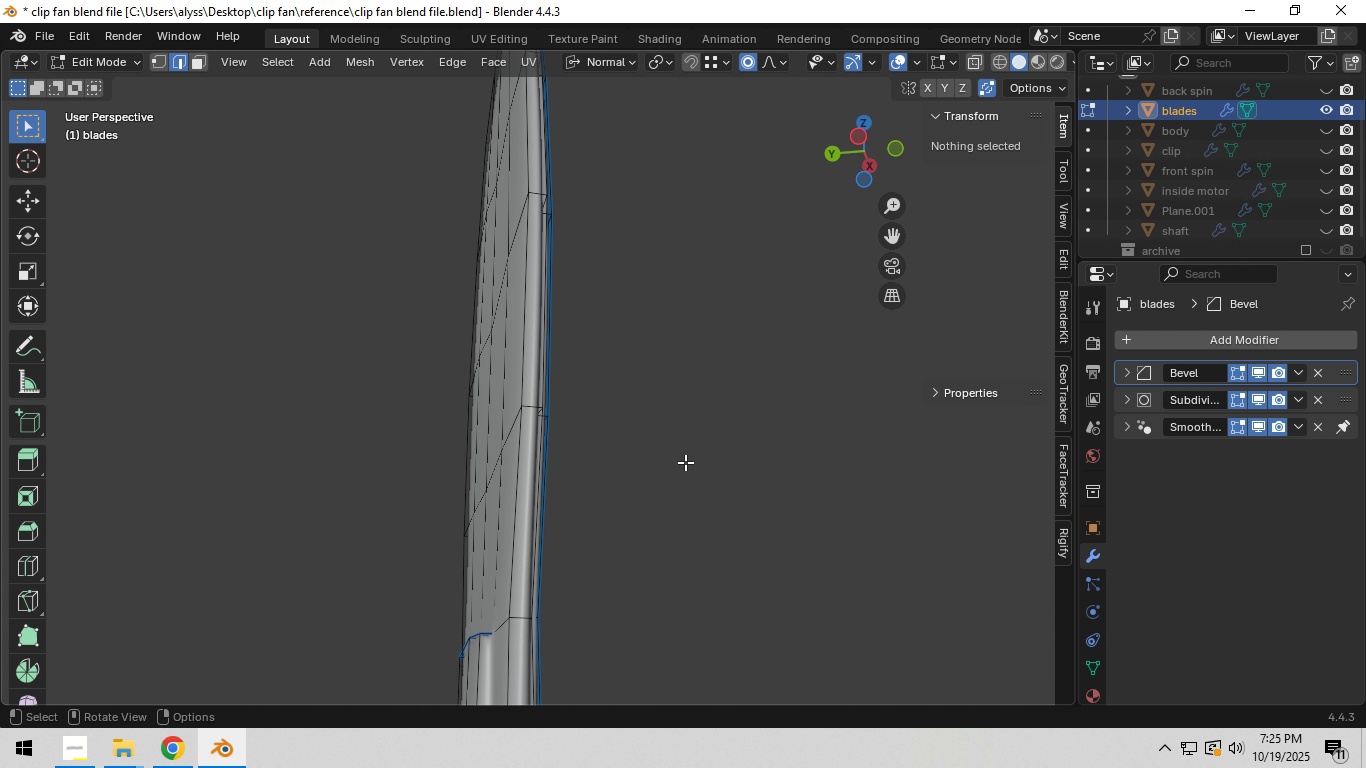 
left_click([685, 462])
 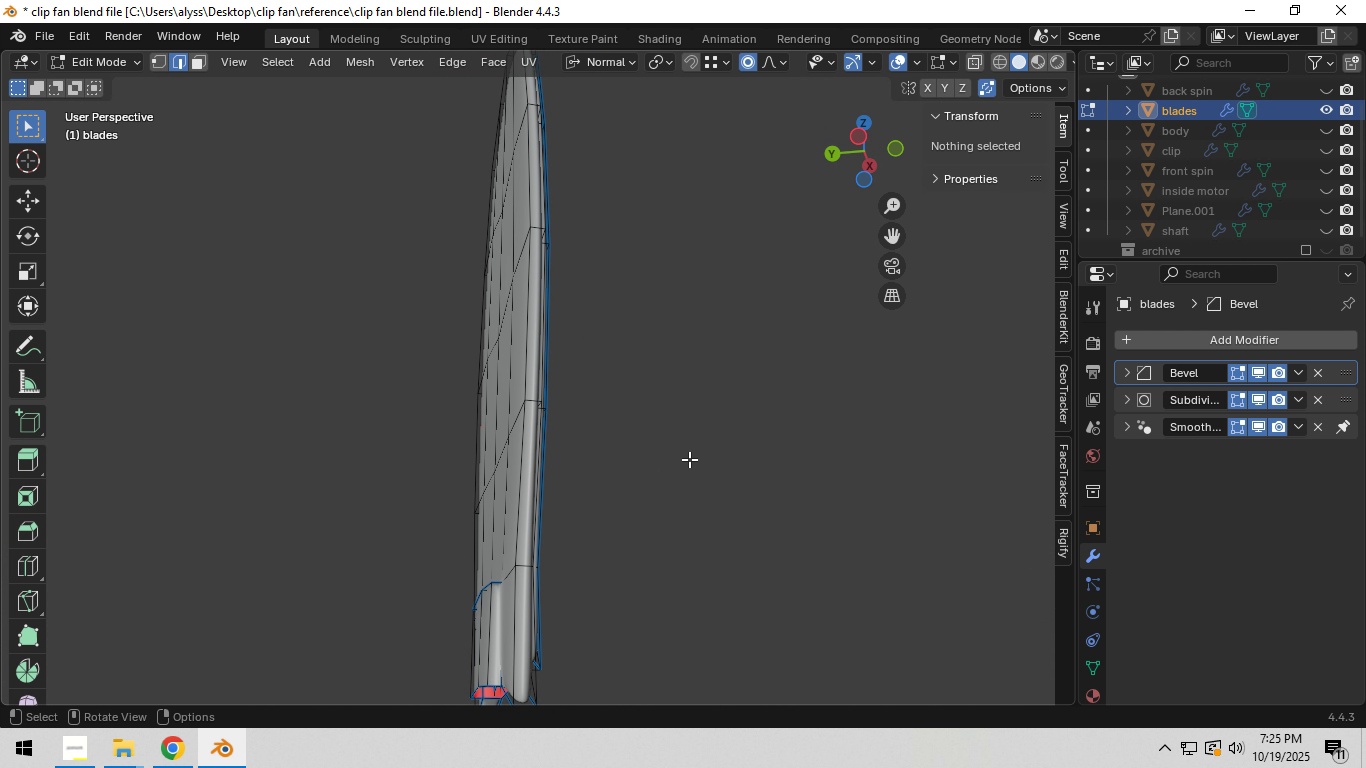 
scroll: coordinate [689, 459], scroll_direction: down, amount: 3.0
 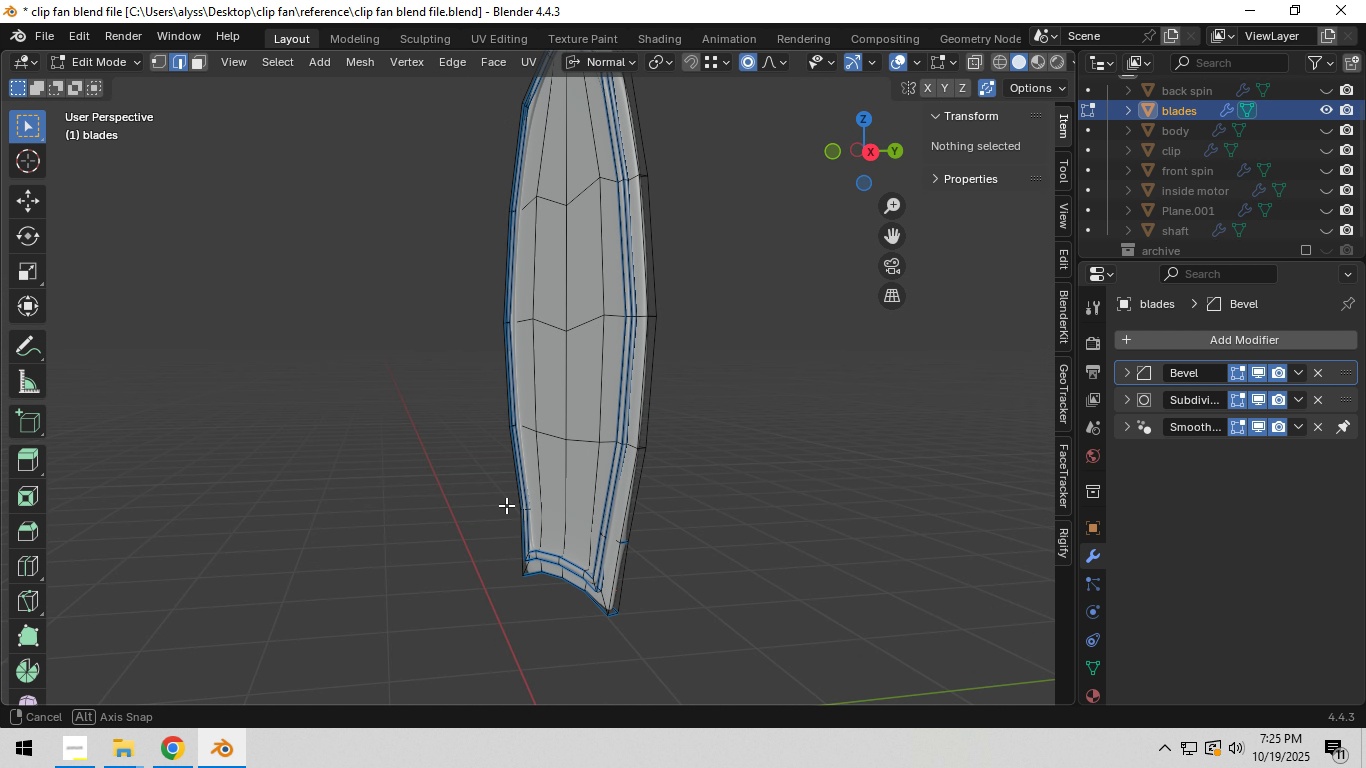 
scroll: coordinate [584, 511], scroll_direction: up, amount: 2.0
 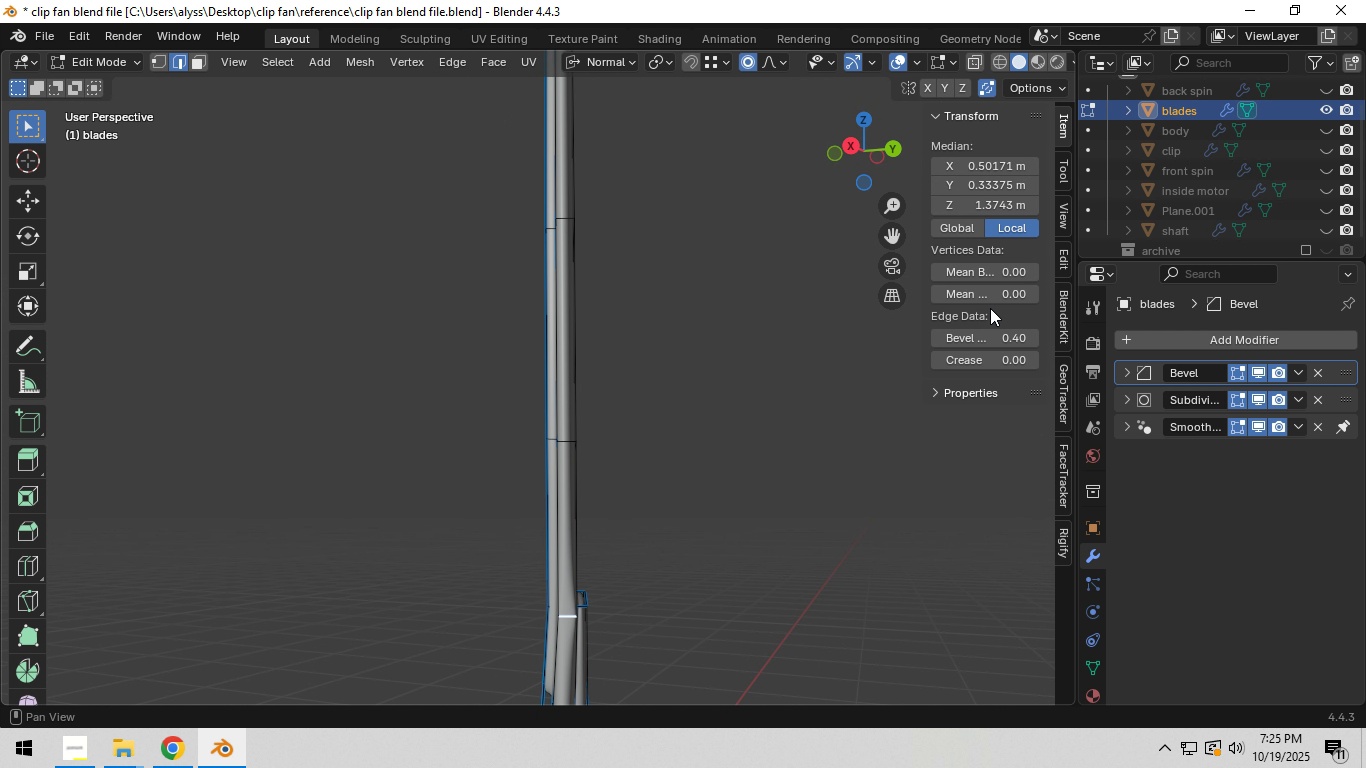 
left_click_drag(start_coordinate=[991, 339], to_coordinate=[676, 387])
 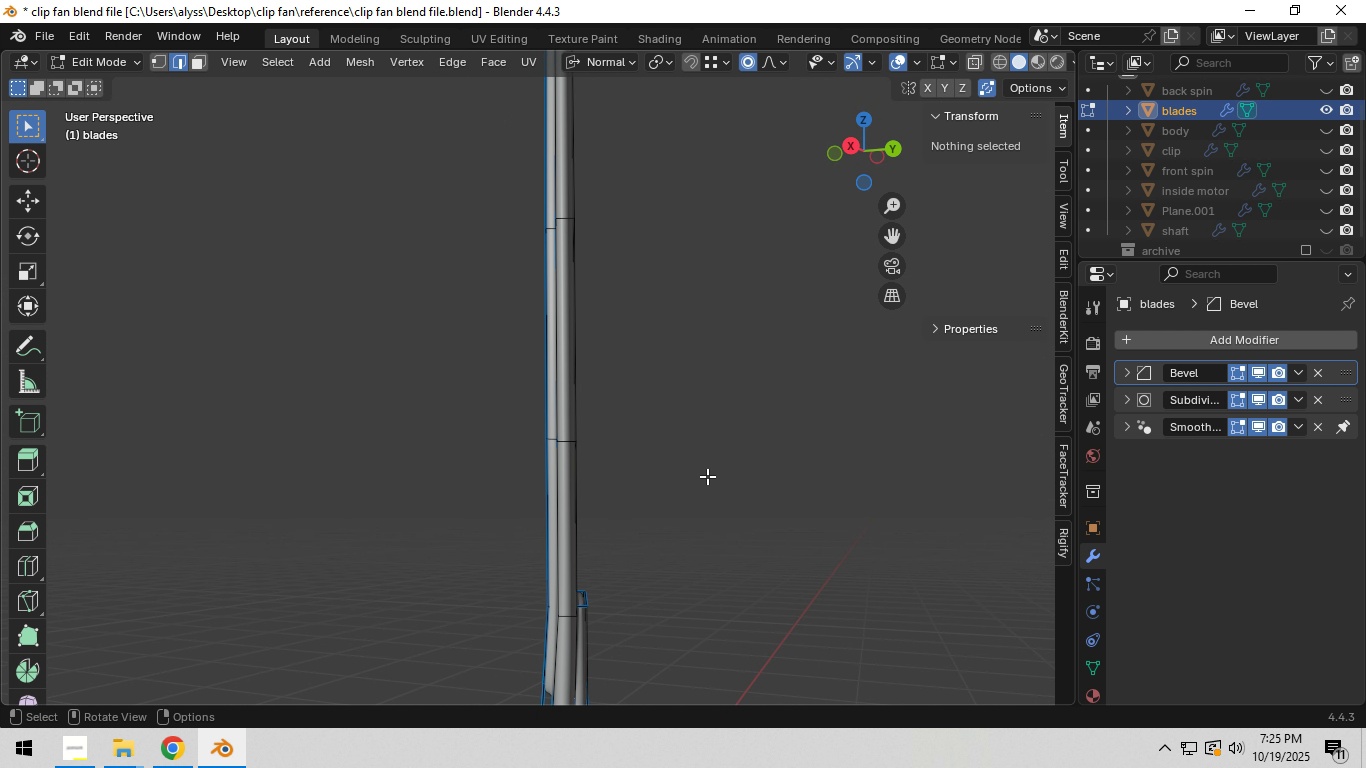 
left_click([708, 475])
 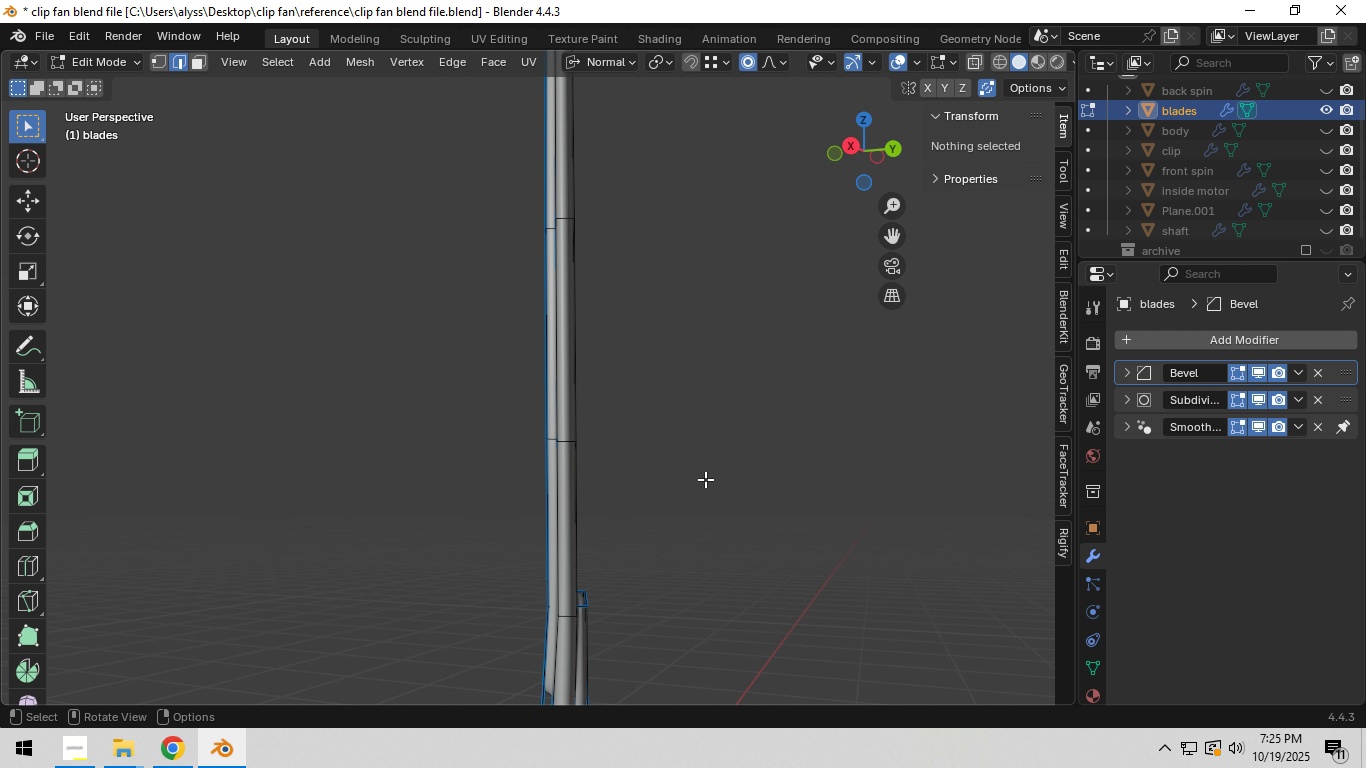 
scroll: coordinate [704, 481], scroll_direction: down, amount: 2.0
 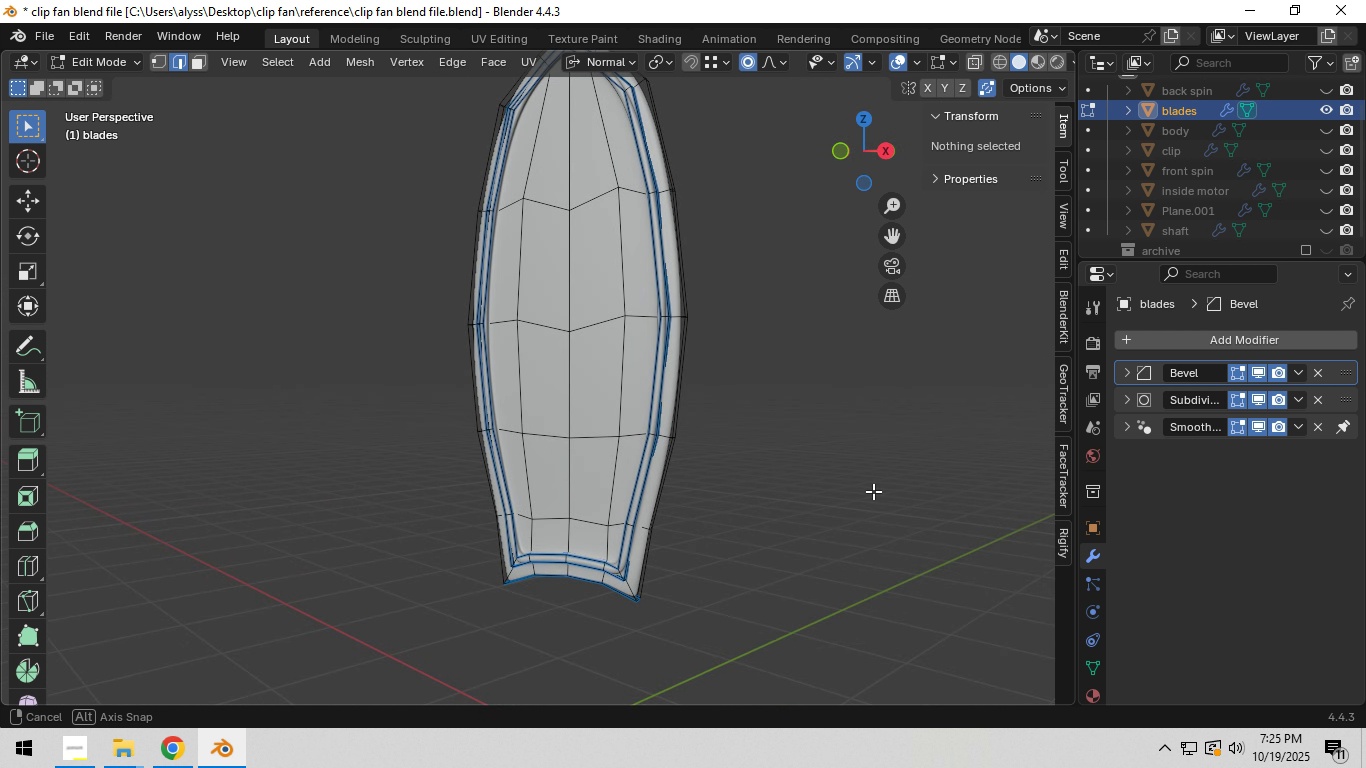 
scroll: coordinate [788, 506], scroll_direction: up, amount: 2.0
 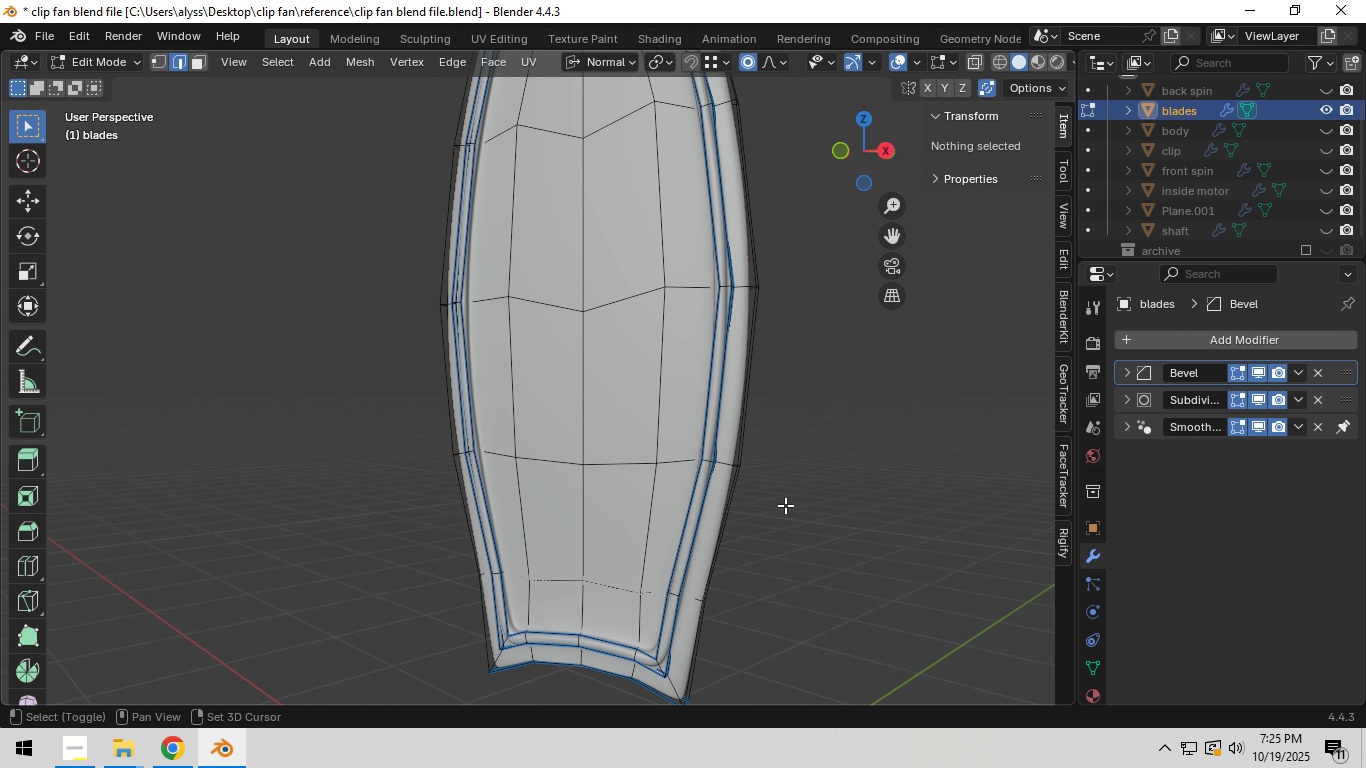 
hold_key(key=ShiftLeft, duration=0.54)
 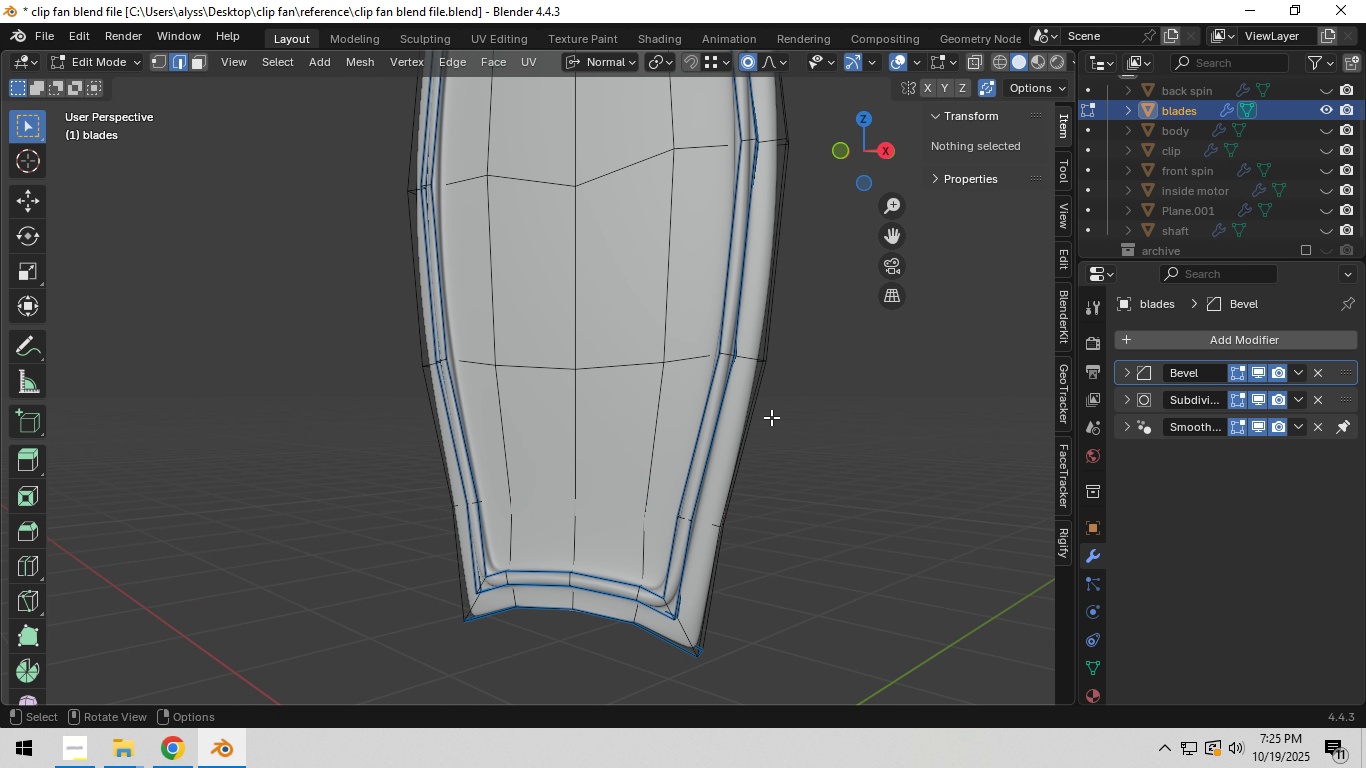 
scroll: coordinate [771, 417], scroll_direction: up, amount: 2.0
 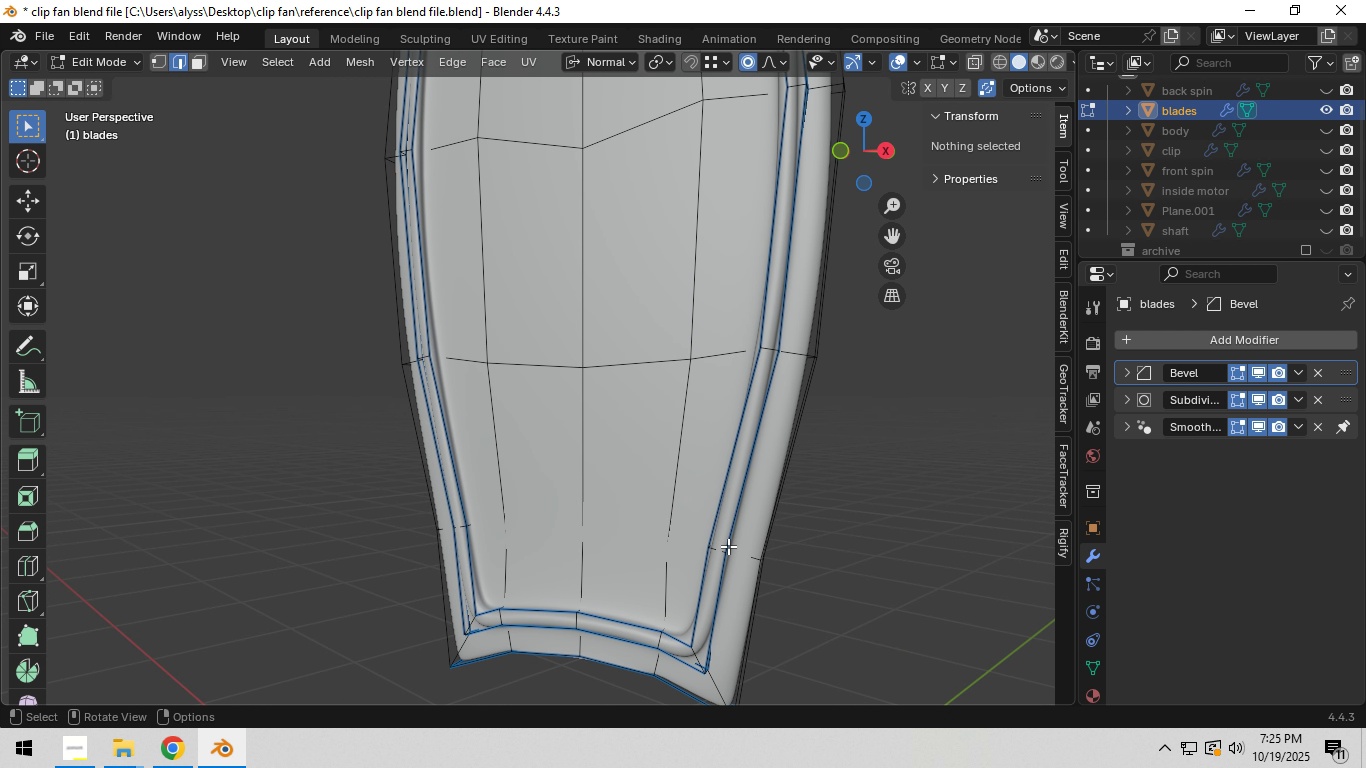 
key(3)
 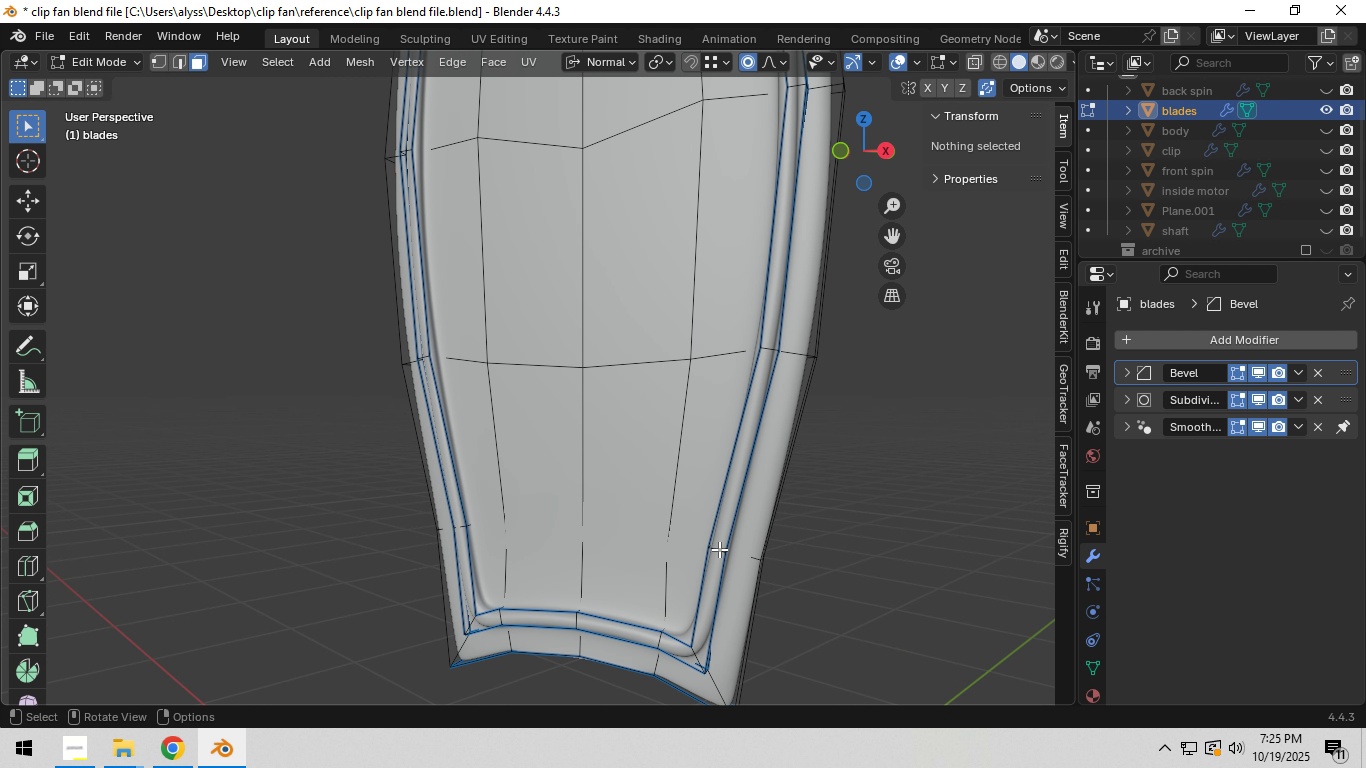 
hold_key(key=AltLeft, duration=0.62)
left_click([718, 549])
 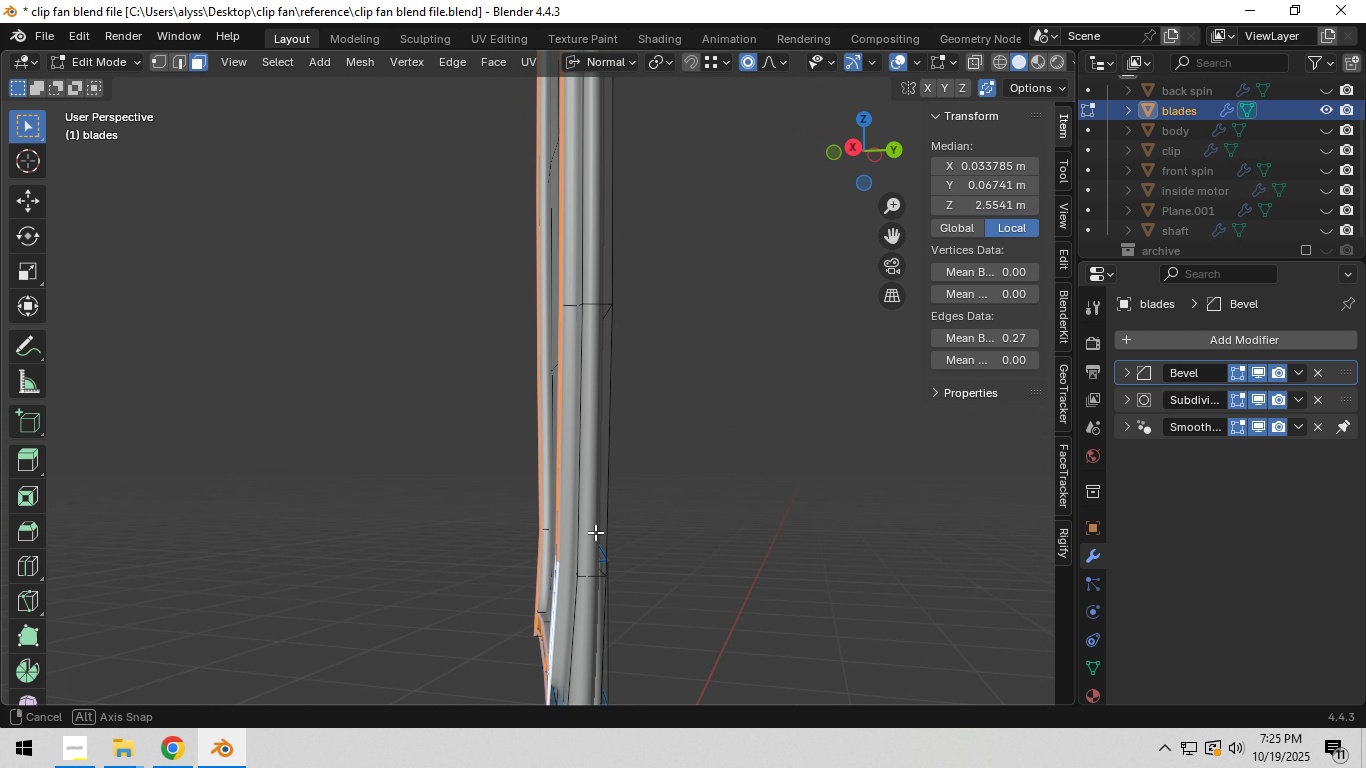 
key(G)
 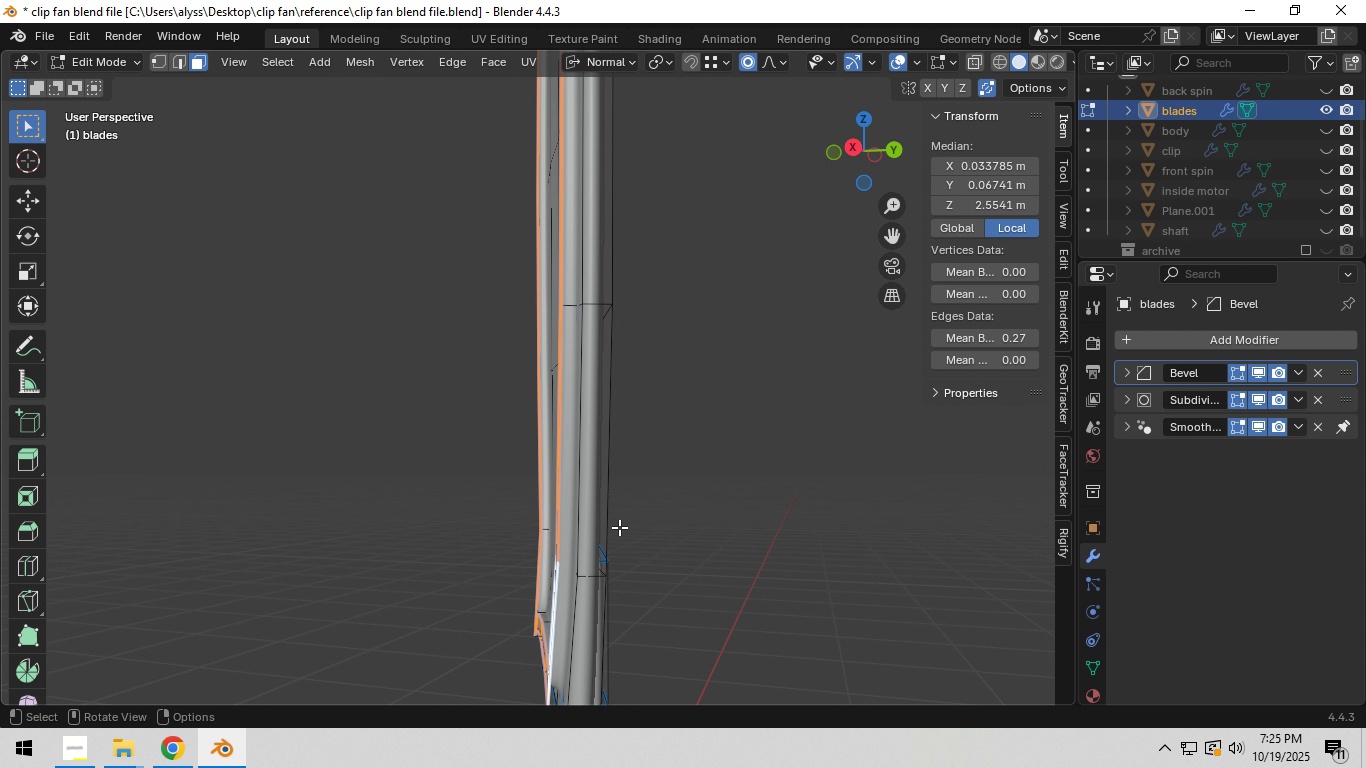 
right_click([619, 527])
 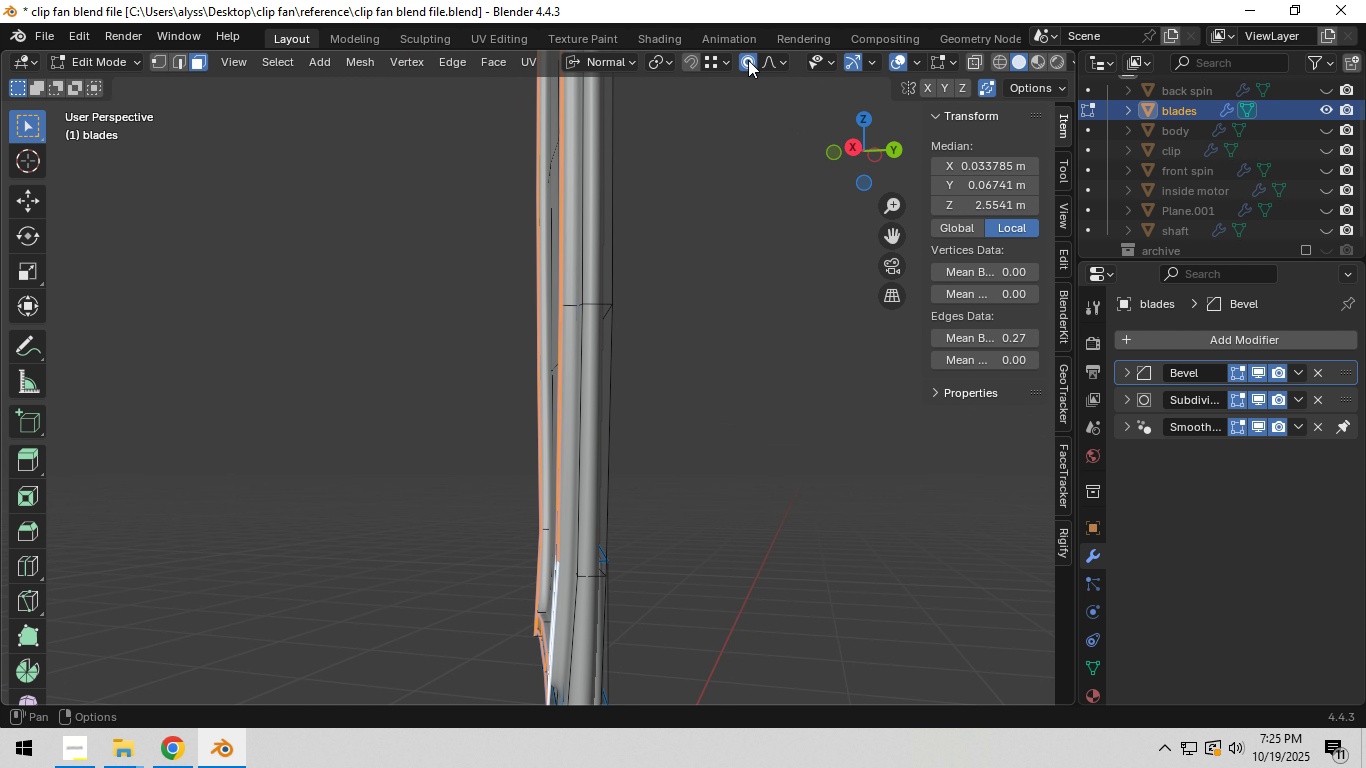 
left_click([748, 60])
 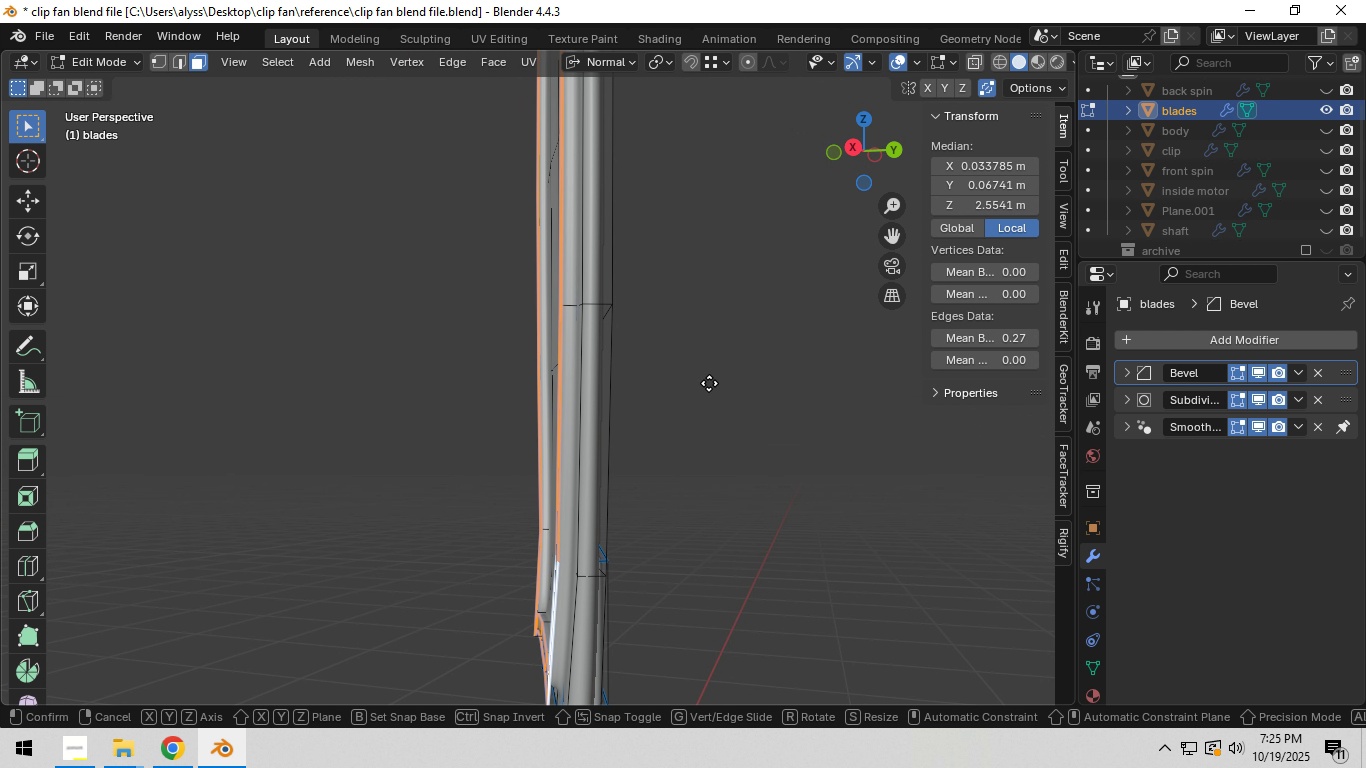 
type(gg)
 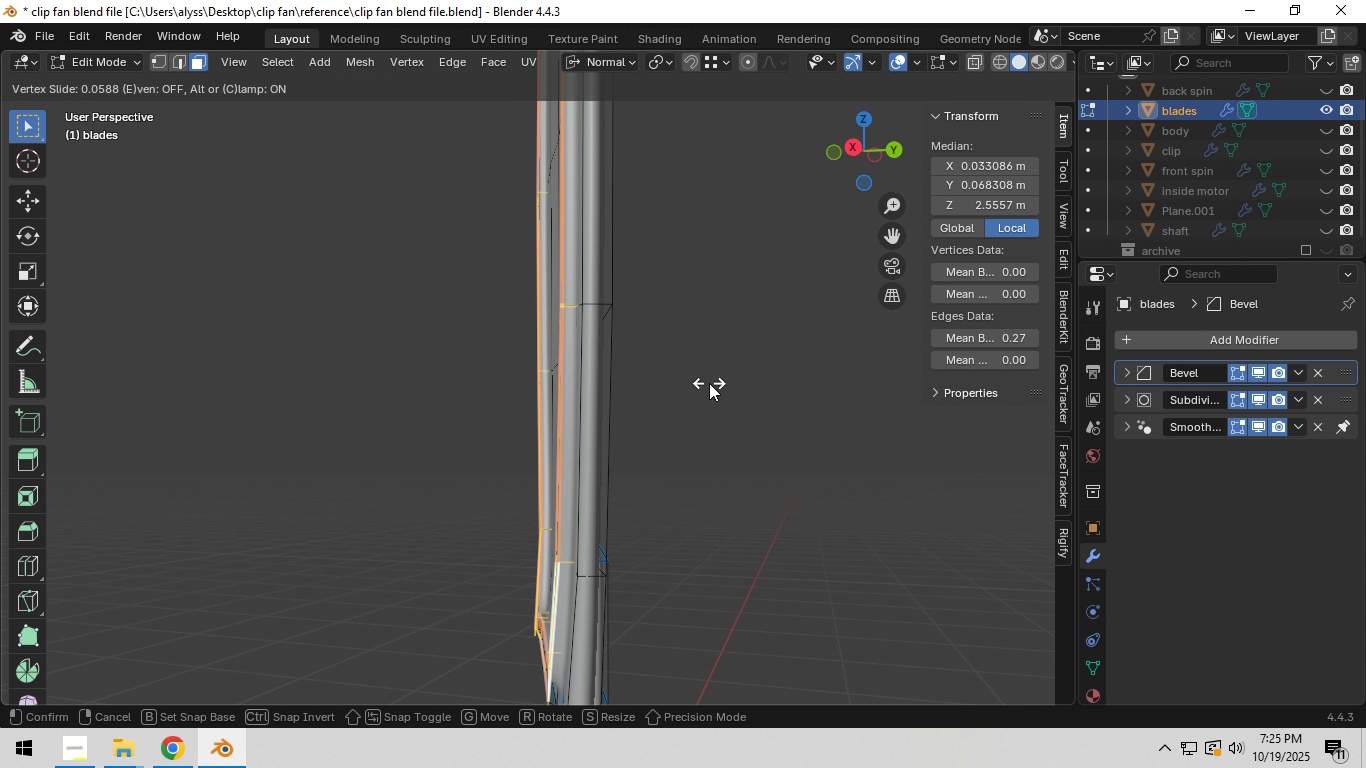 
hold_key(key=ShiftLeft, duration=1.32)
left_click([771, 380])
 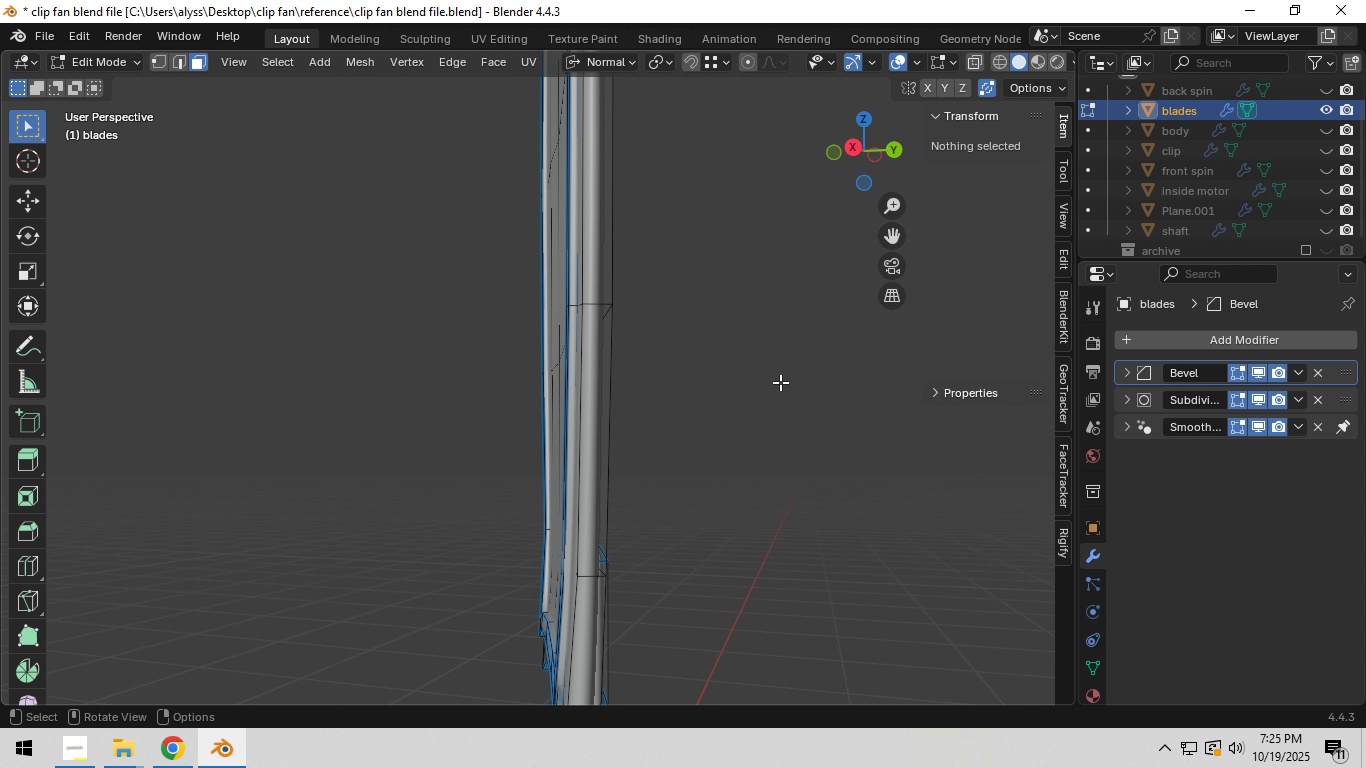 
key(Tab)
 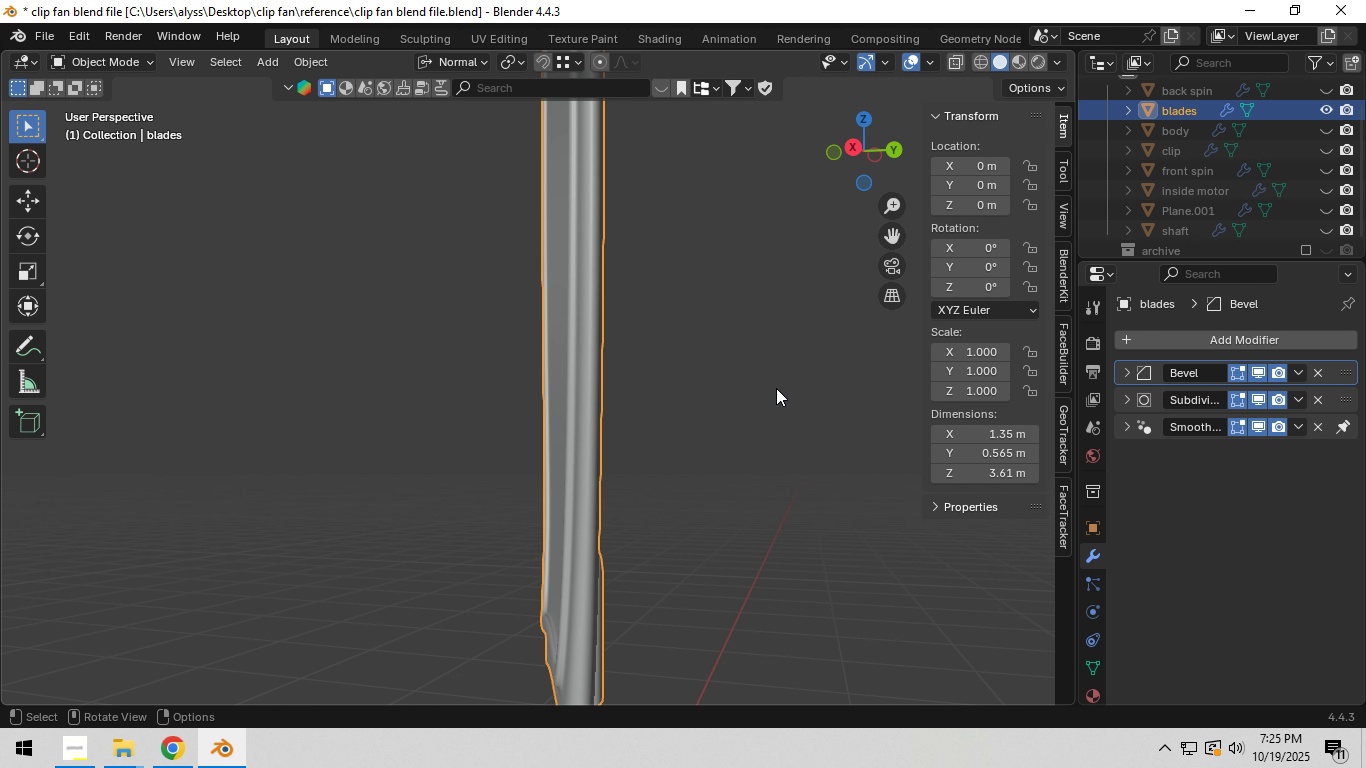 
scroll: coordinate [776, 389], scroll_direction: down, amount: 6.0
 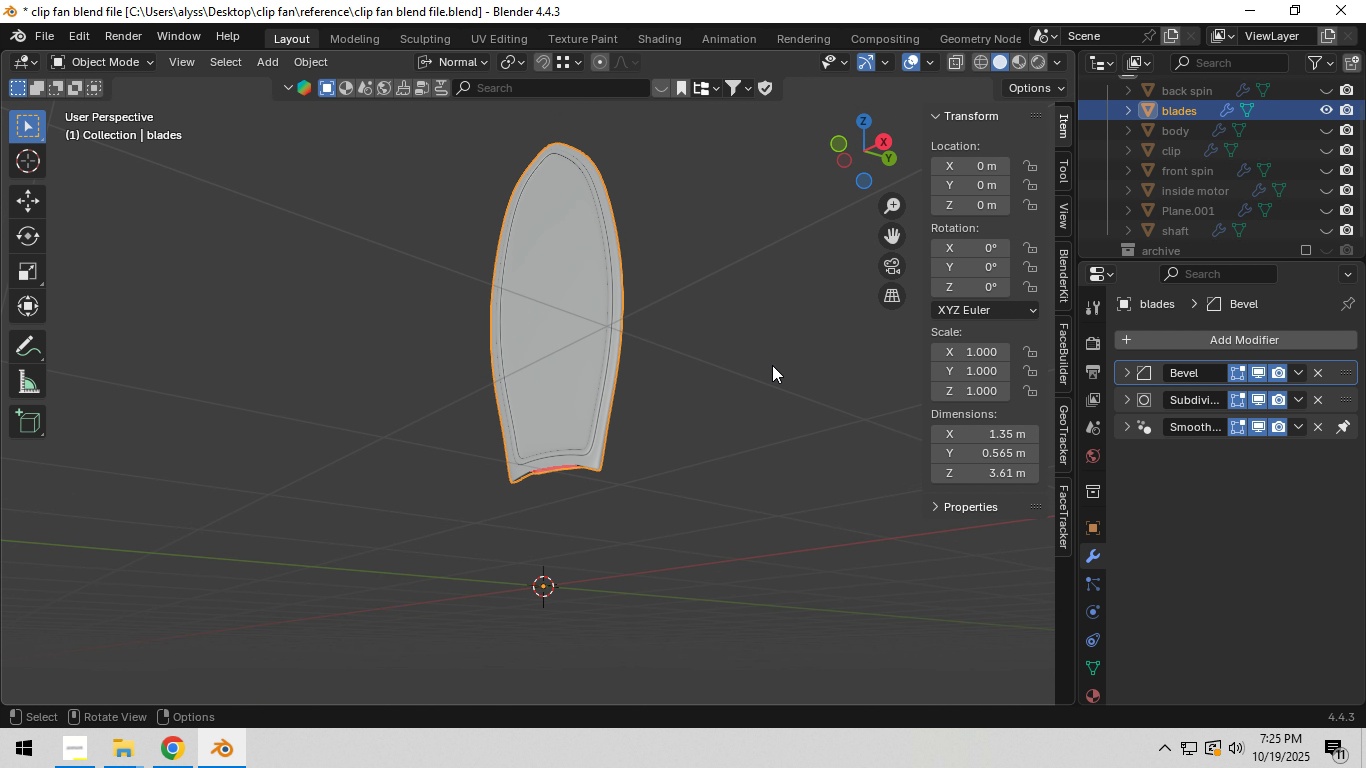 
left_click([734, 355])
 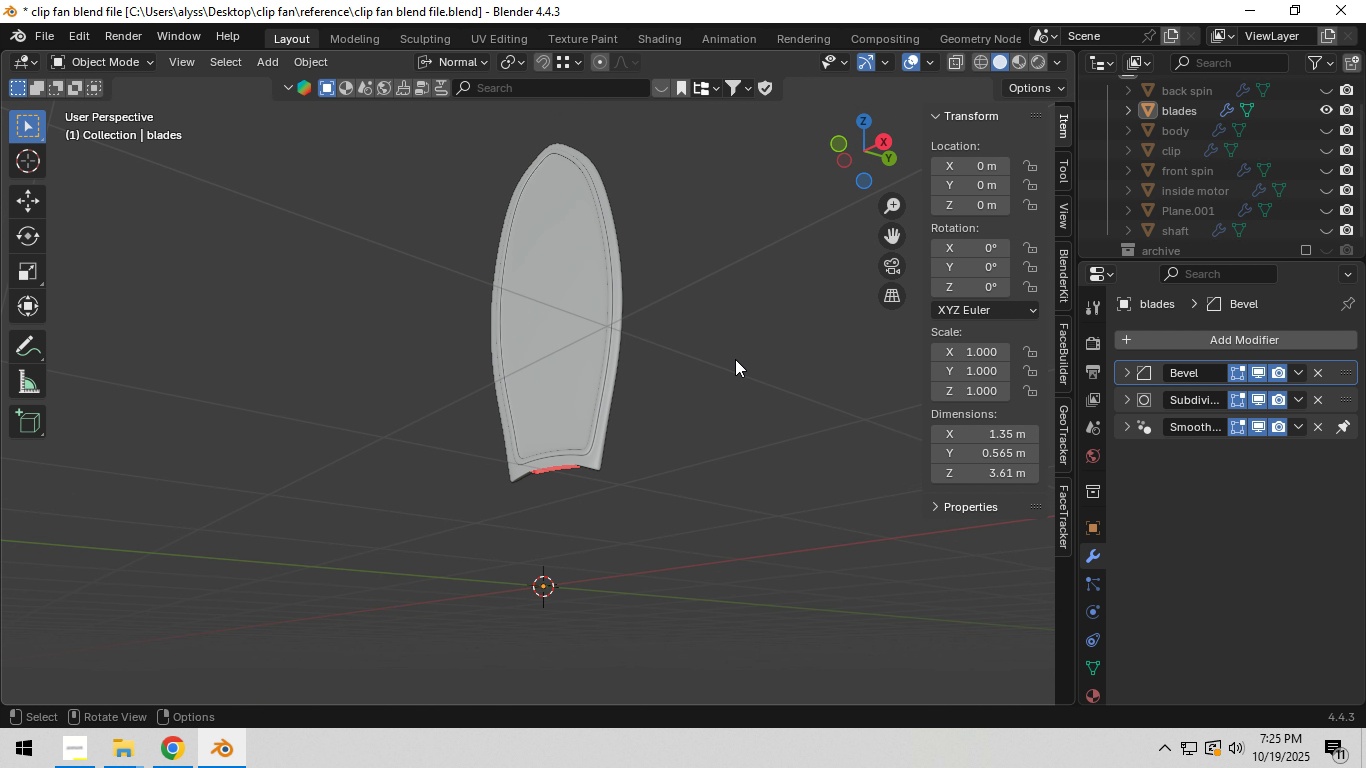 
key(Control+S)
 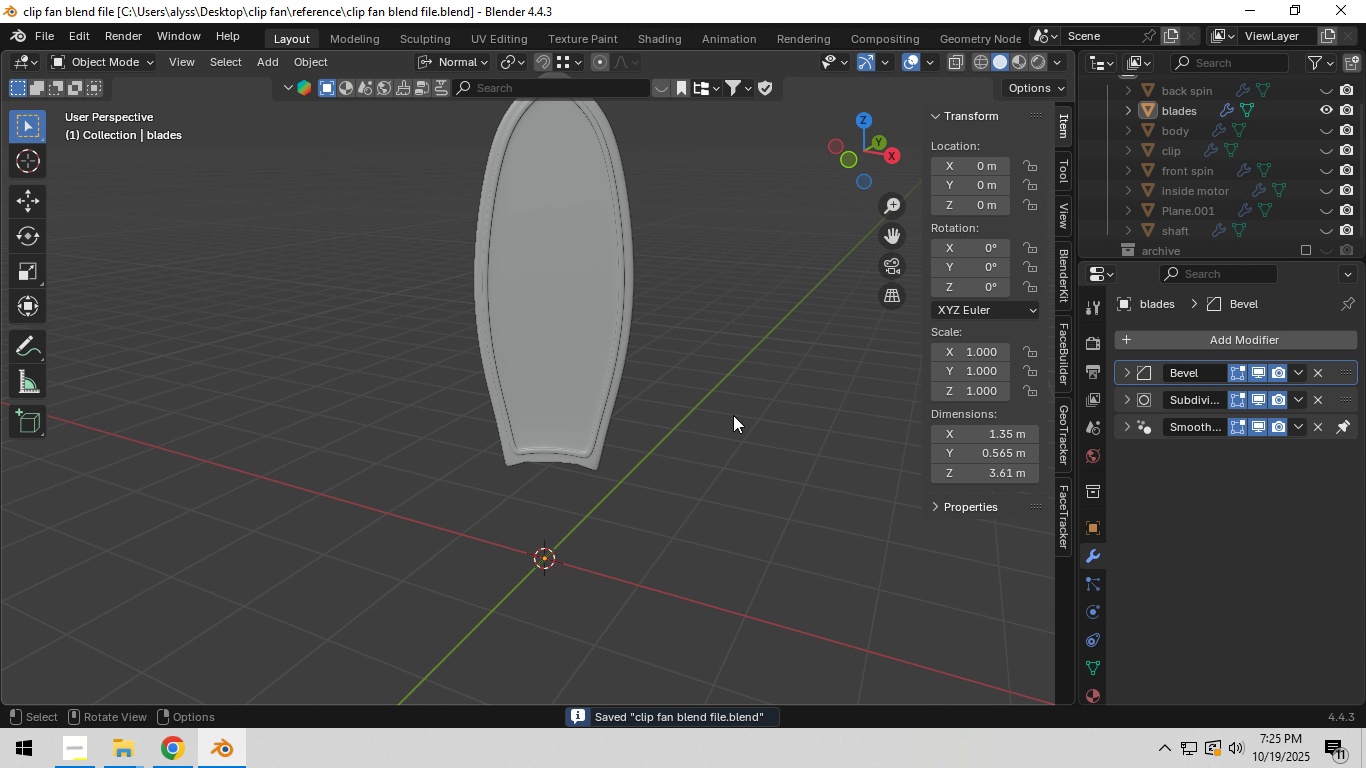 
key(Tab)
 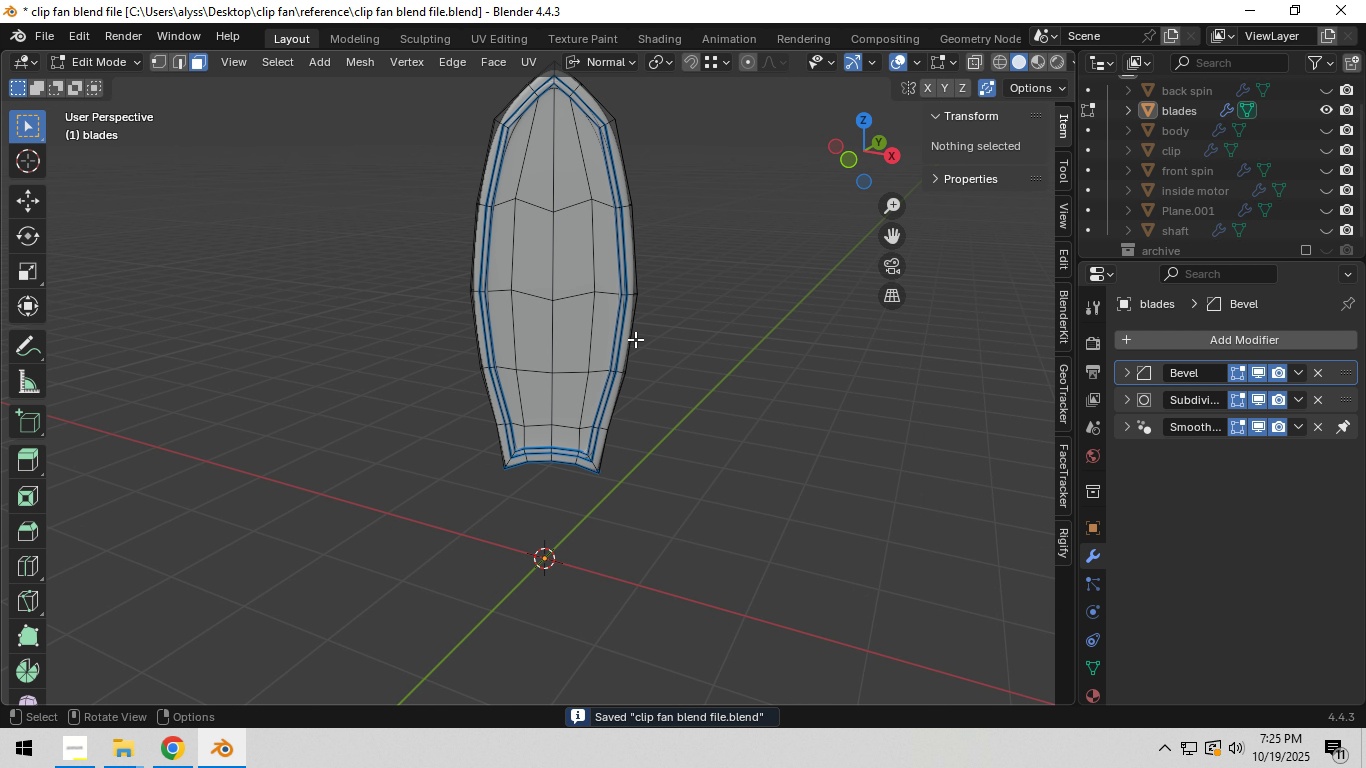 
hold_key(key=ShiftLeft, duration=0.34)
 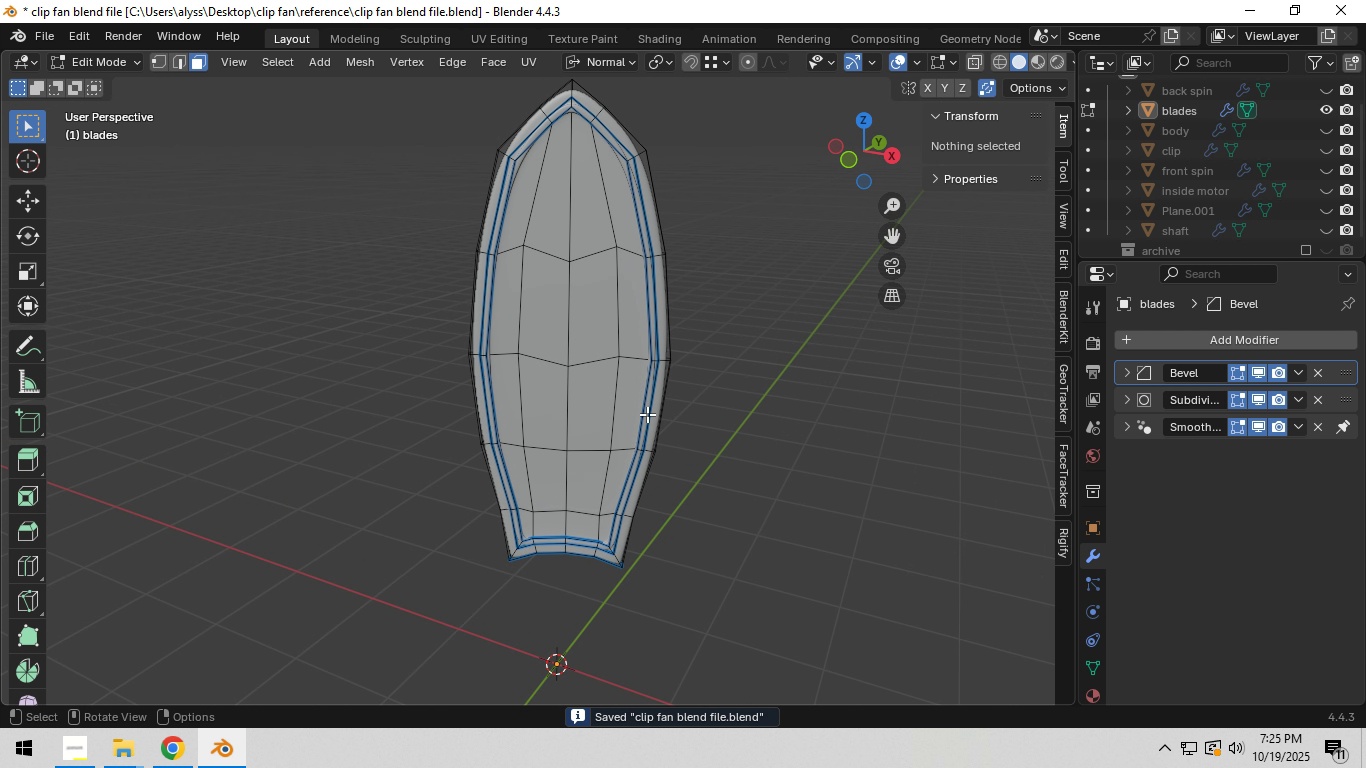 
scroll: coordinate [646, 415], scroll_direction: up, amount: 1.0
 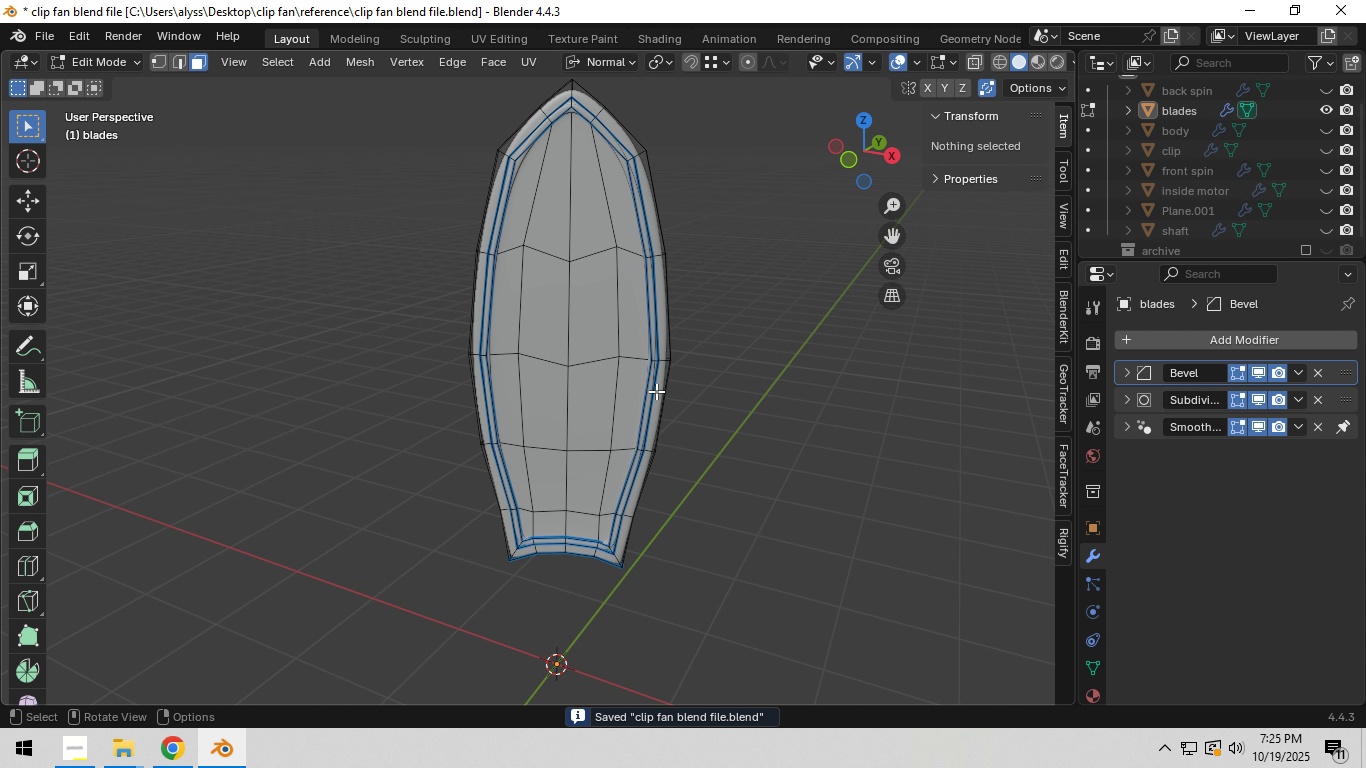 
hold_key(key=ShiftLeft, duration=0.41)
 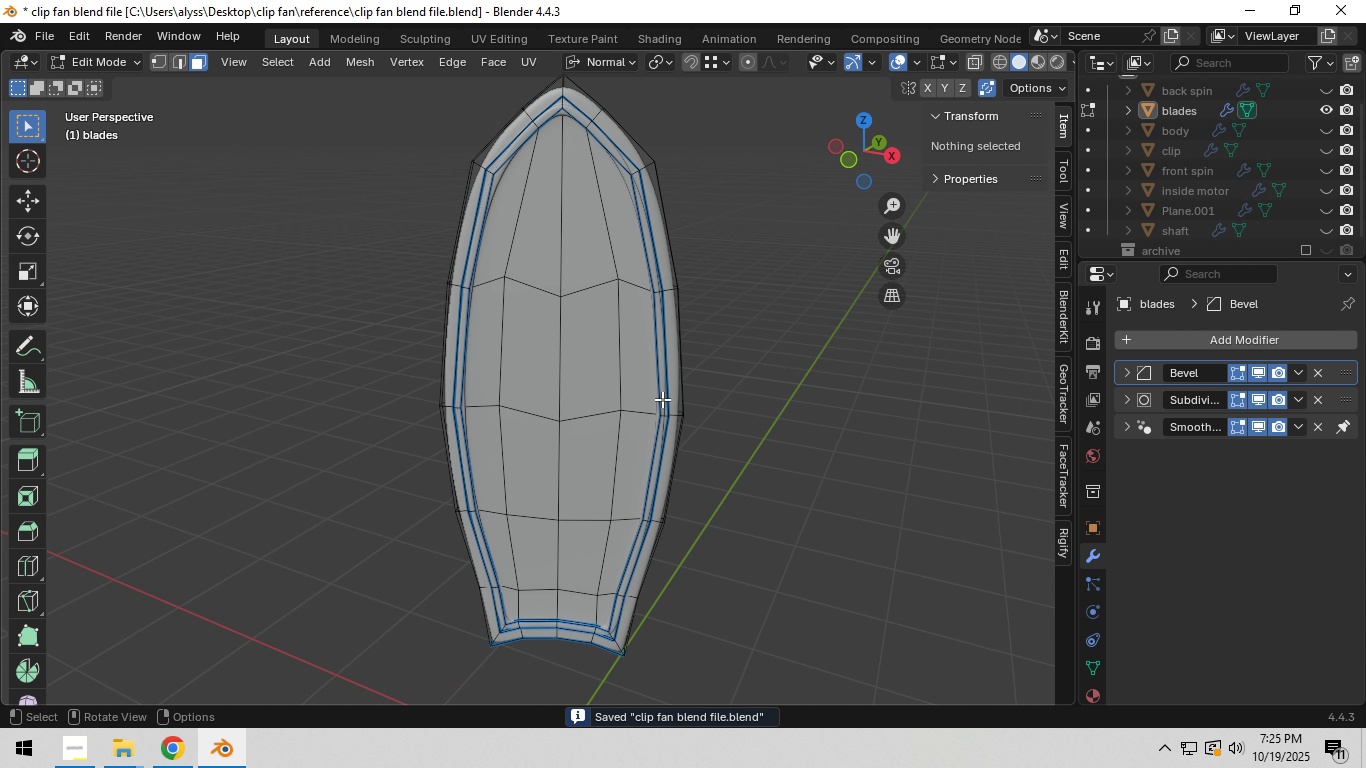 
scroll: coordinate [662, 399], scroll_direction: up, amount: 3.0
 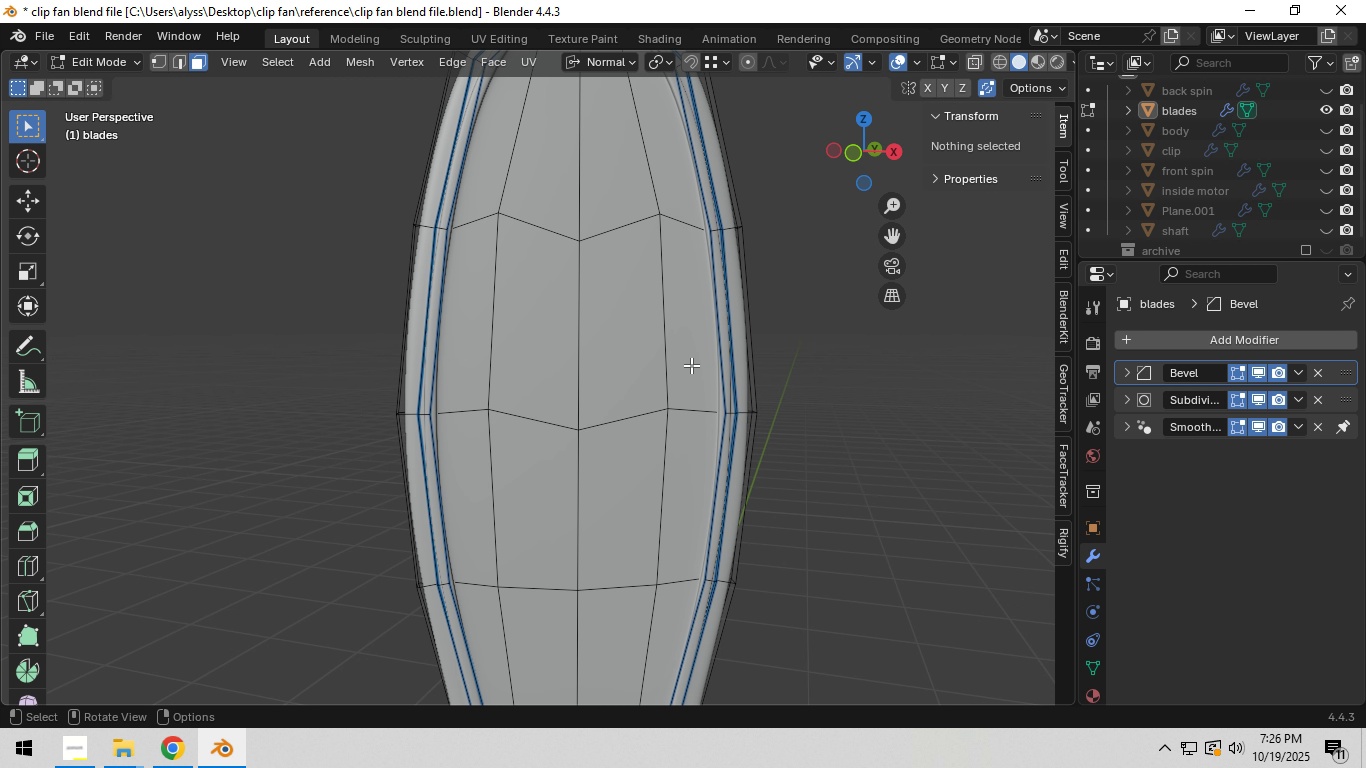 
wait(6.16)
 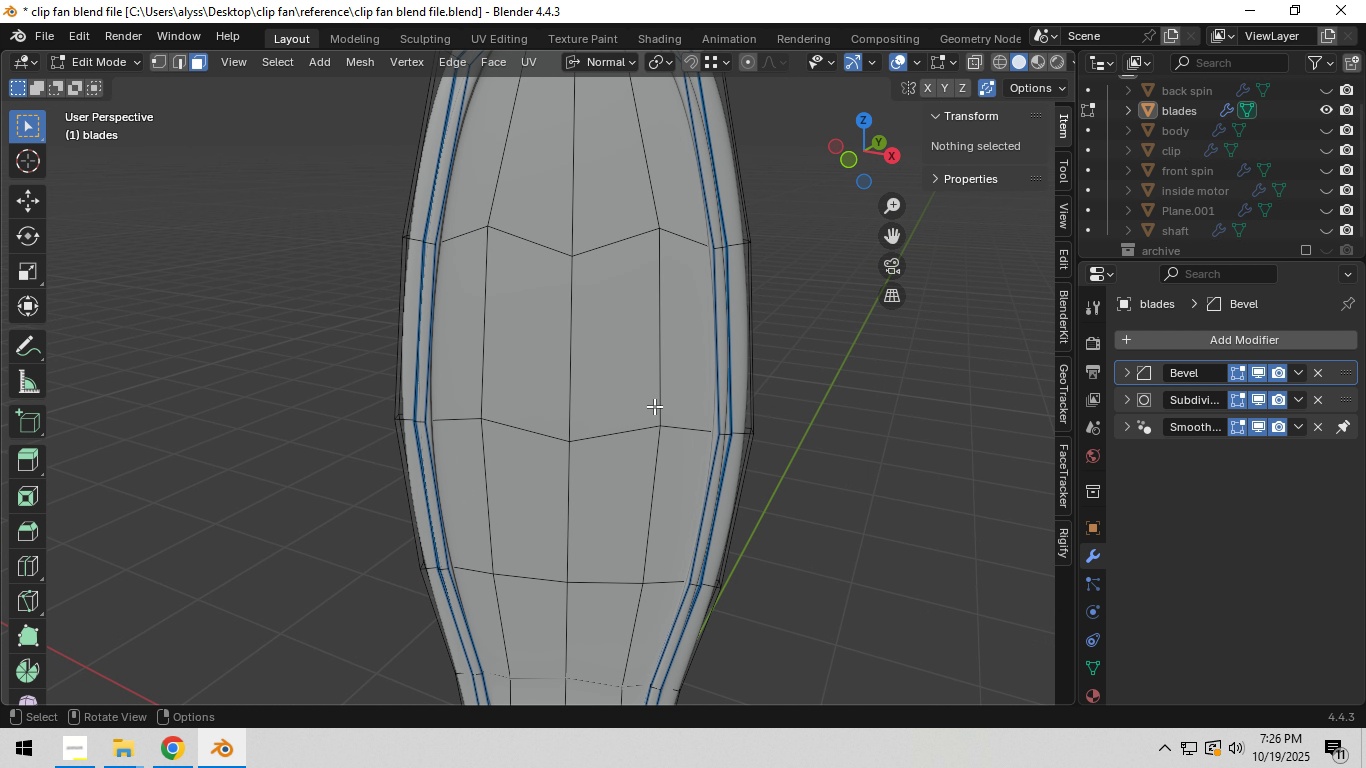 
scroll: coordinate [687, 329], scroll_direction: down, amount: 1.0
 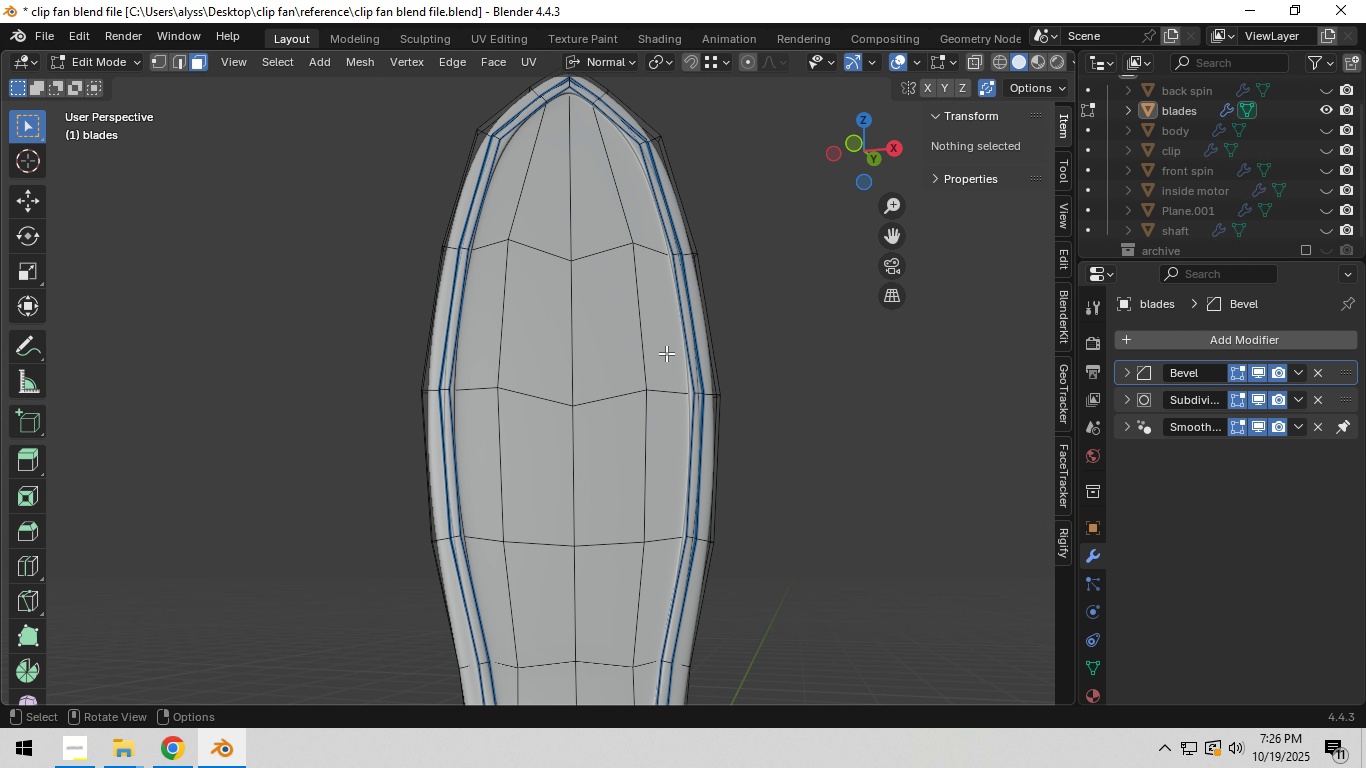 
wait(6.13)
 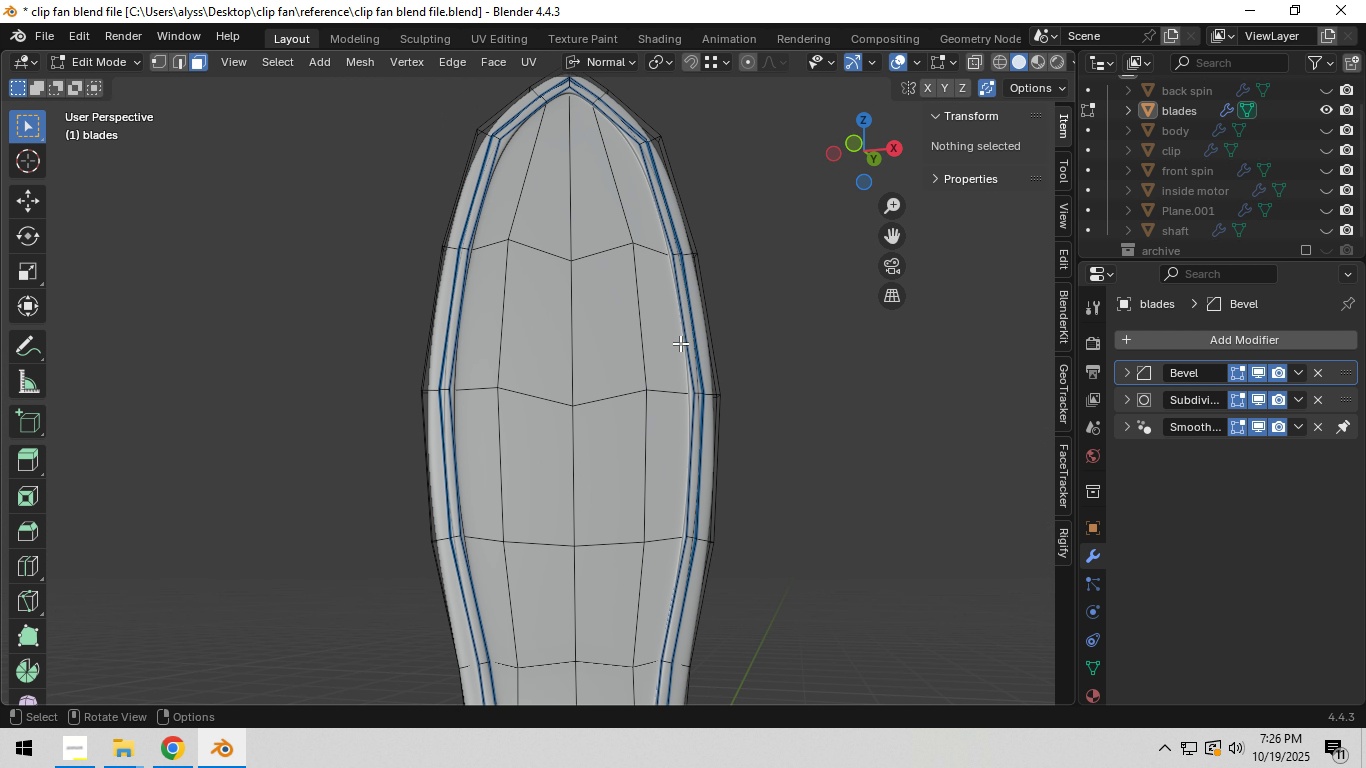 
hold_key(key=ShiftLeft, duration=1.5)
 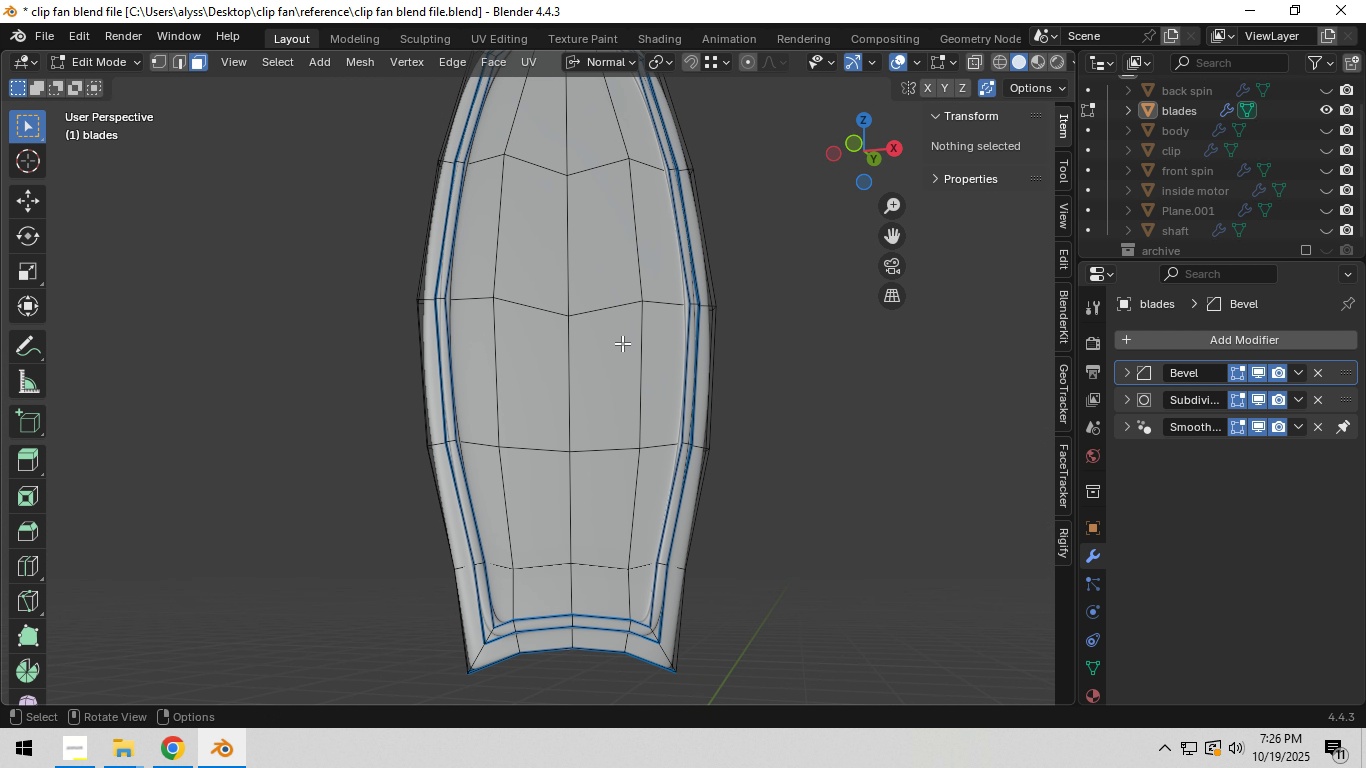 
hold_key(key=ShiftLeft, duration=0.51)
 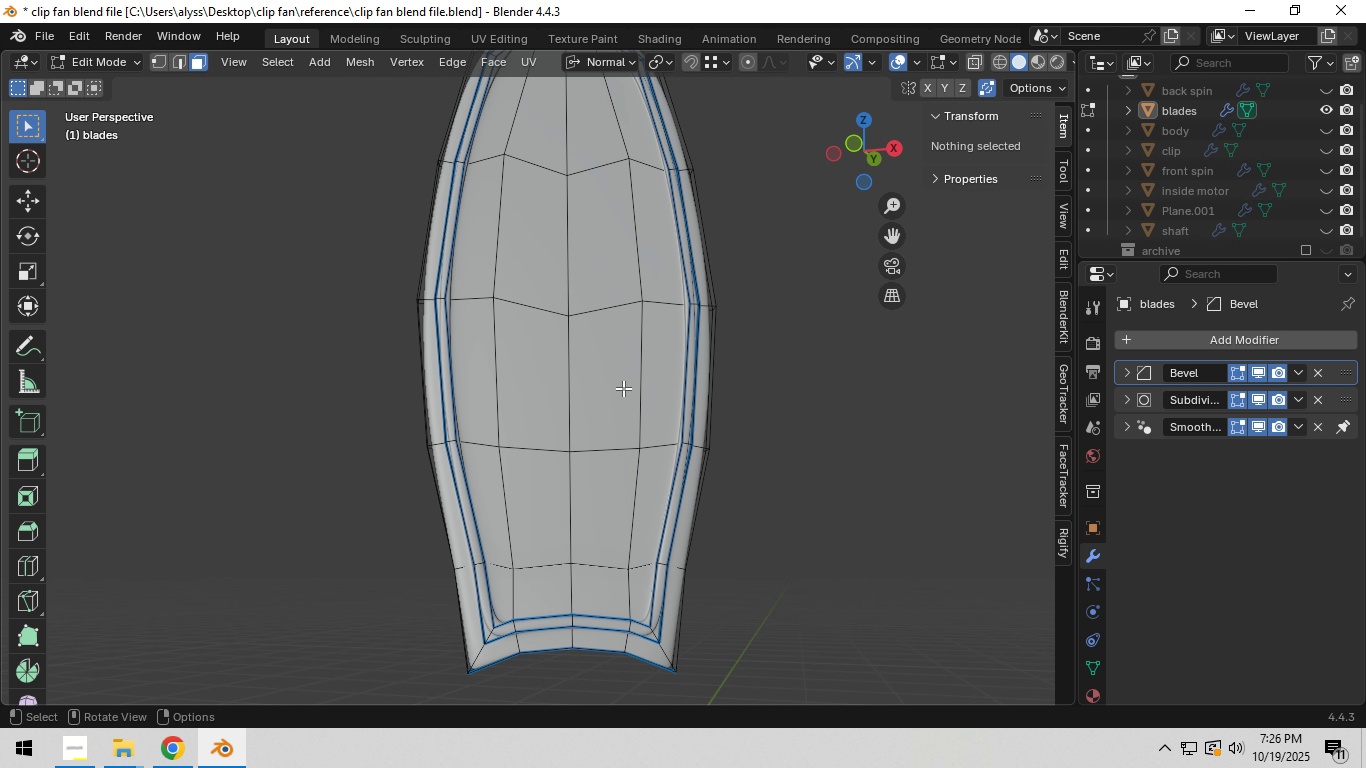 
key(3)
 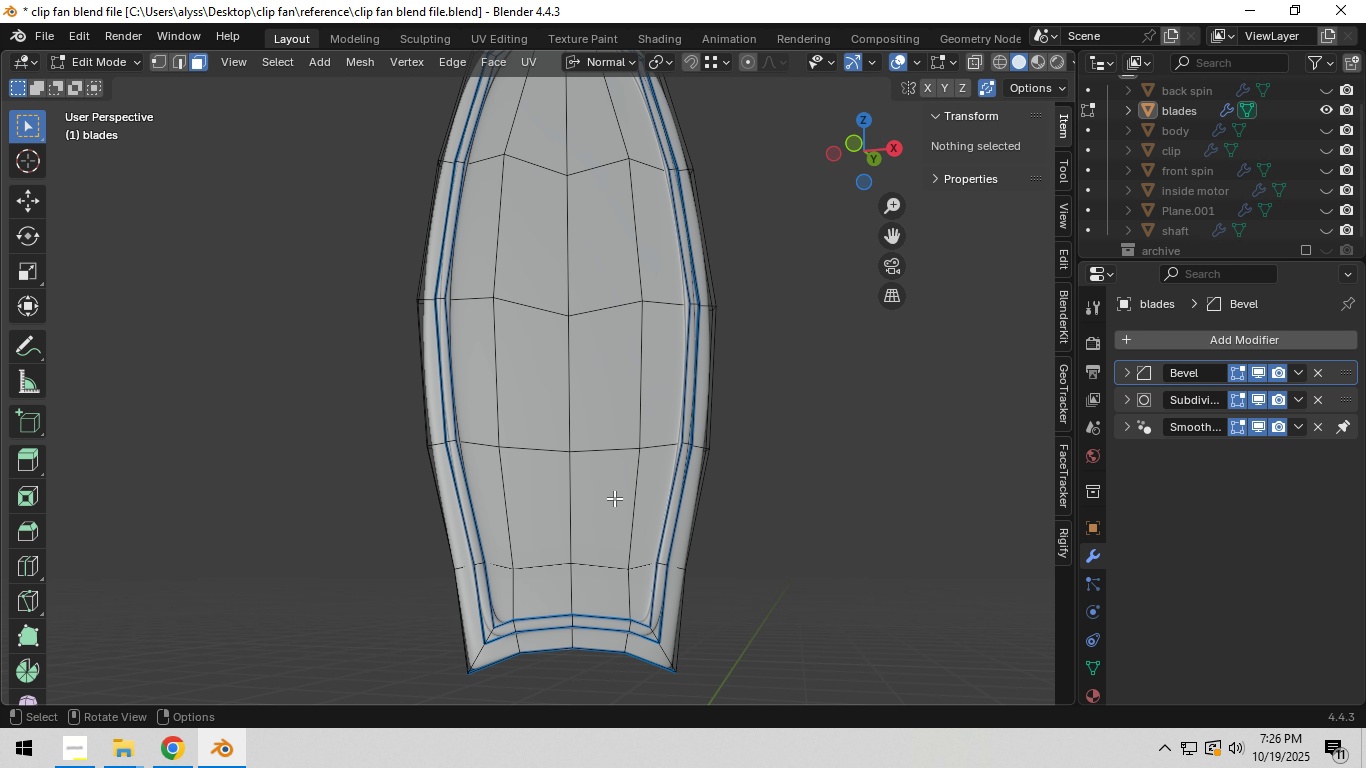 
key(Shift+ShiftLeft)
 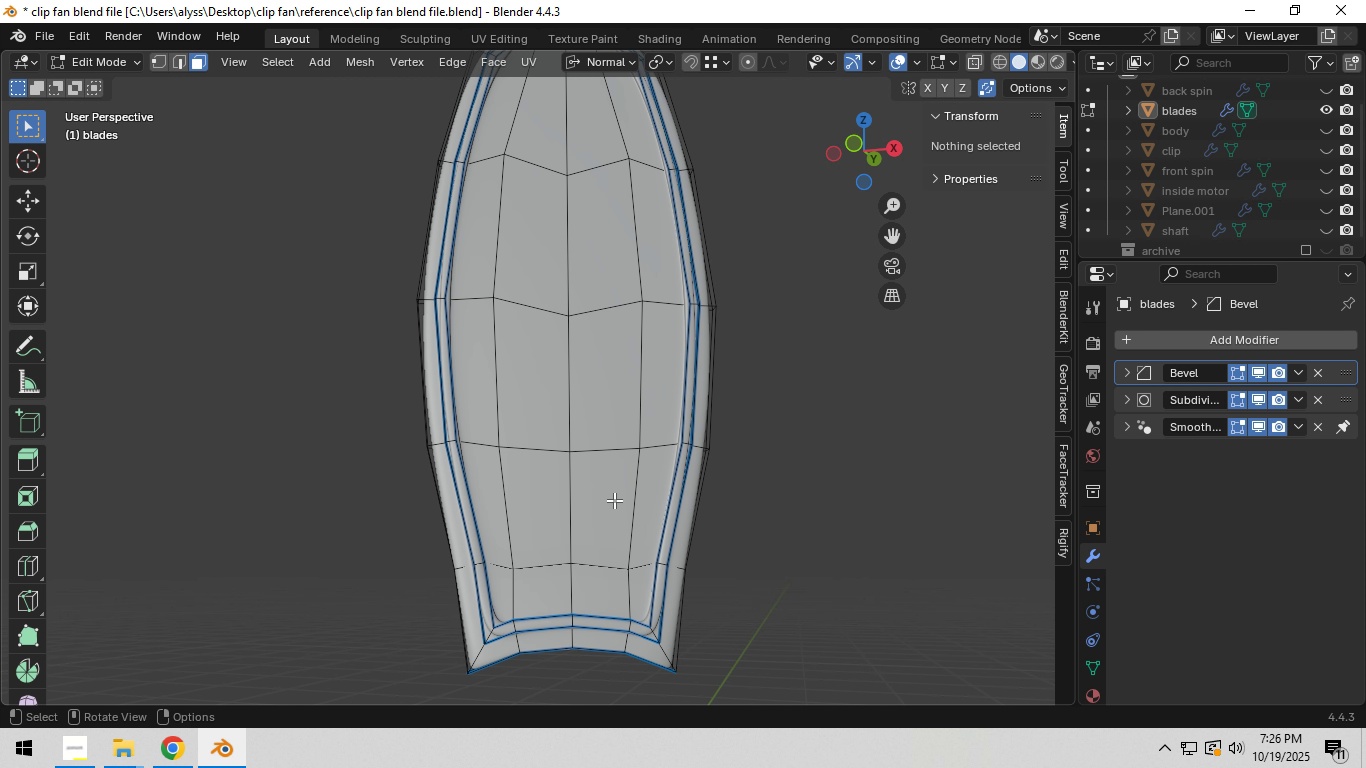 
left_click([614, 500])
 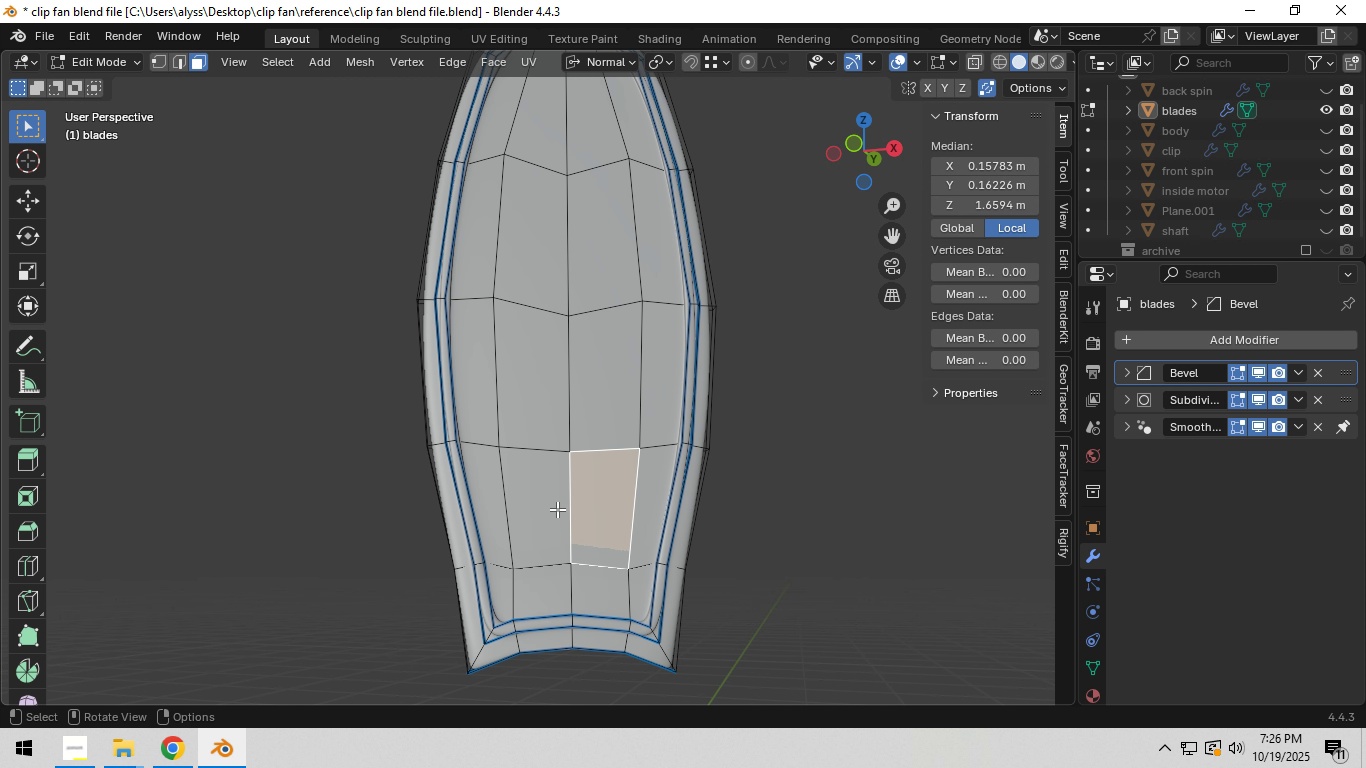 
hold_key(key=ShiftLeft, duration=1.52)
left_click([557, 509])
 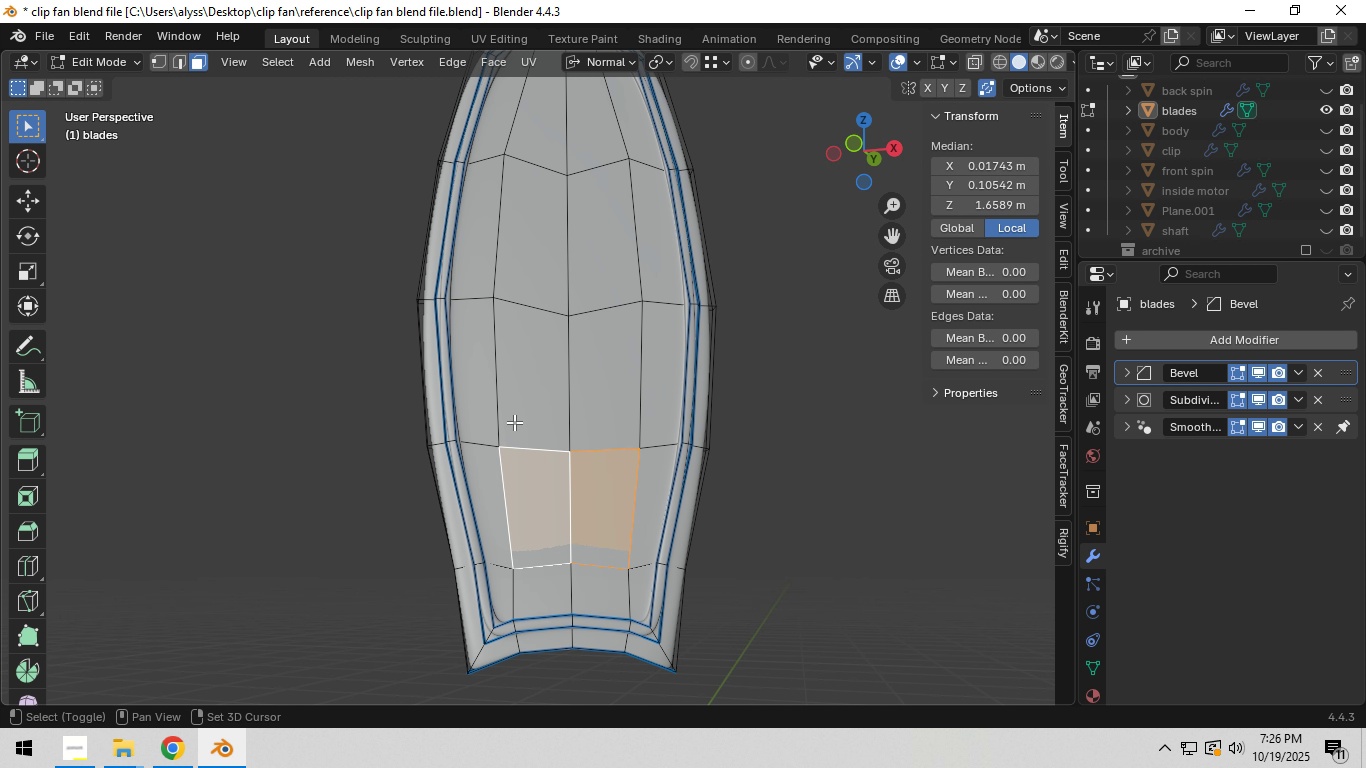 
double_click([514, 422])
 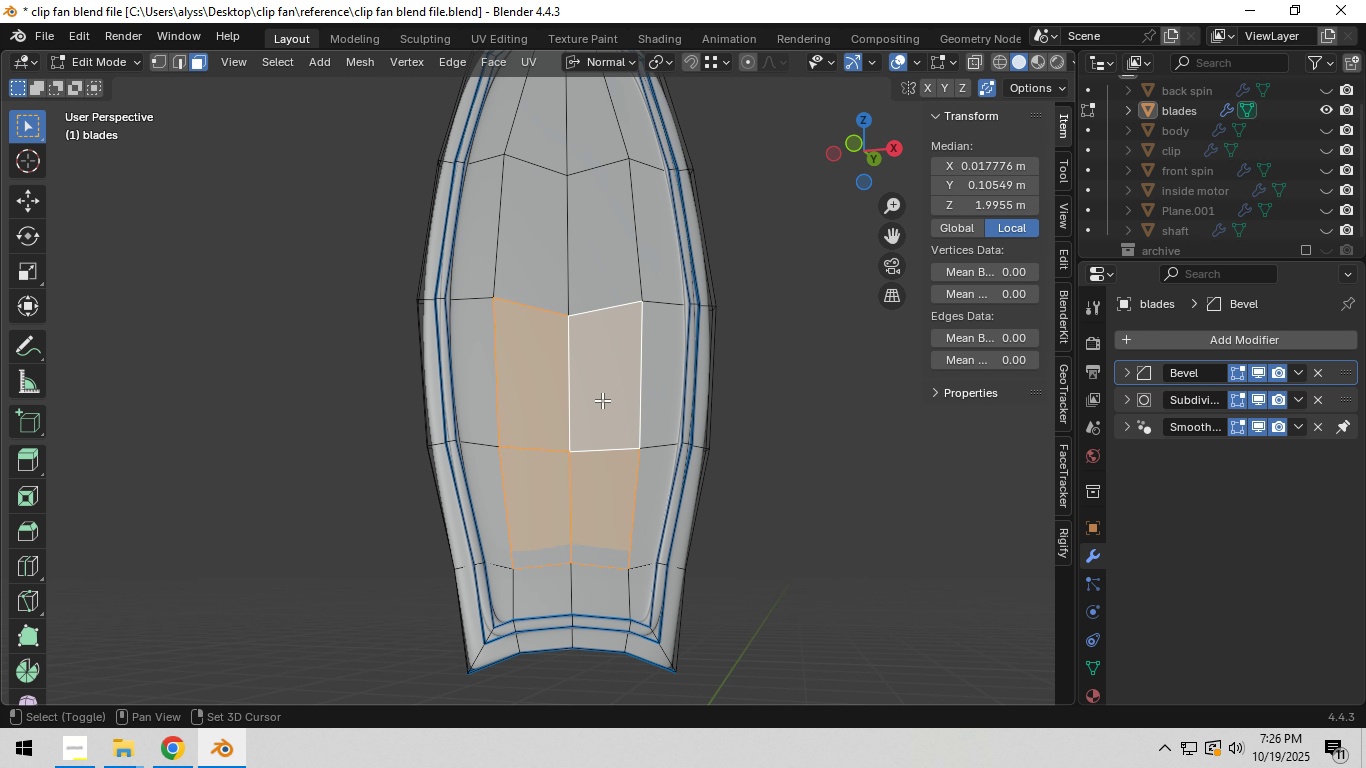 
left_click([602, 400])
 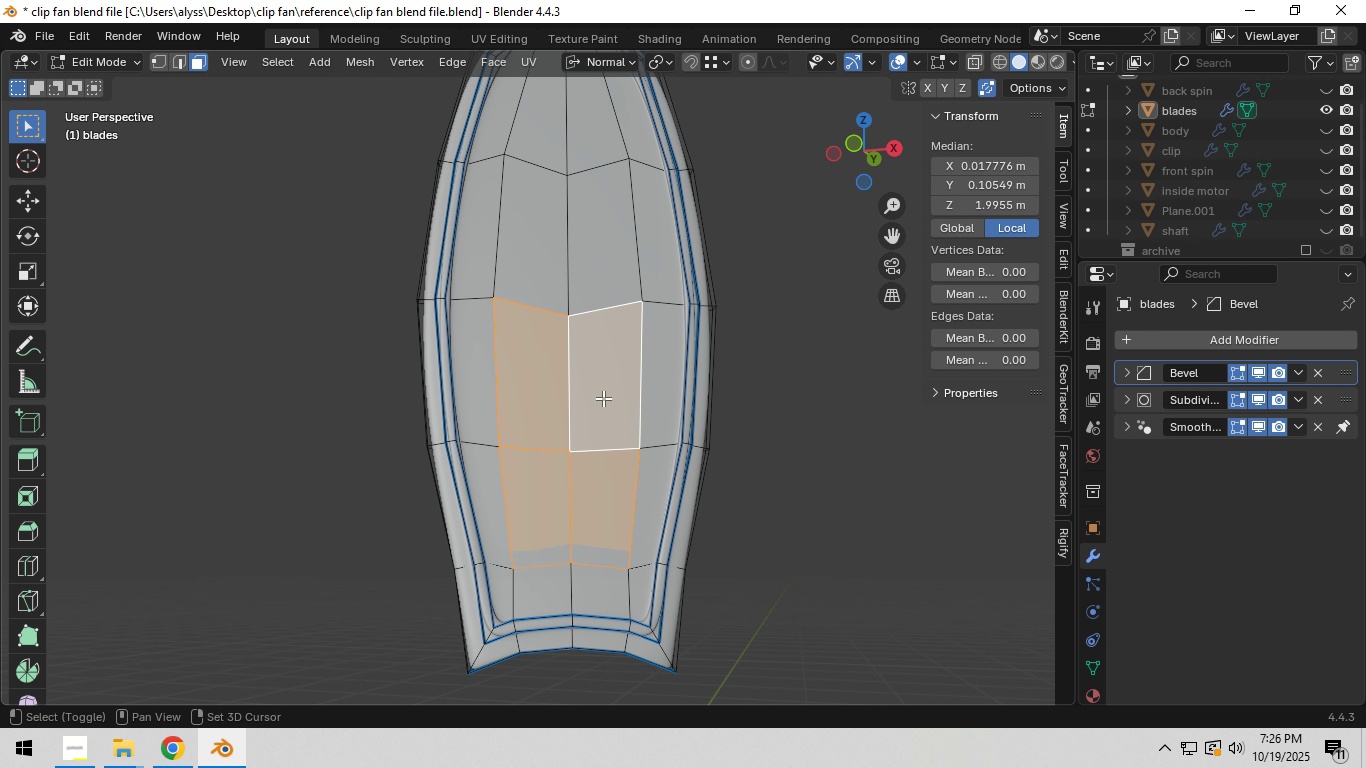 
key(Shift+ShiftLeft)
 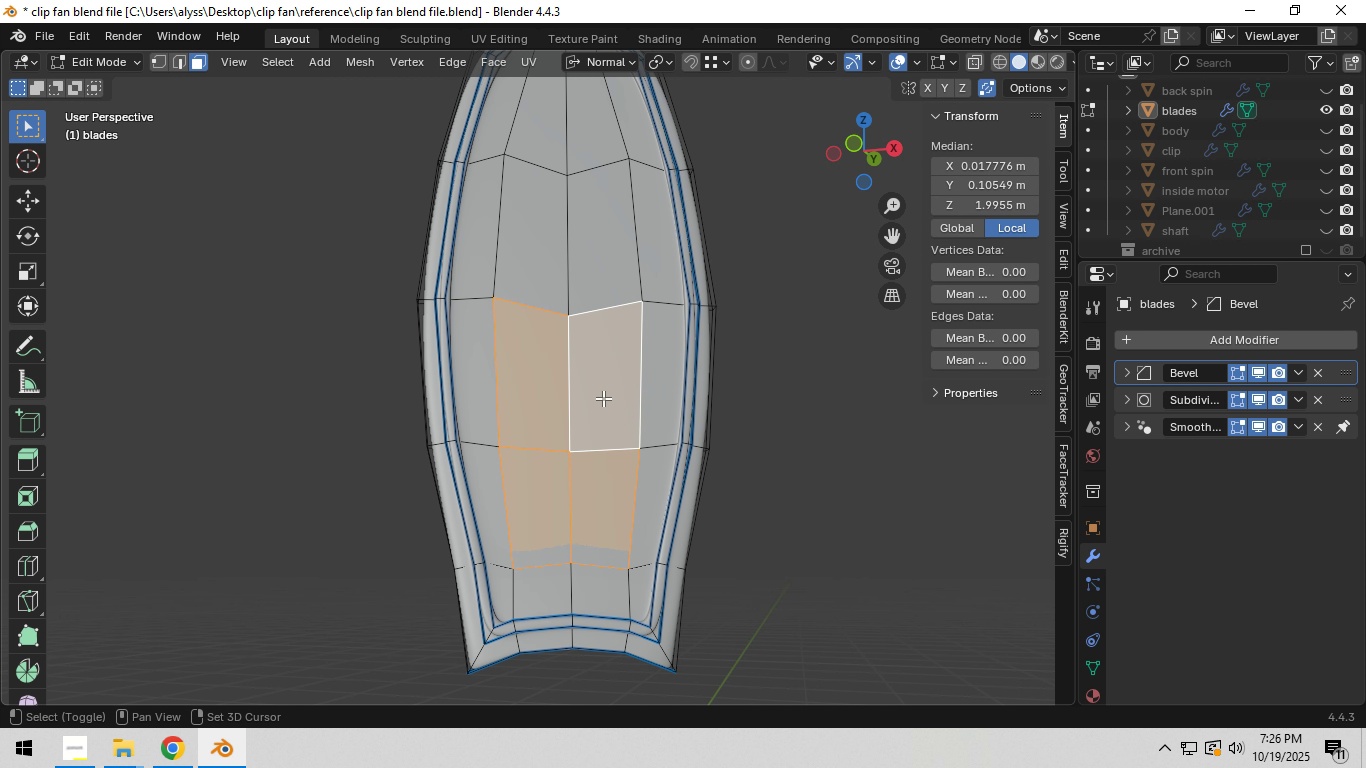 
key(Shift+ShiftLeft)
 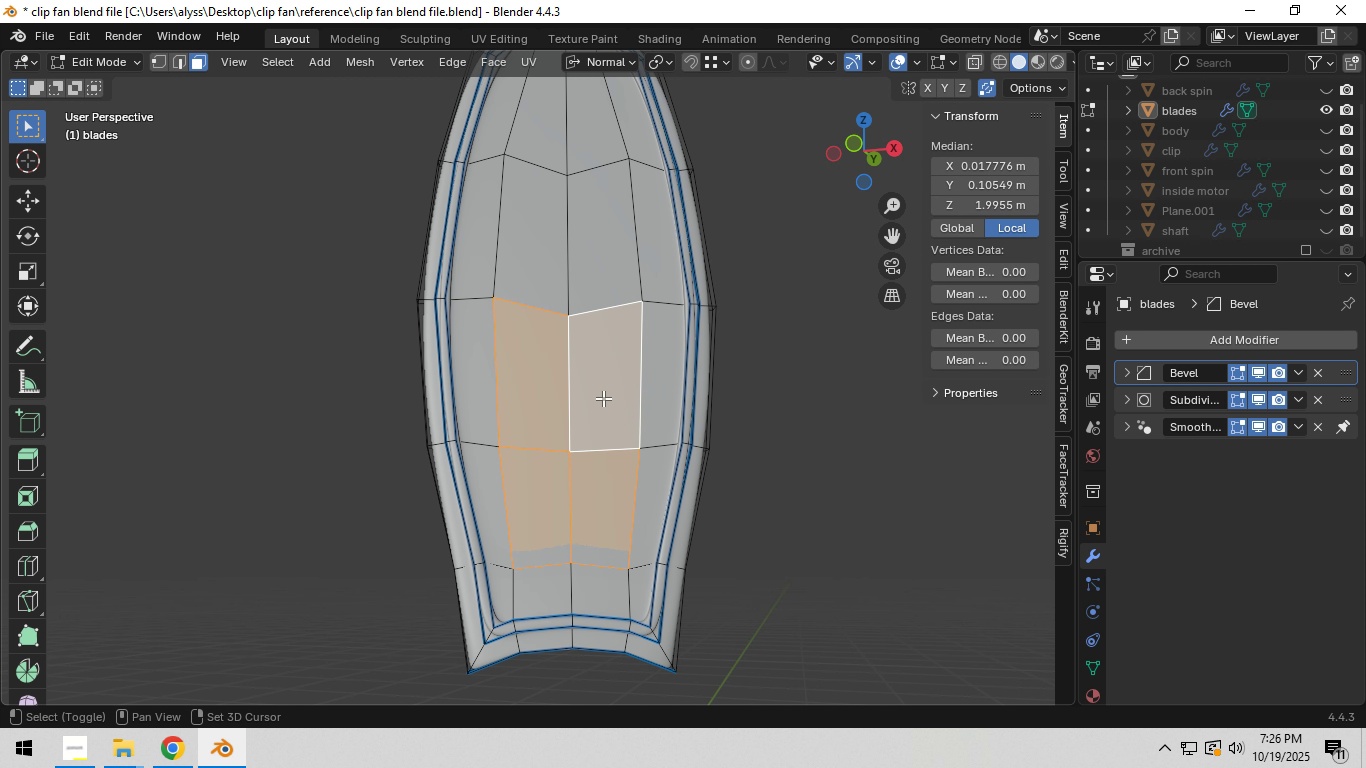 
key(Shift+ShiftLeft)
 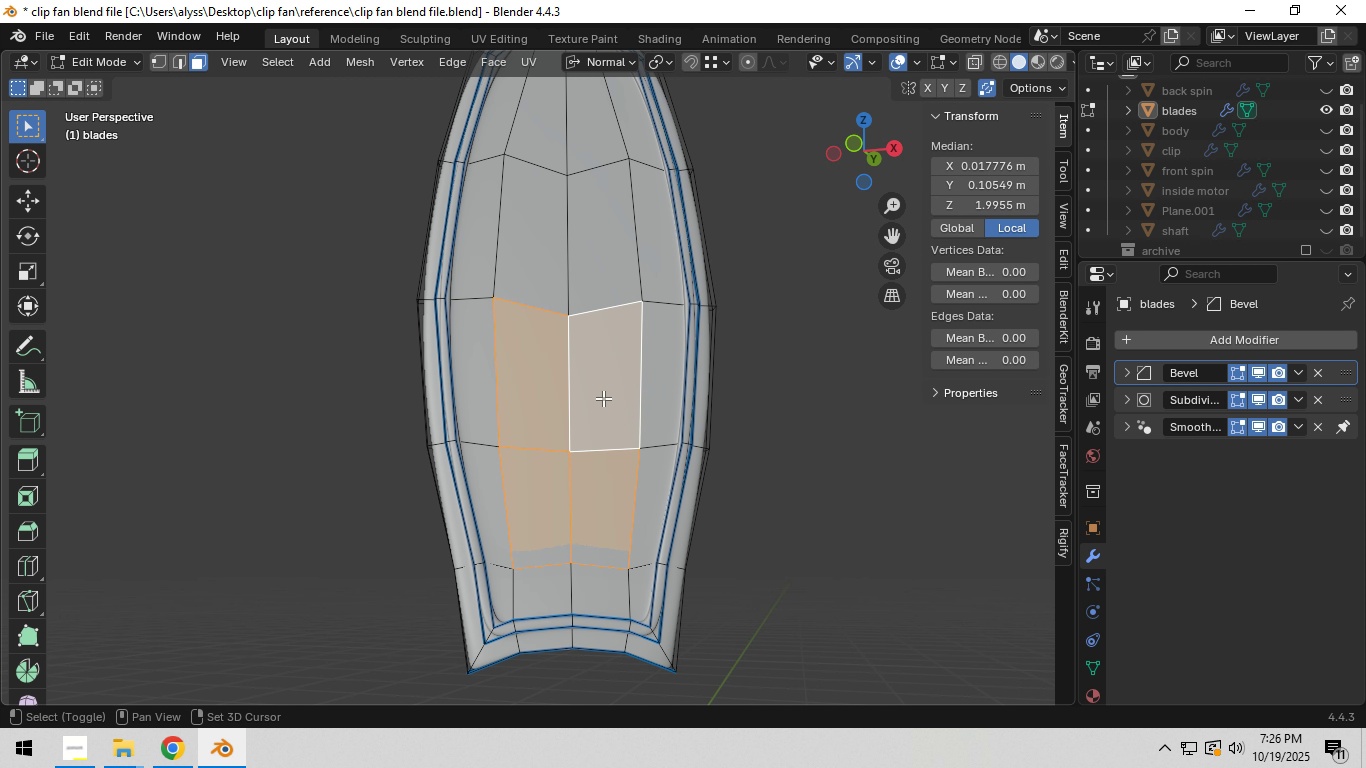 
key(Shift+ShiftLeft)
 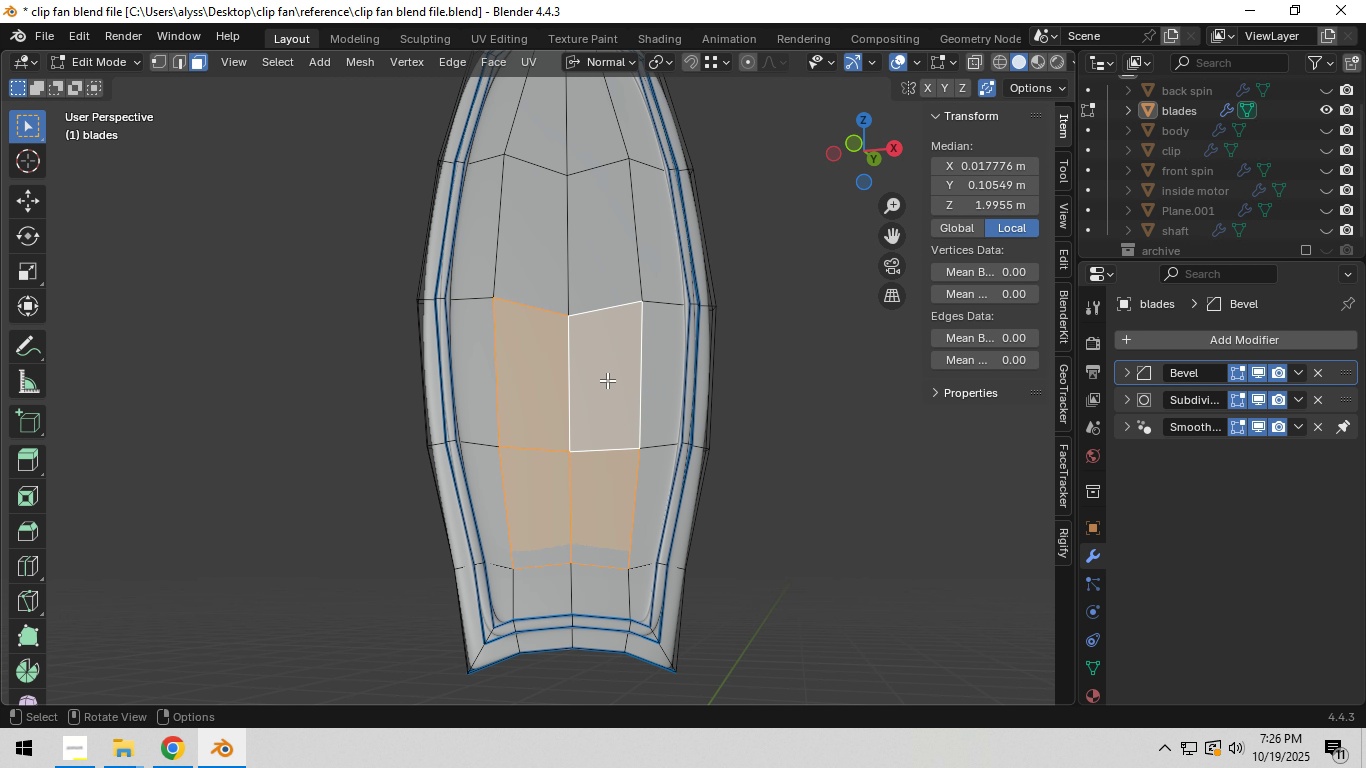 
key(Shift+ShiftLeft)
 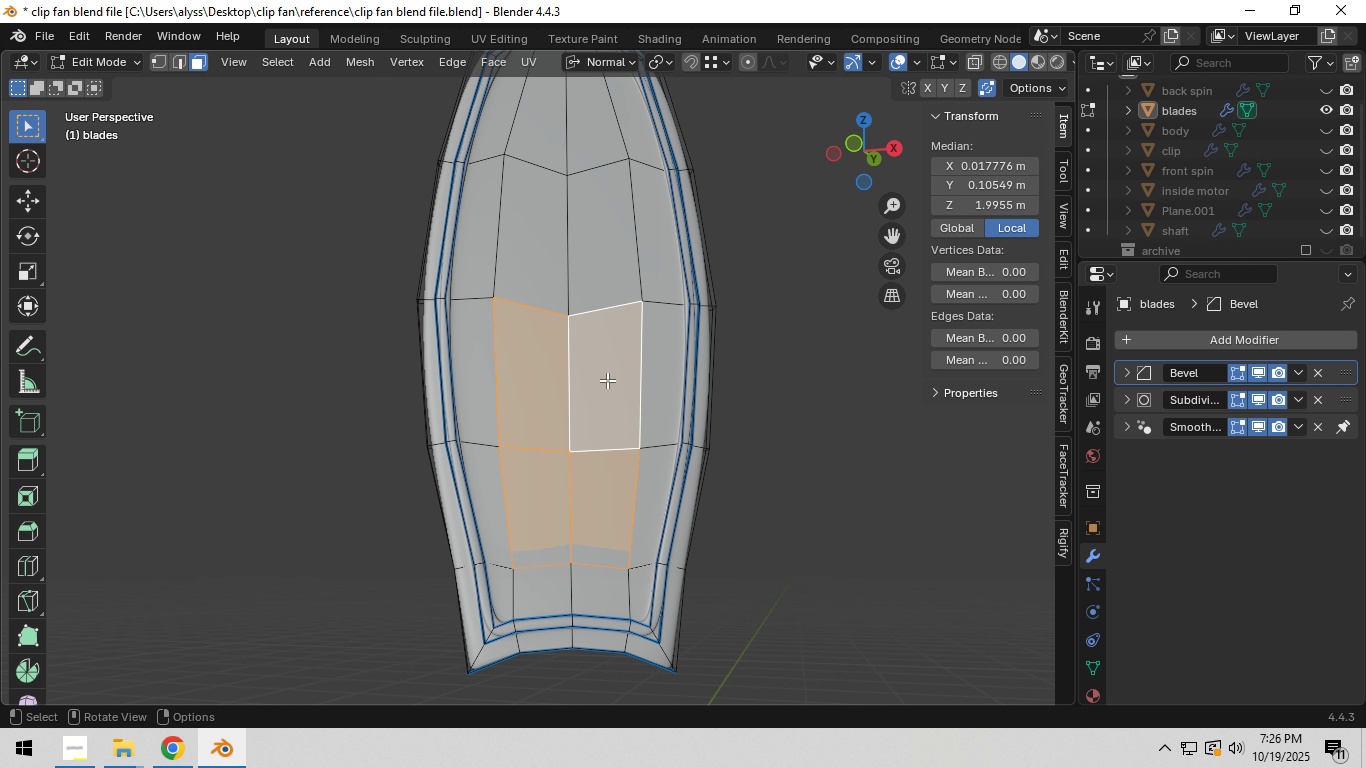 
key(Shift+ShiftLeft)
 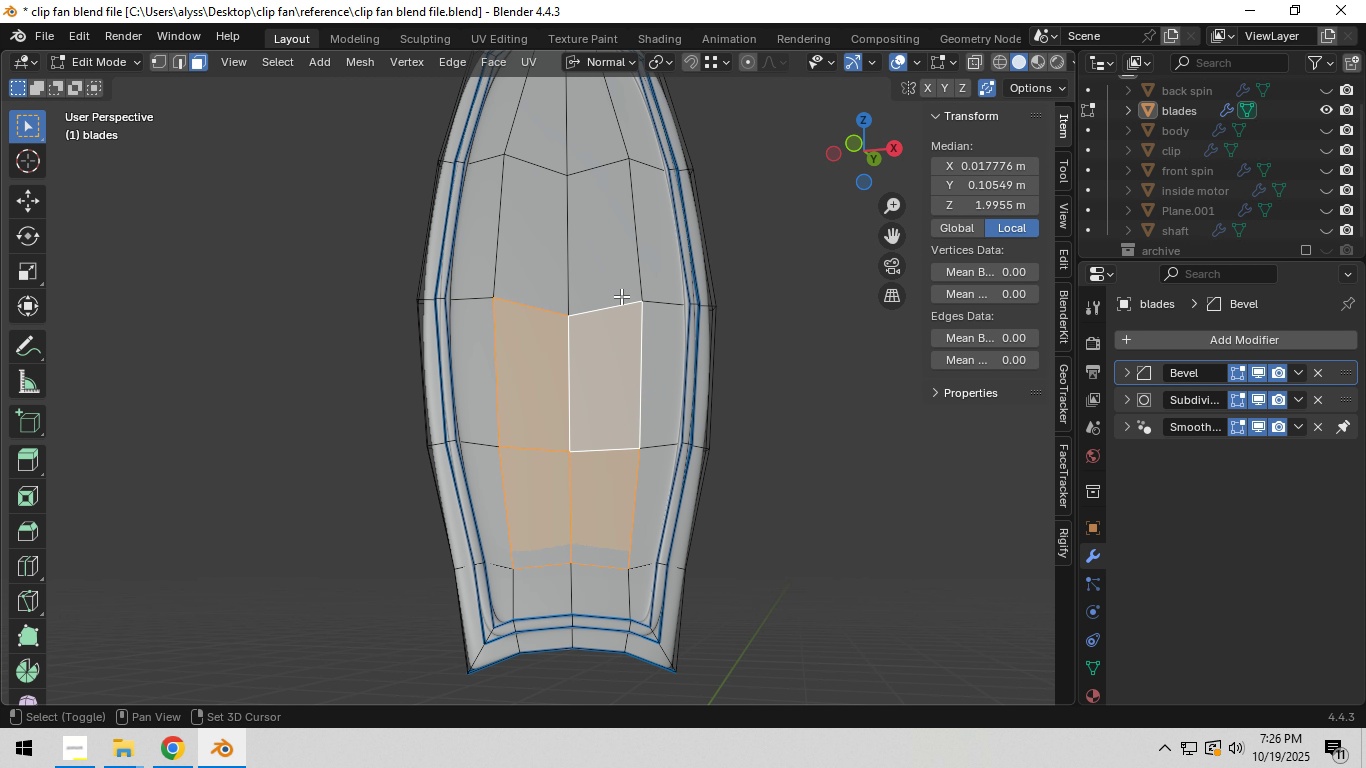 
hold_key(key=ShiftLeft, duration=1.5)
left_click([624, 271])
 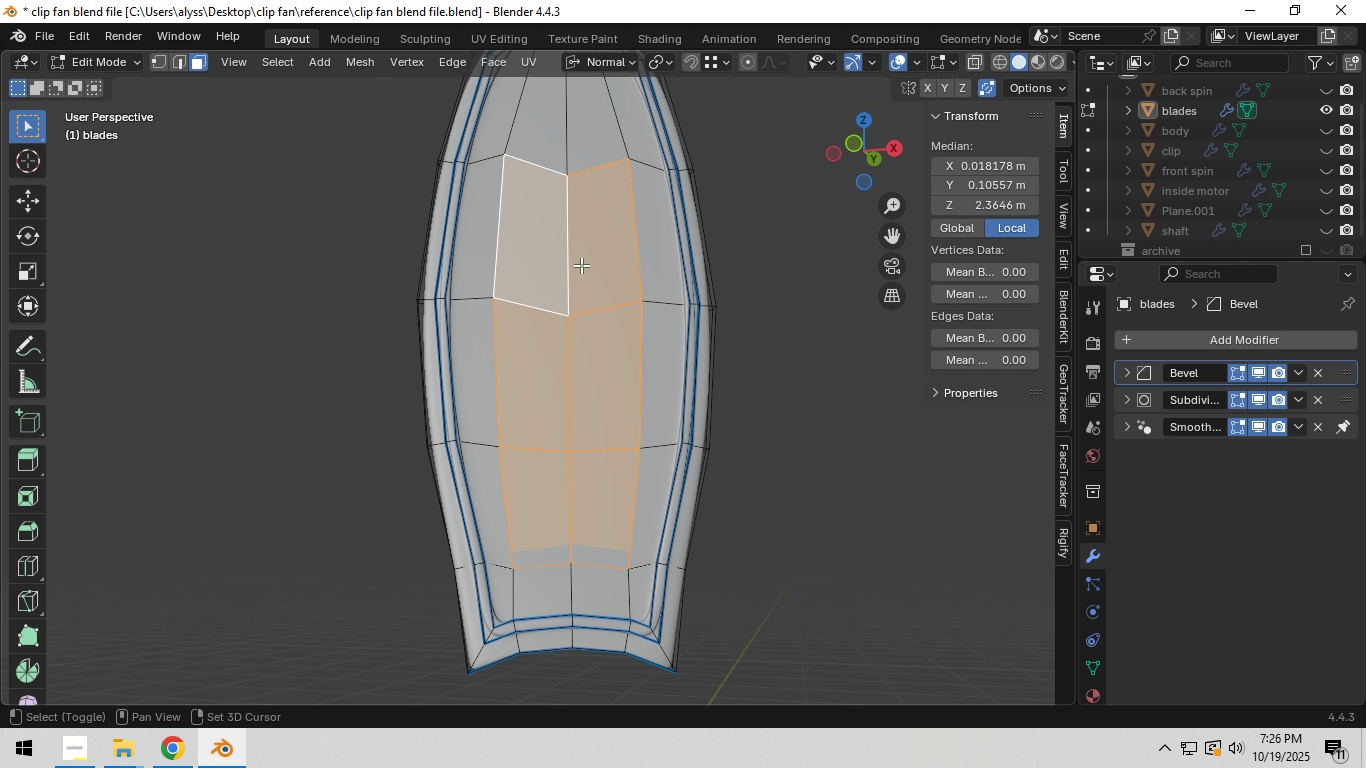 
hold_key(key=ShiftLeft, duration=1.52)
left_click([554, 219])
 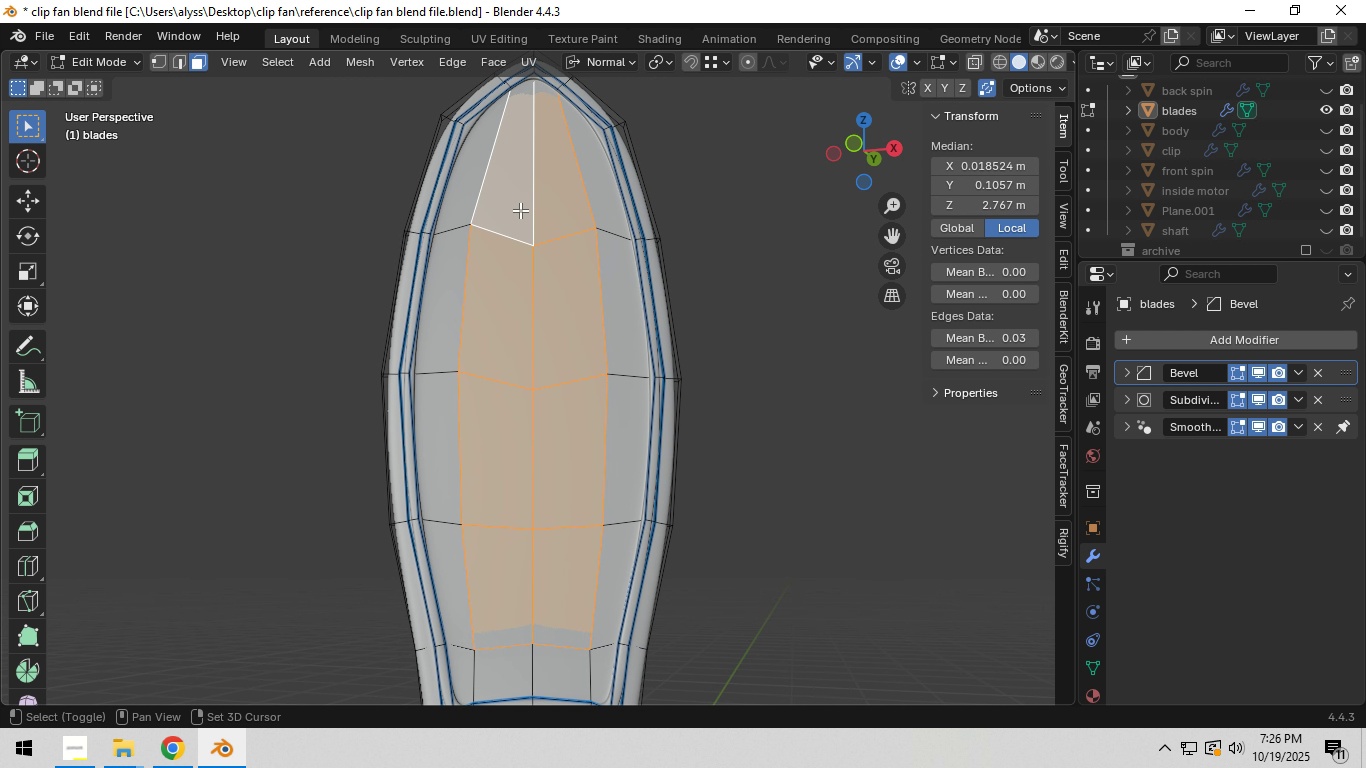 
double_click([519, 210])
 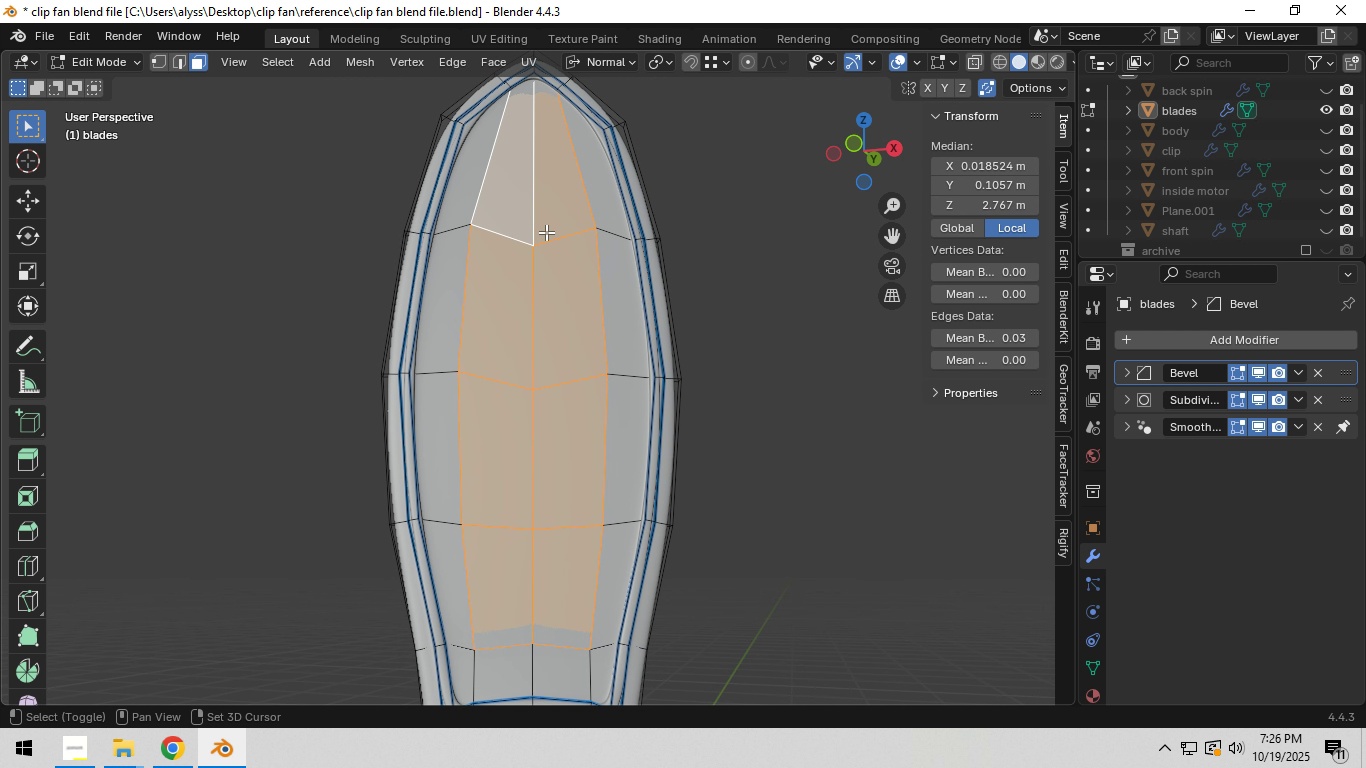 
key(Shift+ShiftLeft)
 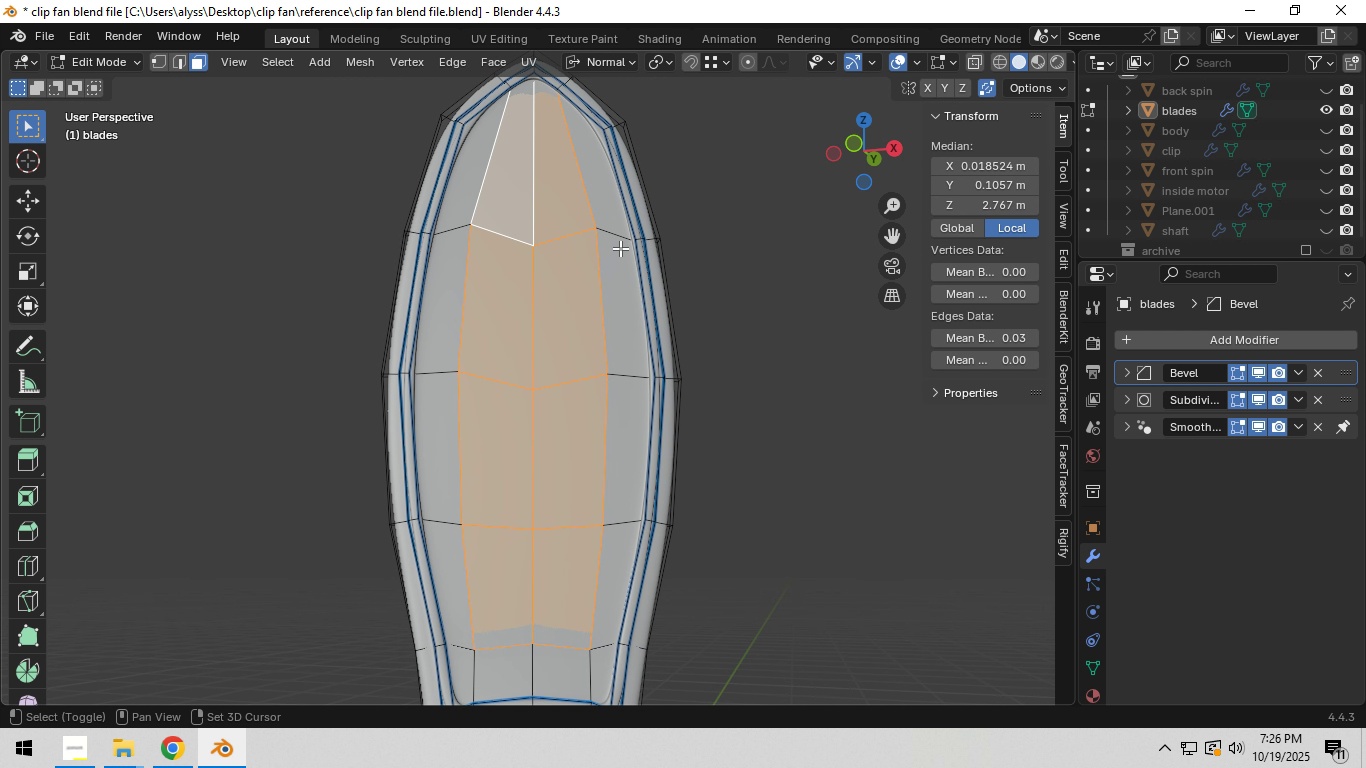 
key(Shift+ShiftLeft)
 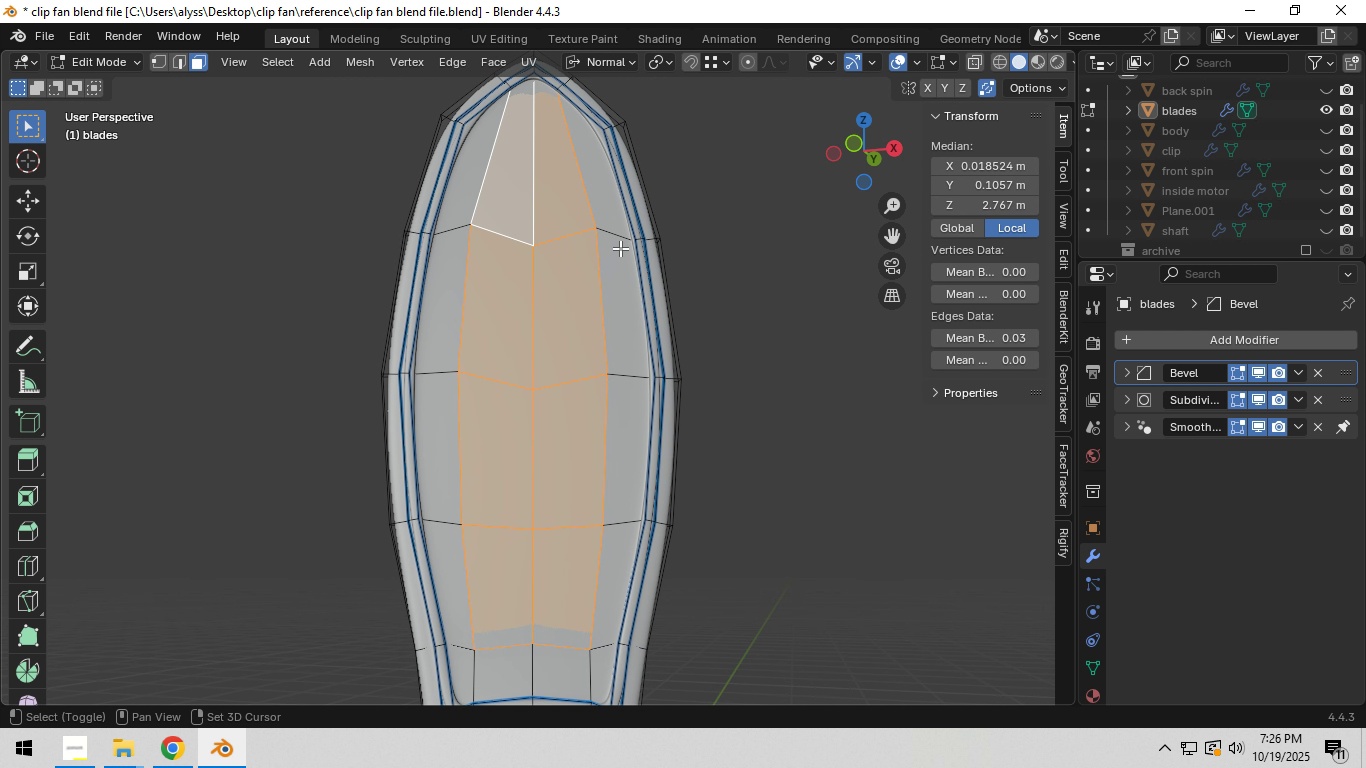 
key(Shift+ShiftLeft)
 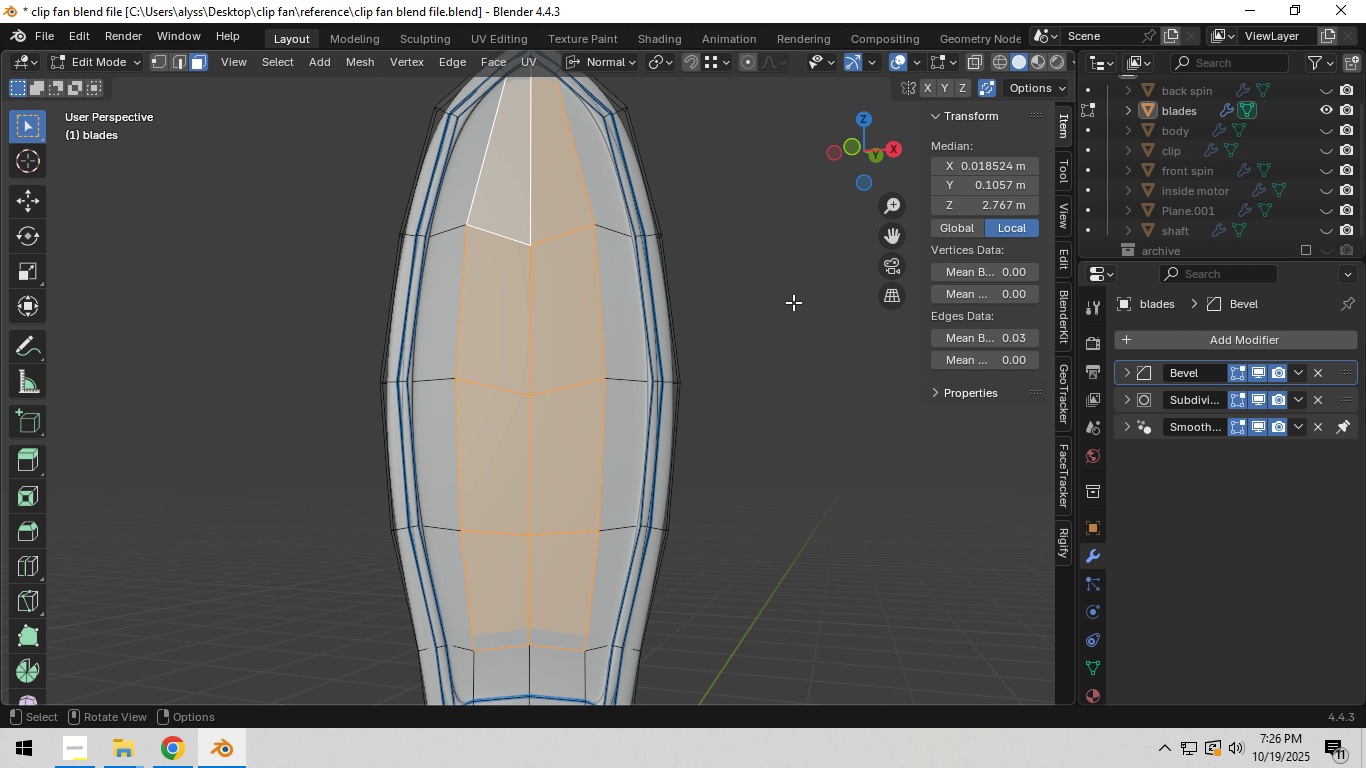 
key(I)
 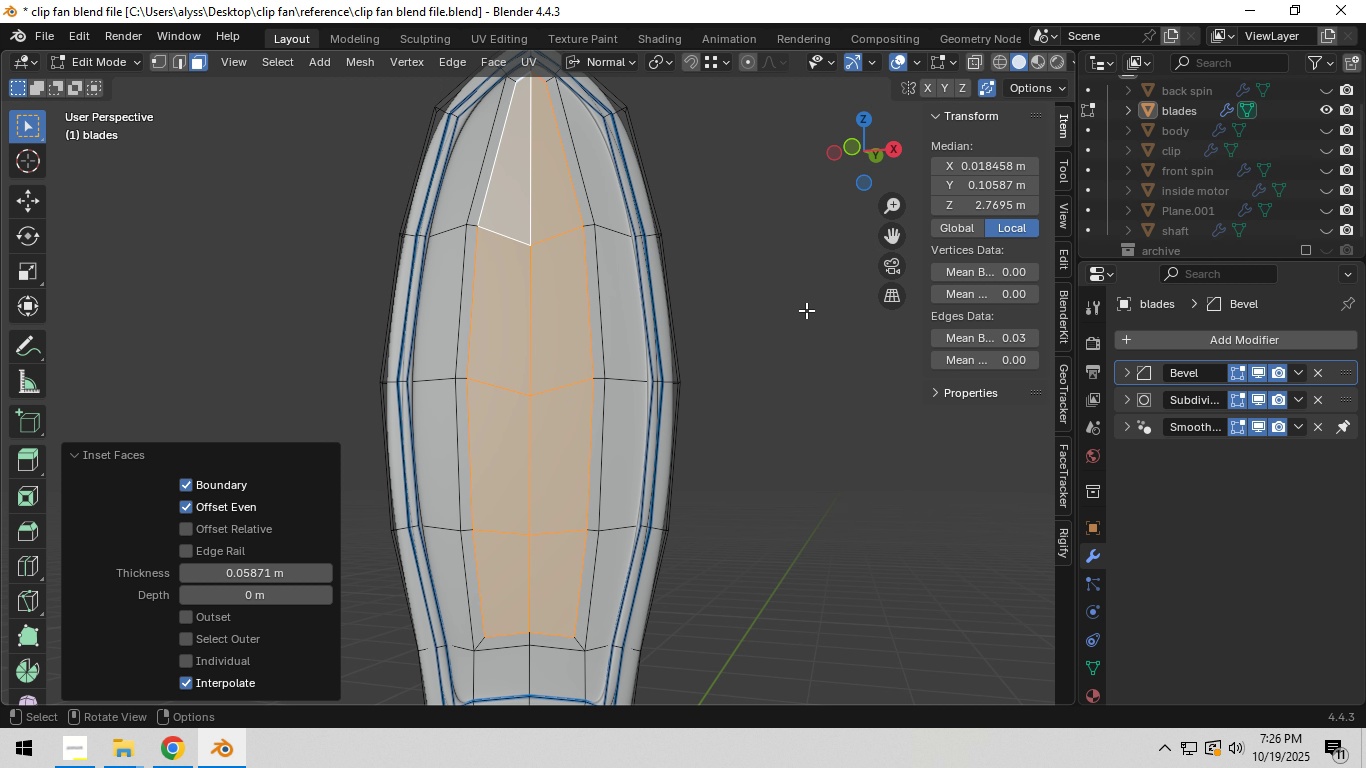 
left_click([806, 310])
 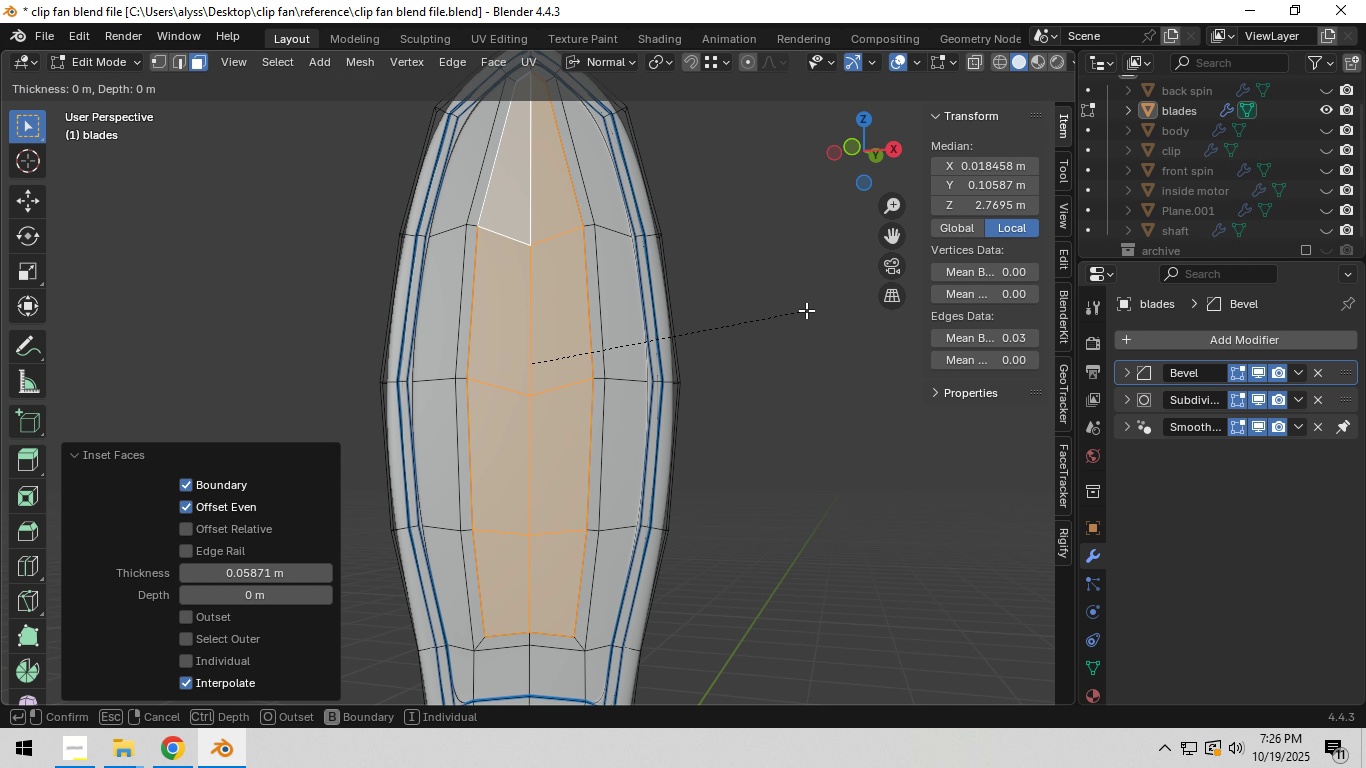 
key(I)
 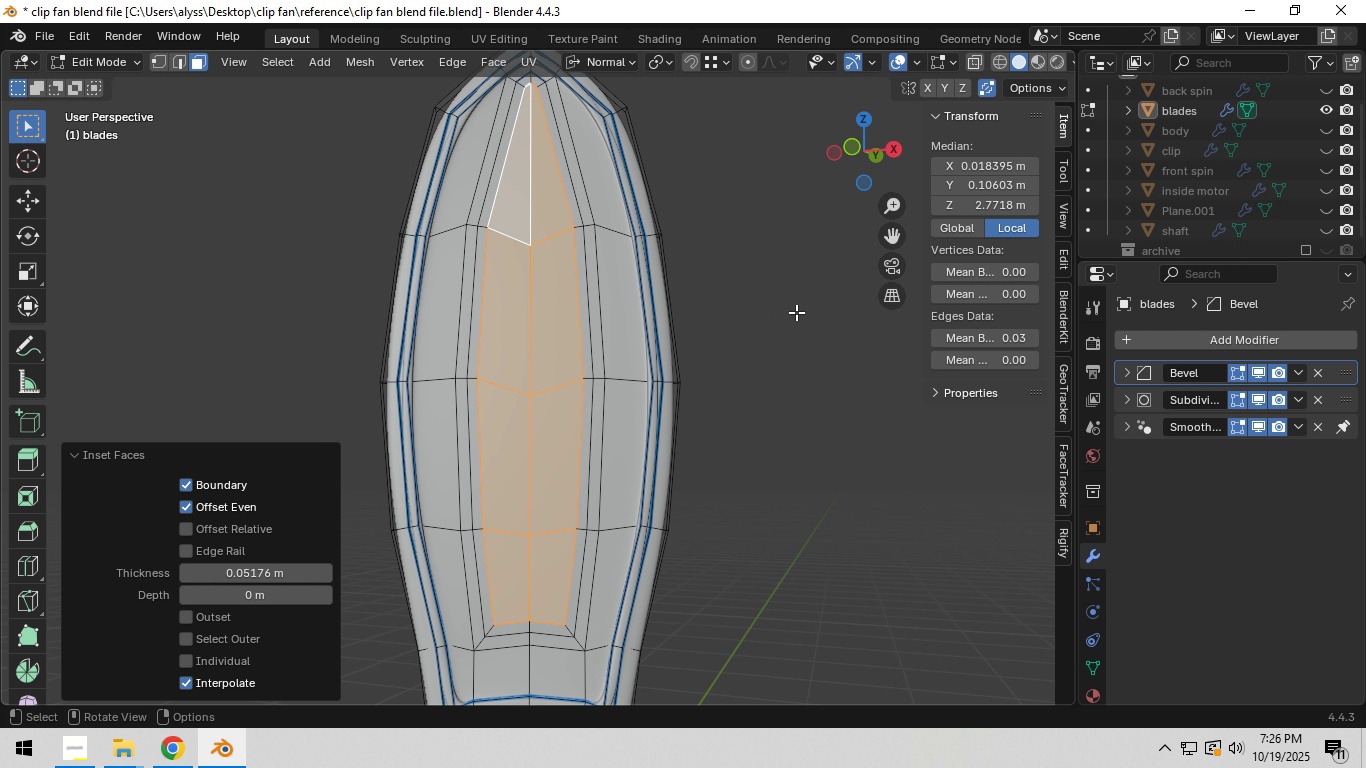 
left_click([796, 312])
 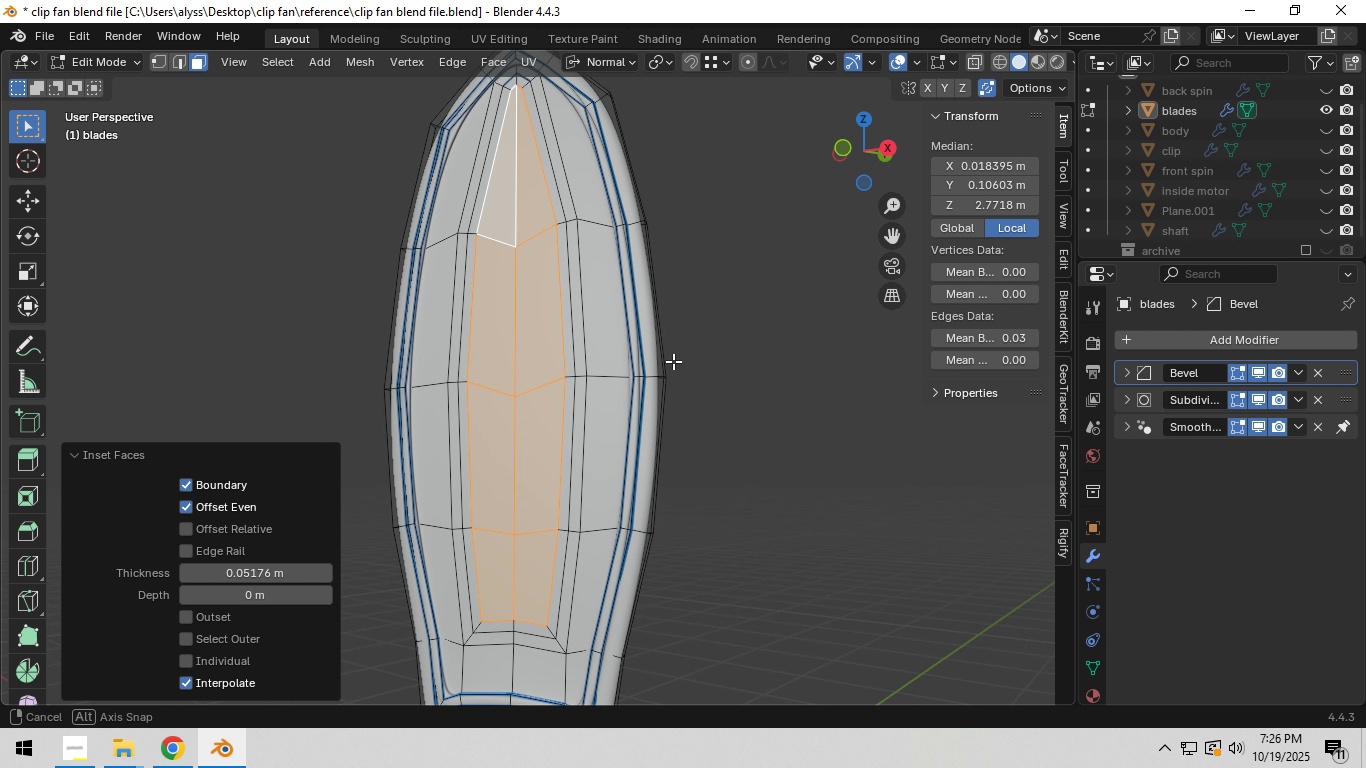 
key(Shift+ShiftLeft)
 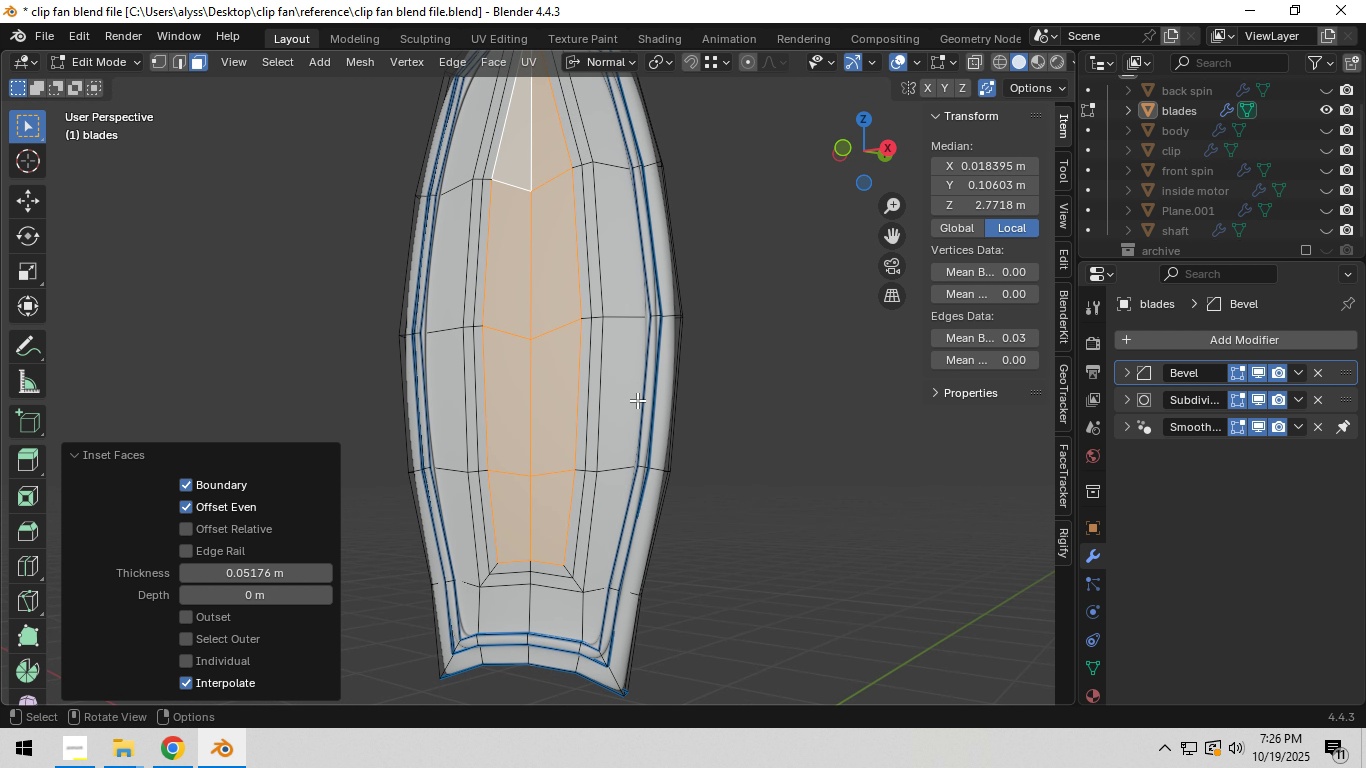 
scroll: coordinate [626, 428], scroll_direction: up, amount: 2.0
 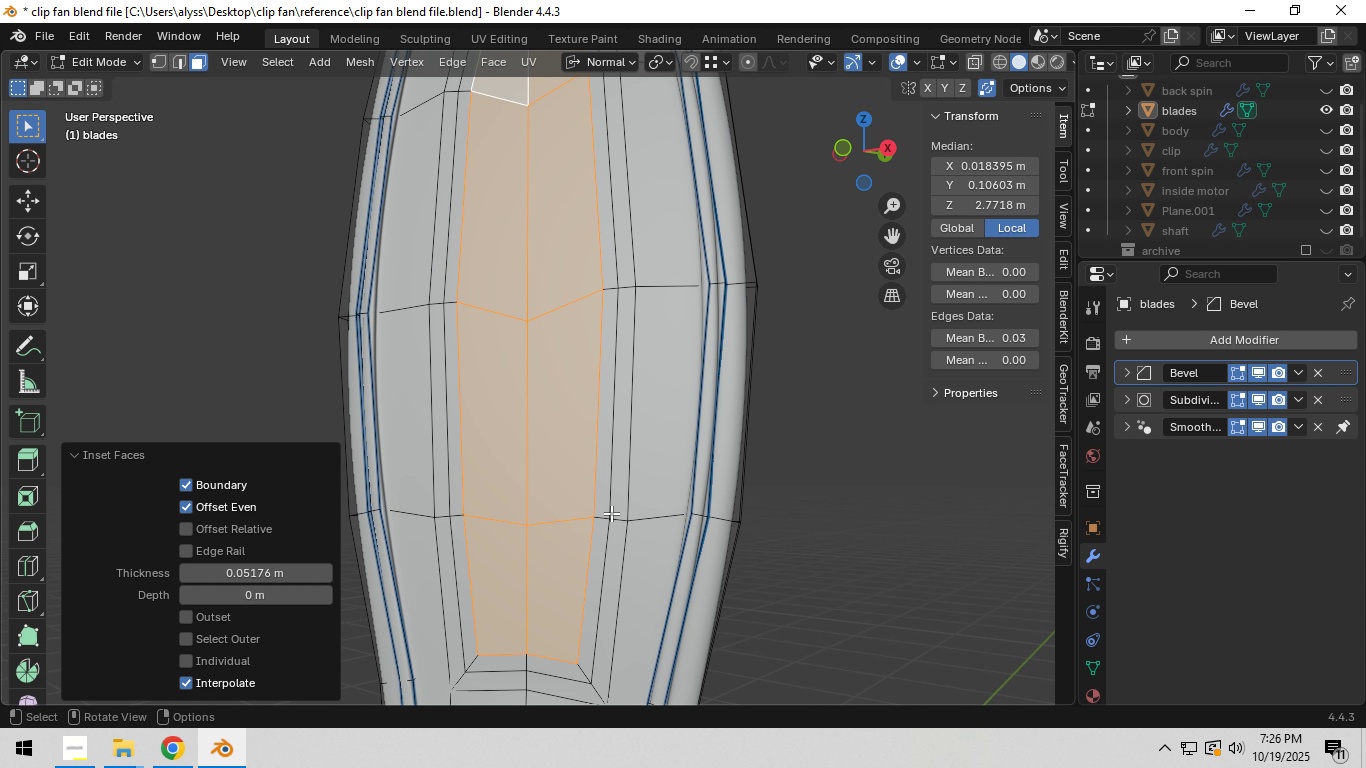 
key(3)
 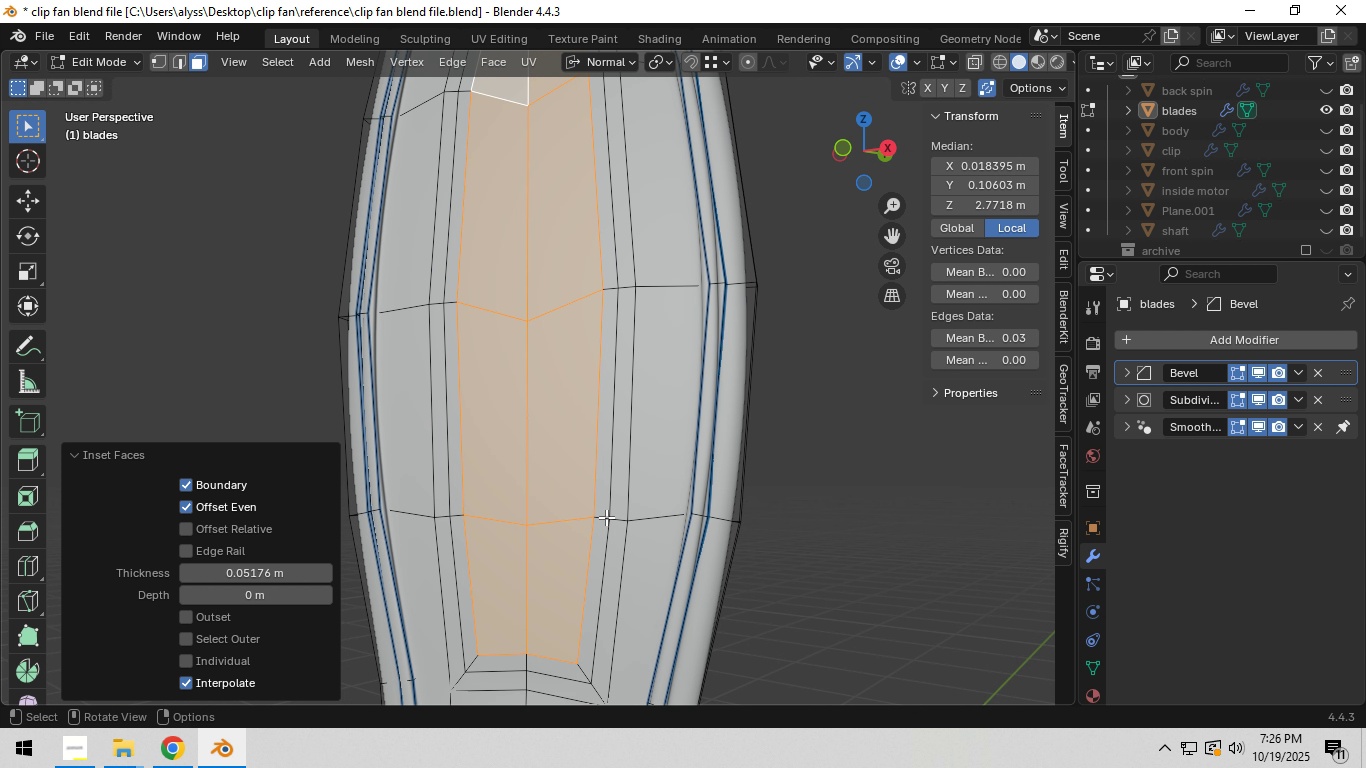 
hold_key(key=AltLeft, duration=0.65)
left_click([605, 517])
 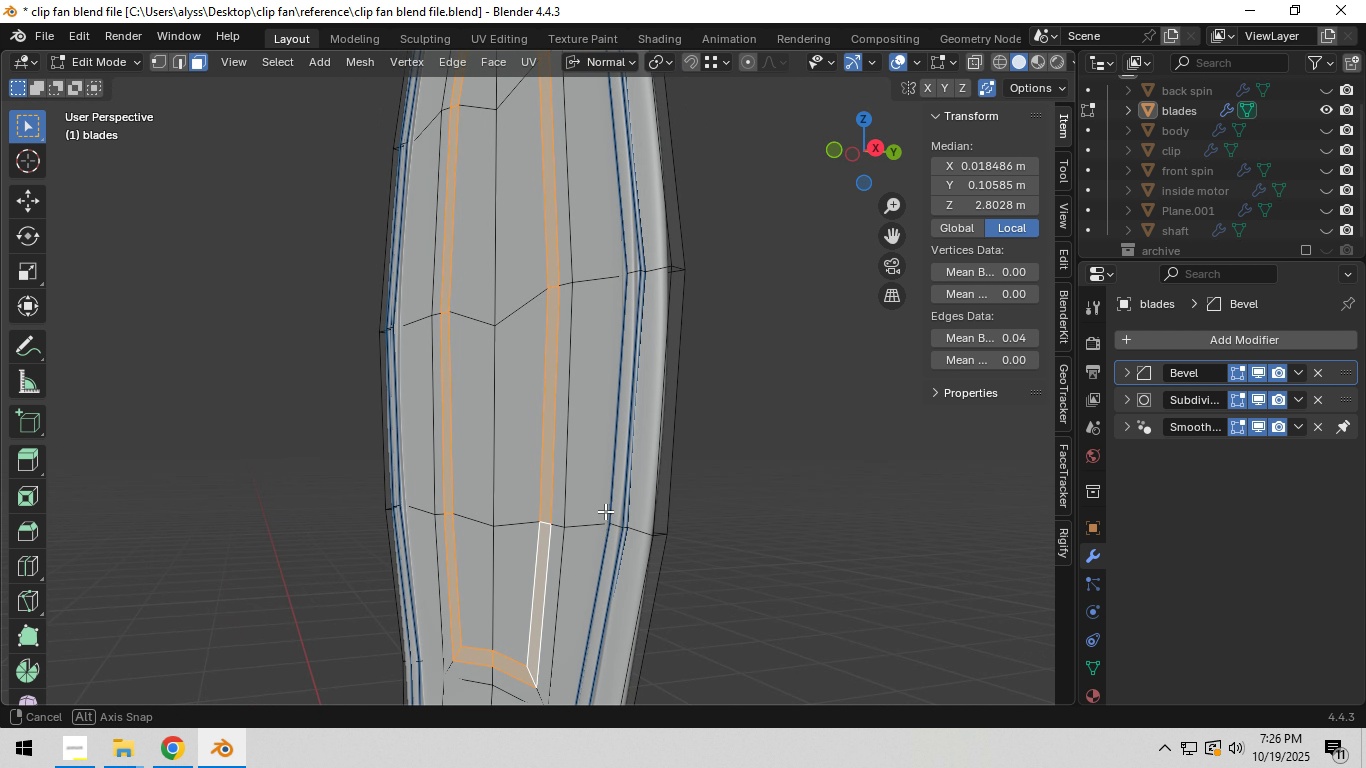 
scroll: coordinate [605, 511], scroll_direction: up, amount: 1.0
 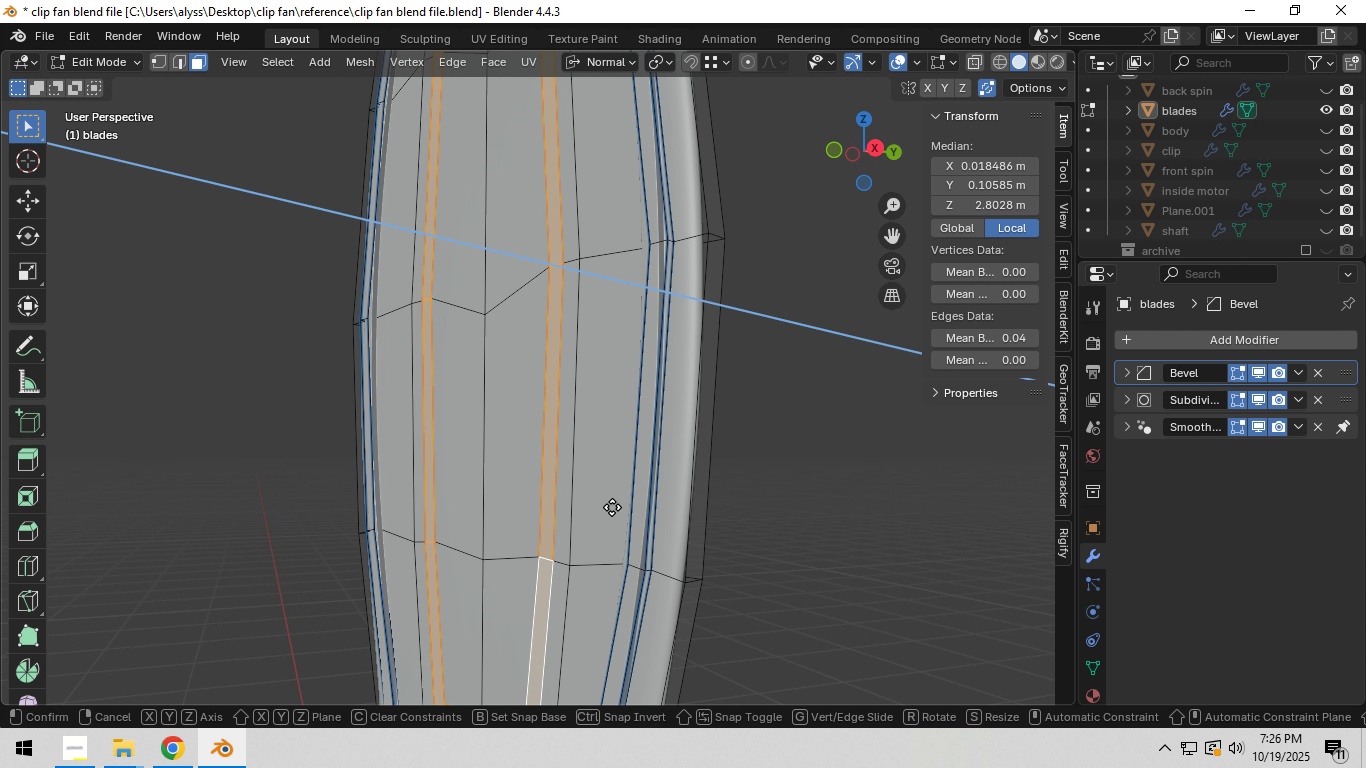 
key(E)
 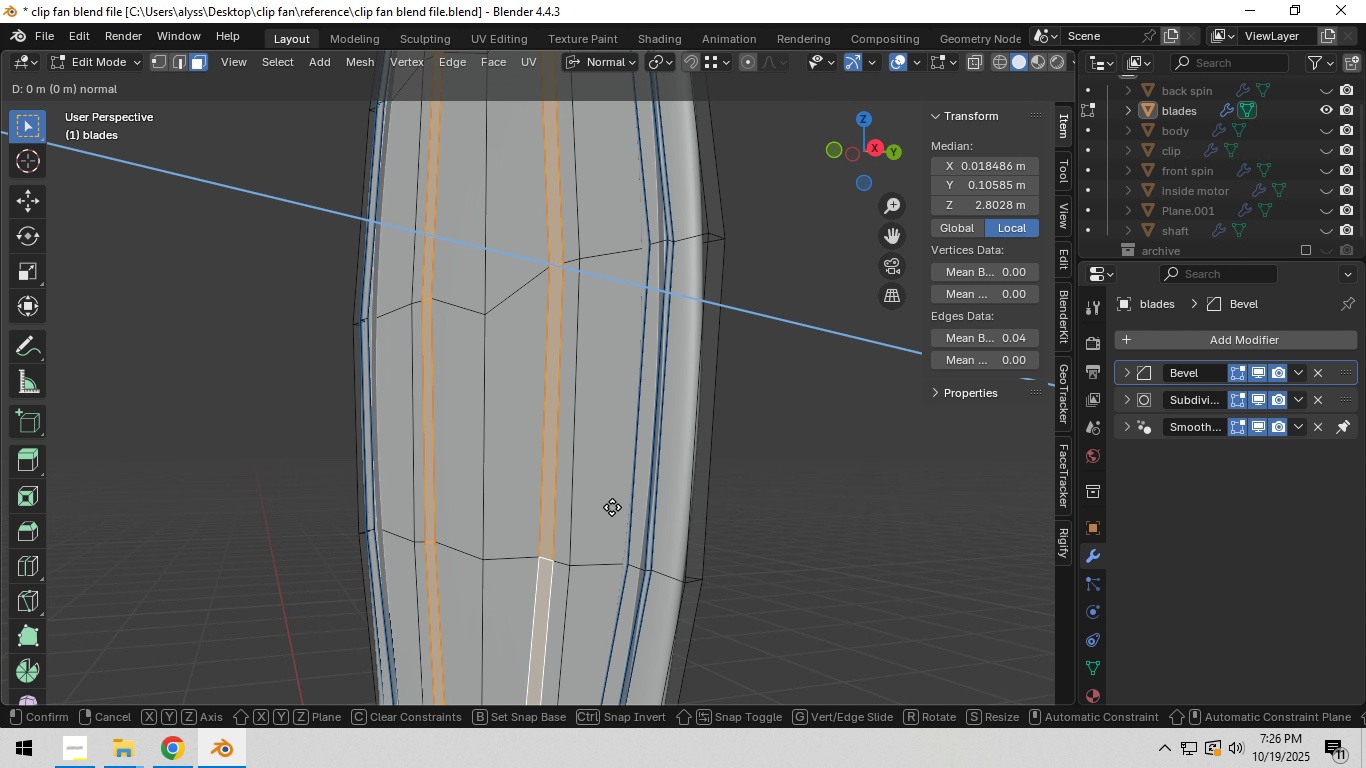 
hold_key(key=ShiftLeft, duration=1.5)
 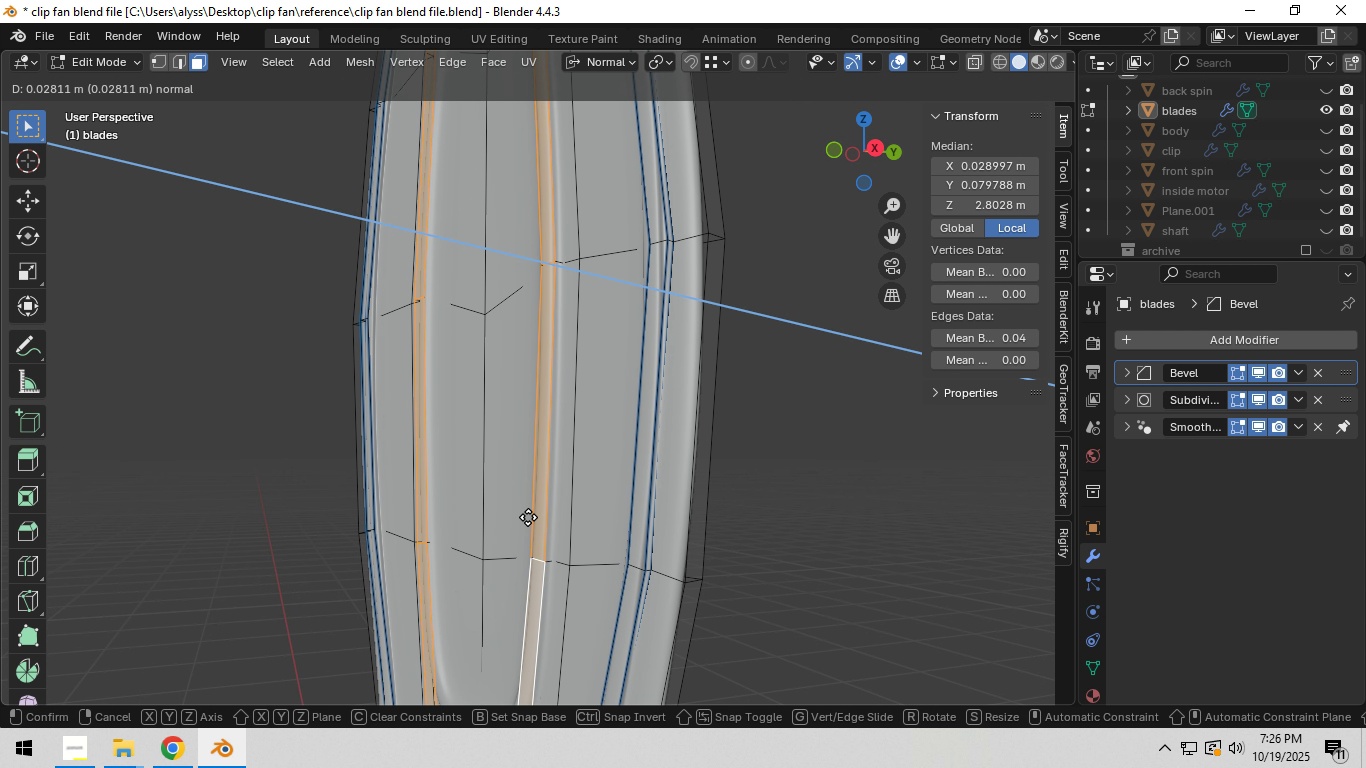 
hold_key(key=ShiftLeft, duration=1.51)
 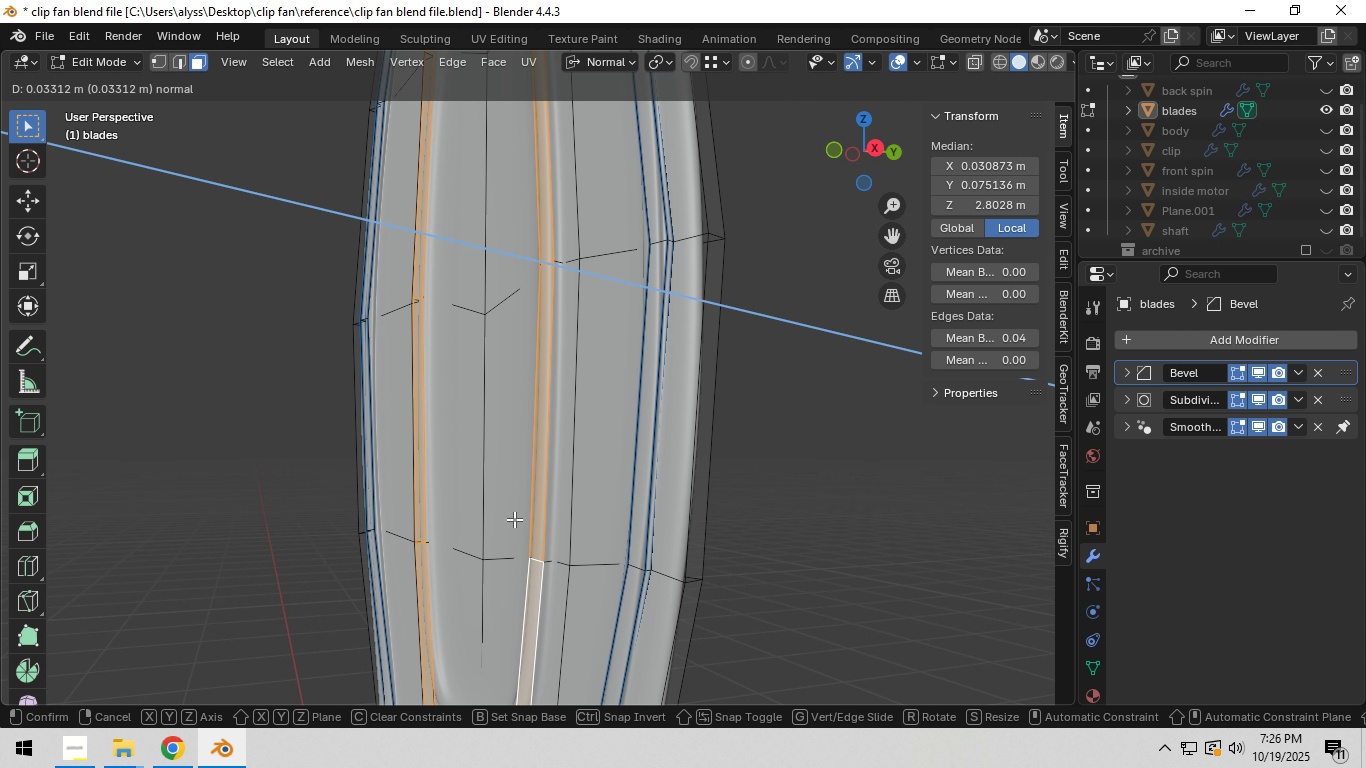 
hold_key(key=ShiftLeft, duration=0.37)
left_click([514, 519])
 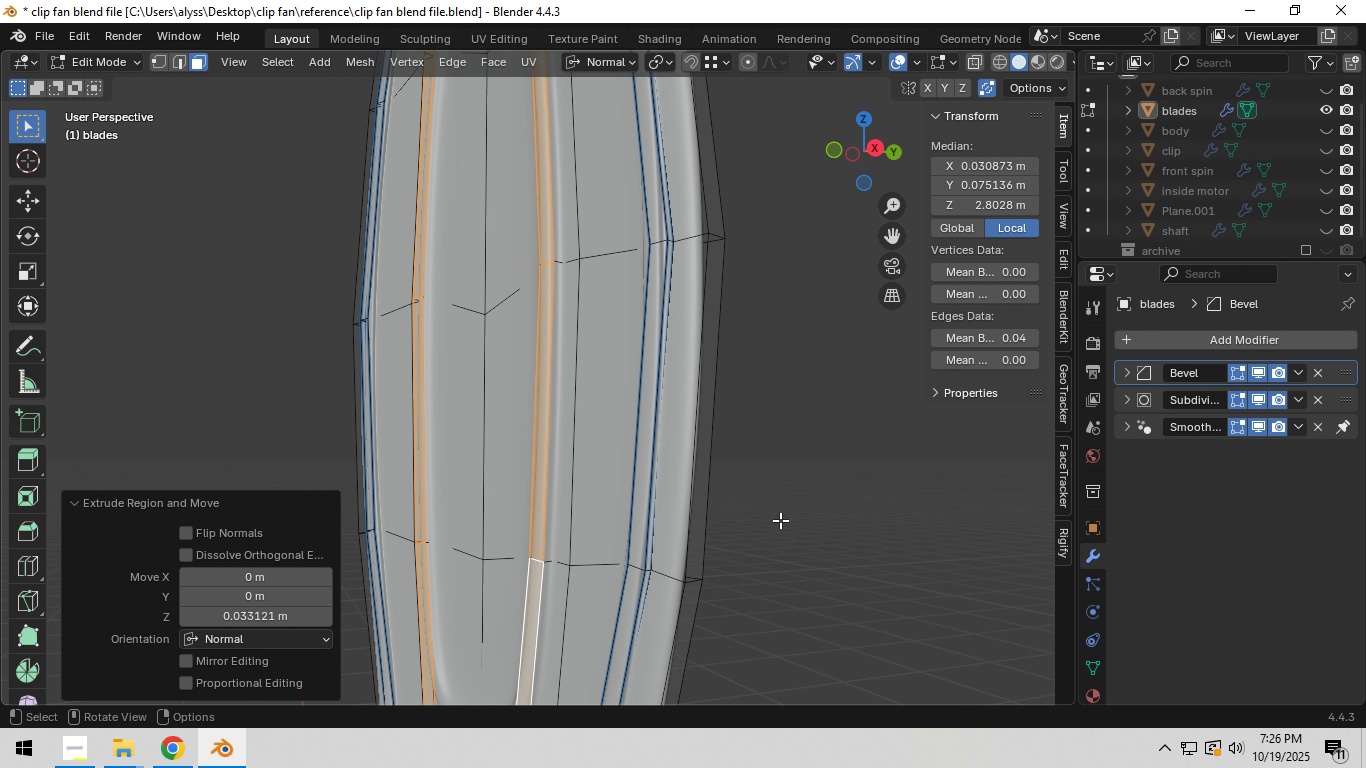 
key(Tab)
 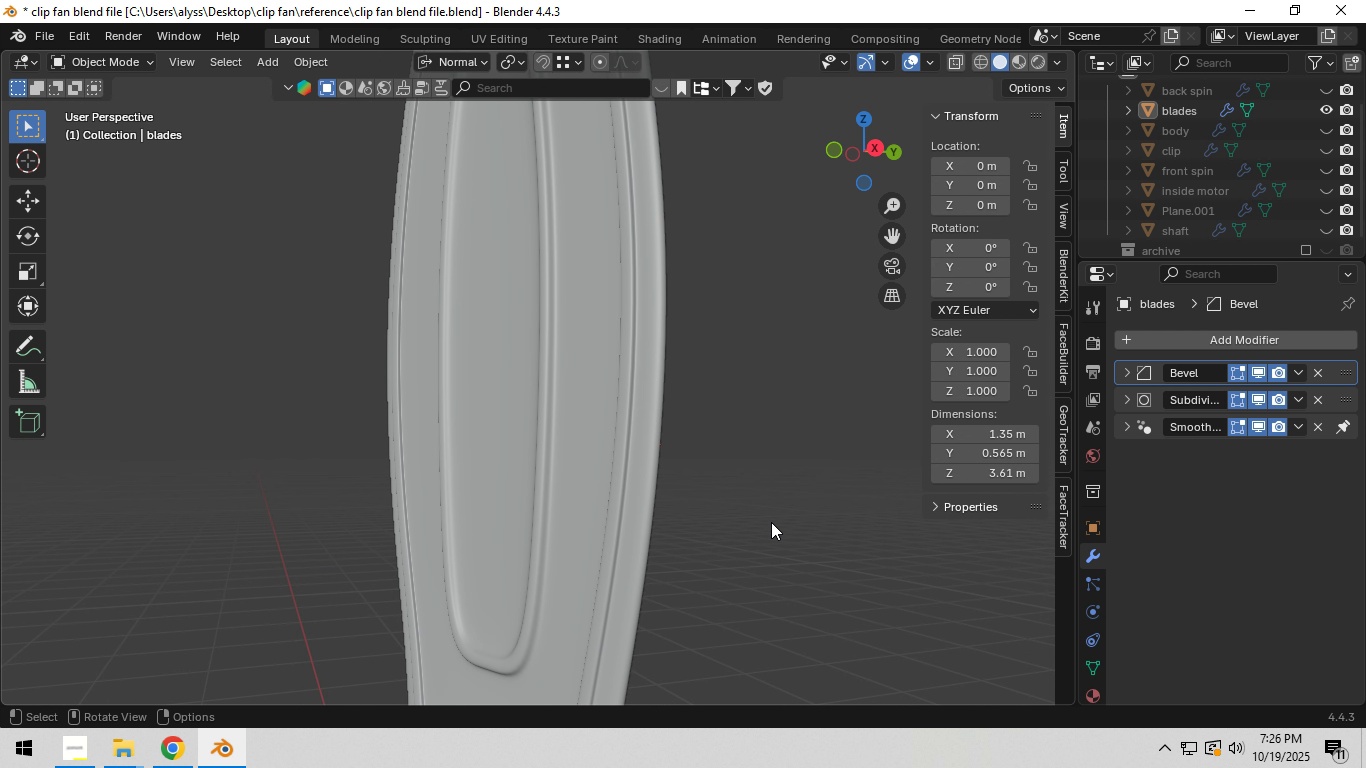 
scroll: coordinate [787, 507], scroll_direction: down, amount: 8.0
 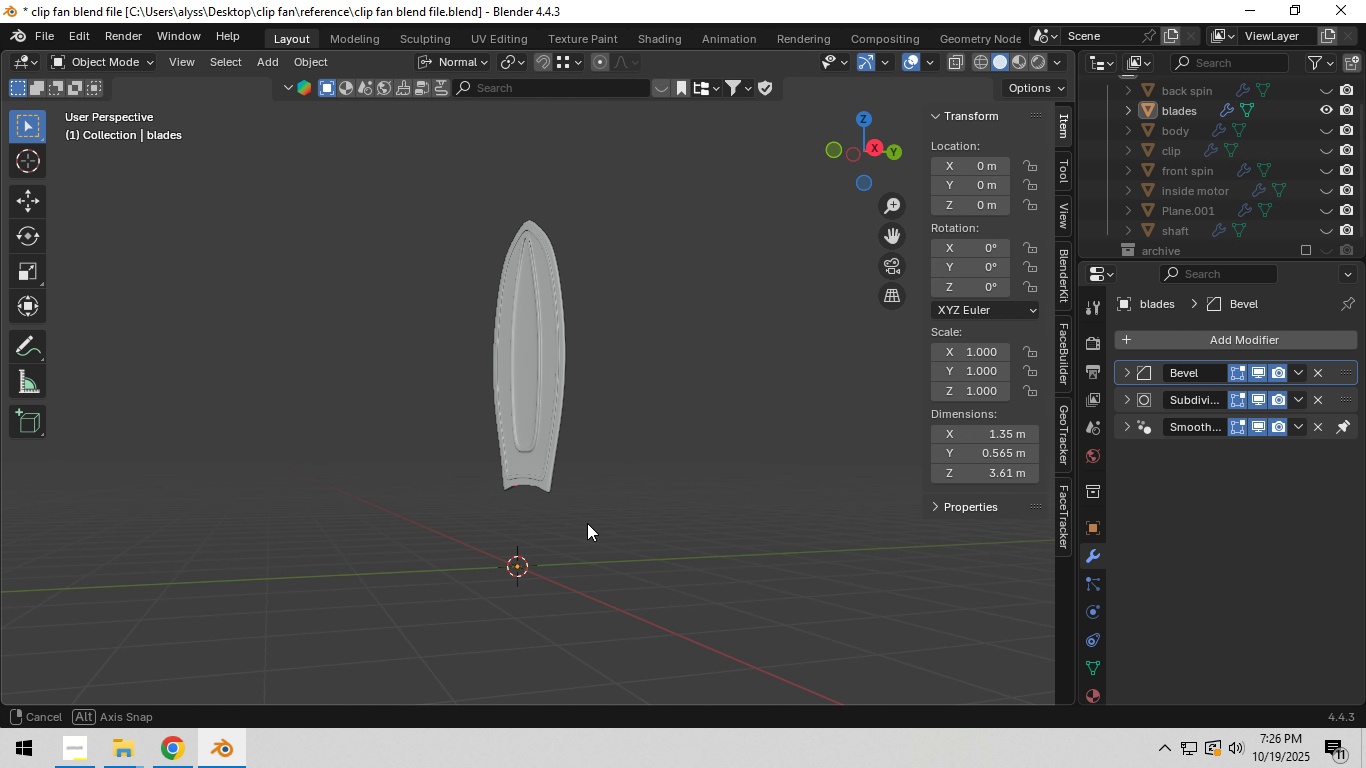 
key(Control+S)
 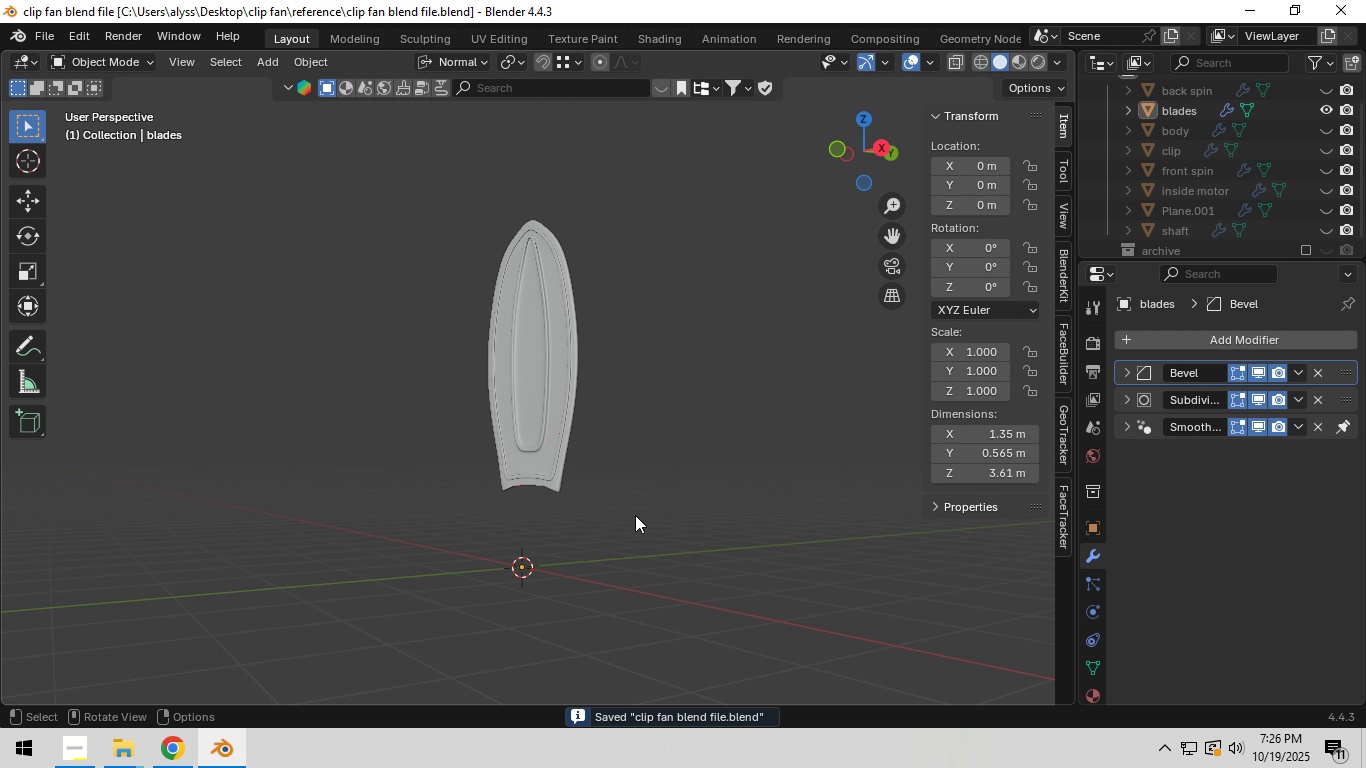 
left_click([638, 511])
 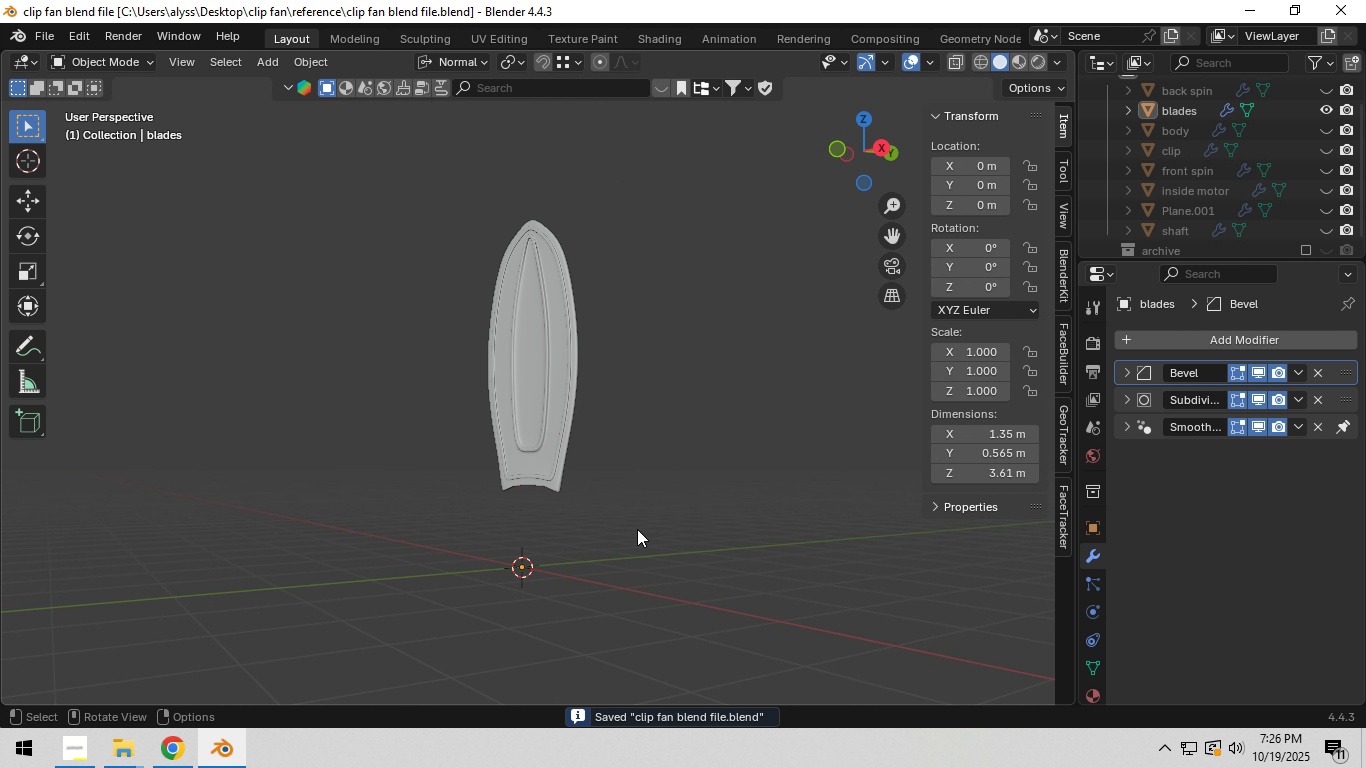 
key(Control+S)
 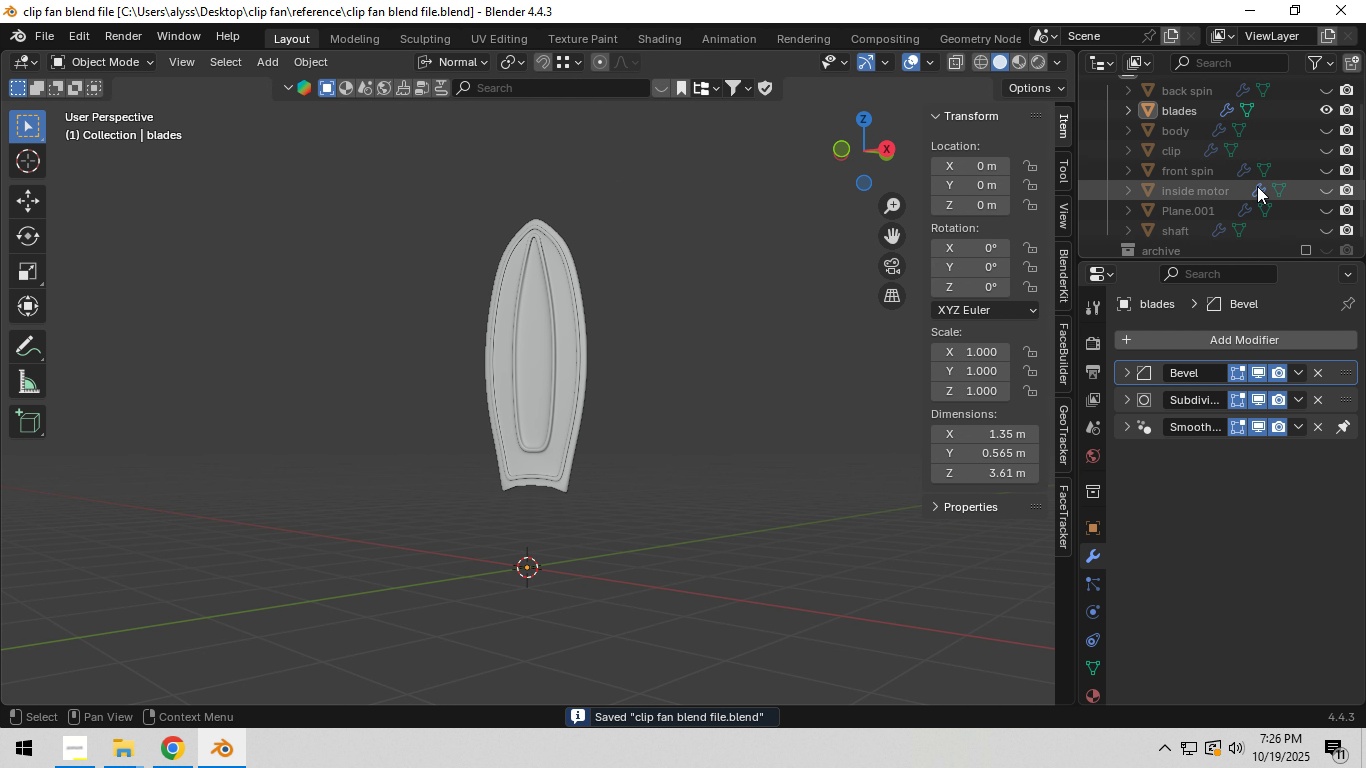 
mouse_move([1301, 136])
 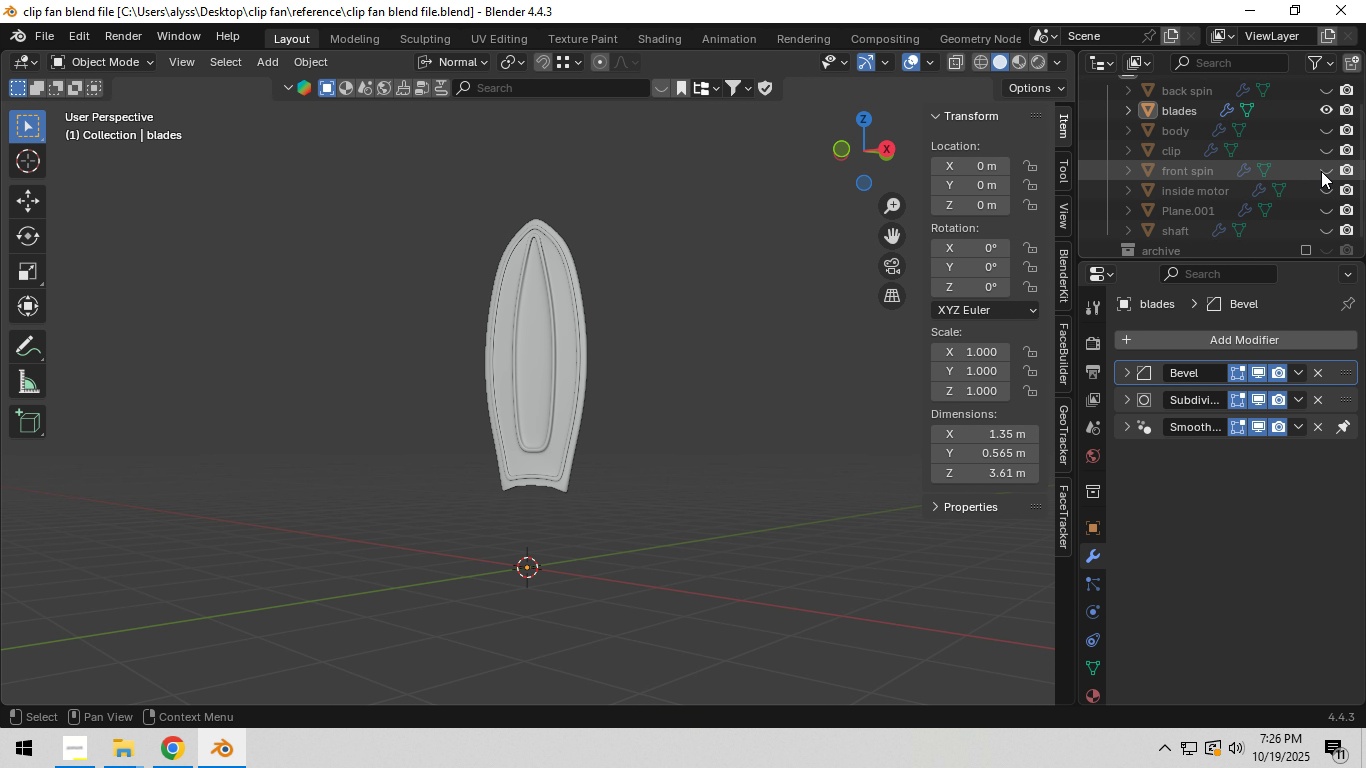 
left_click([1321, 171])
 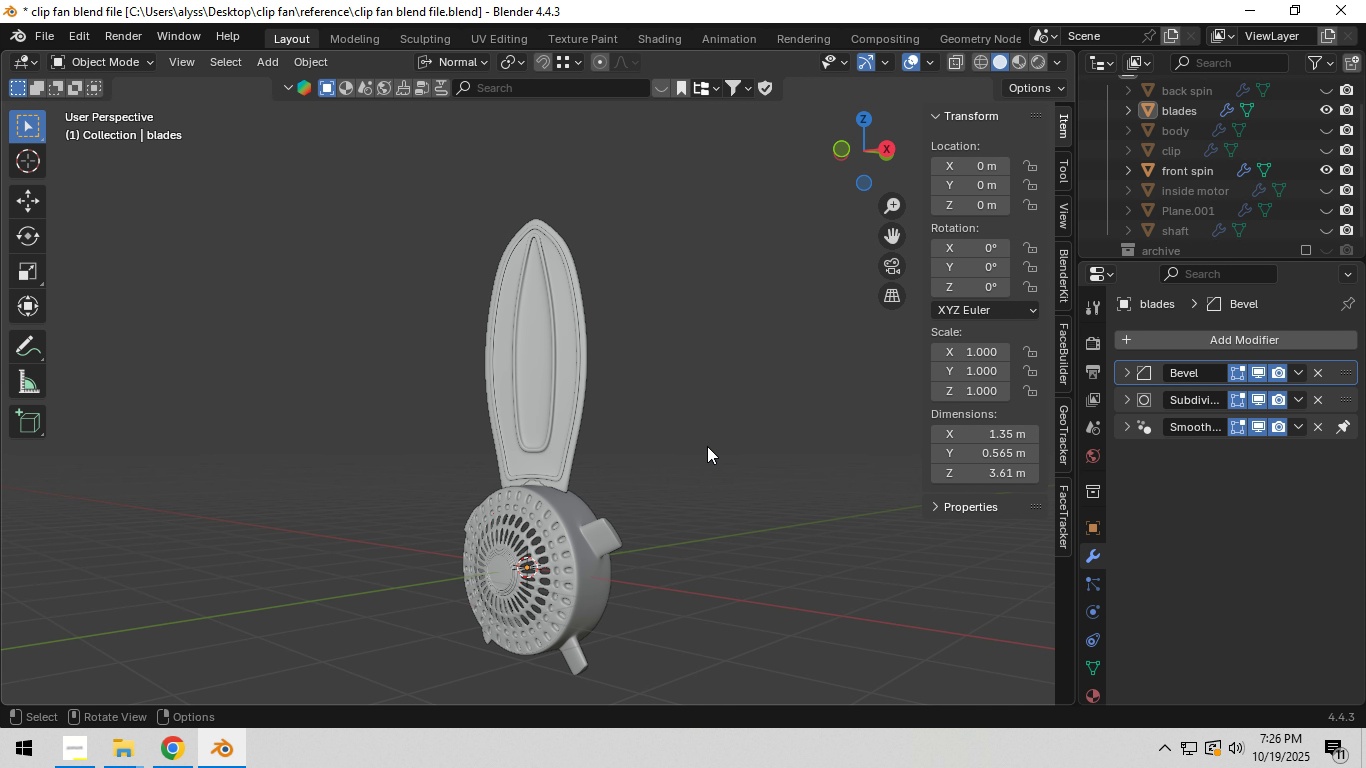 
left_click([707, 446])
 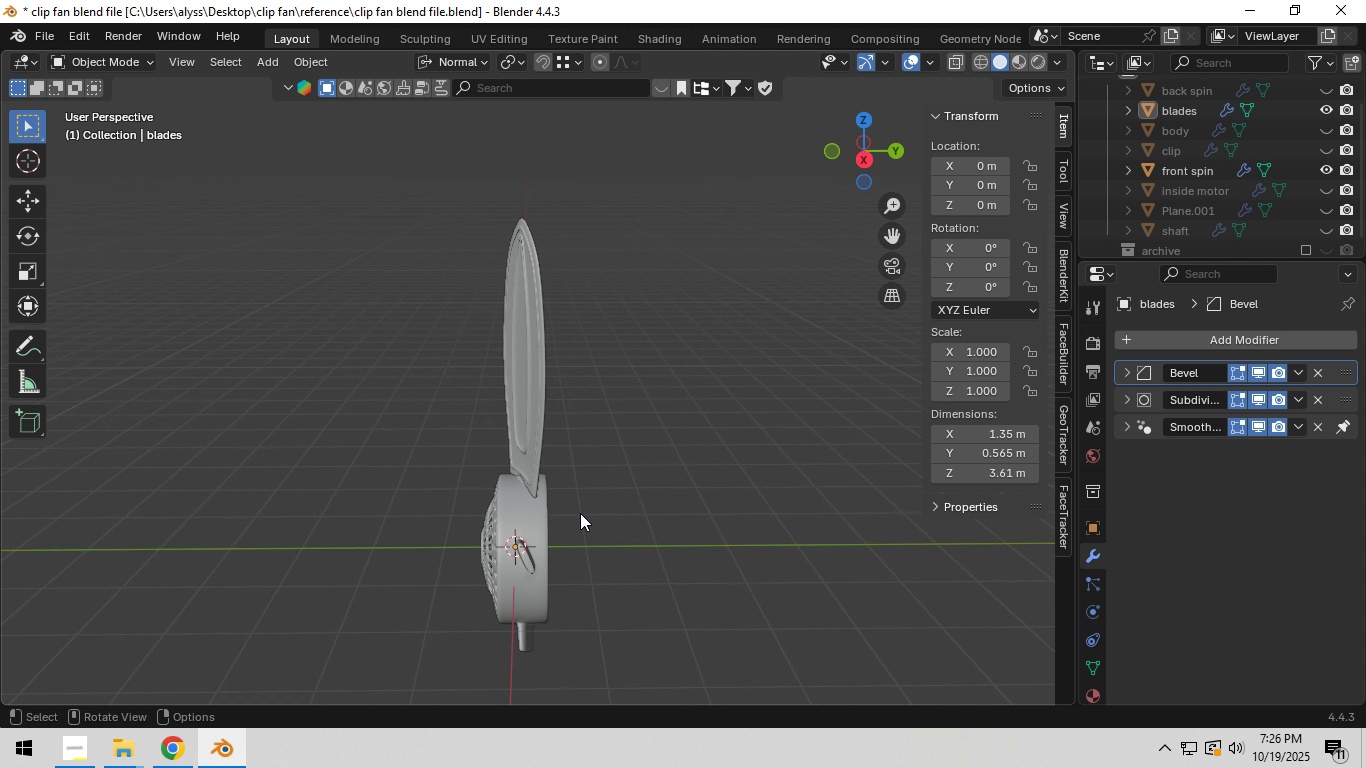 
scroll: coordinate [579, 519], scroll_direction: up, amount: 5.0
 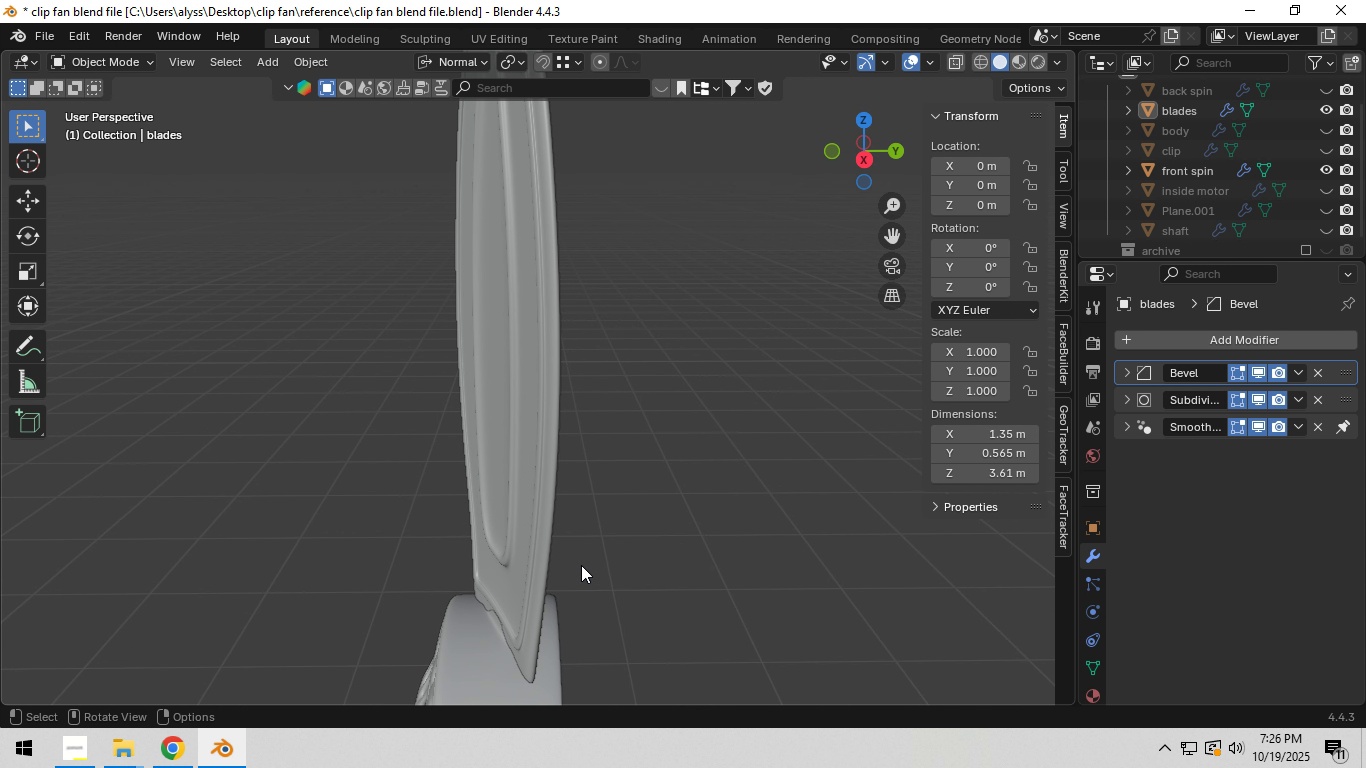 
hold_key(key=ShiftLeft, duration=0.49)
 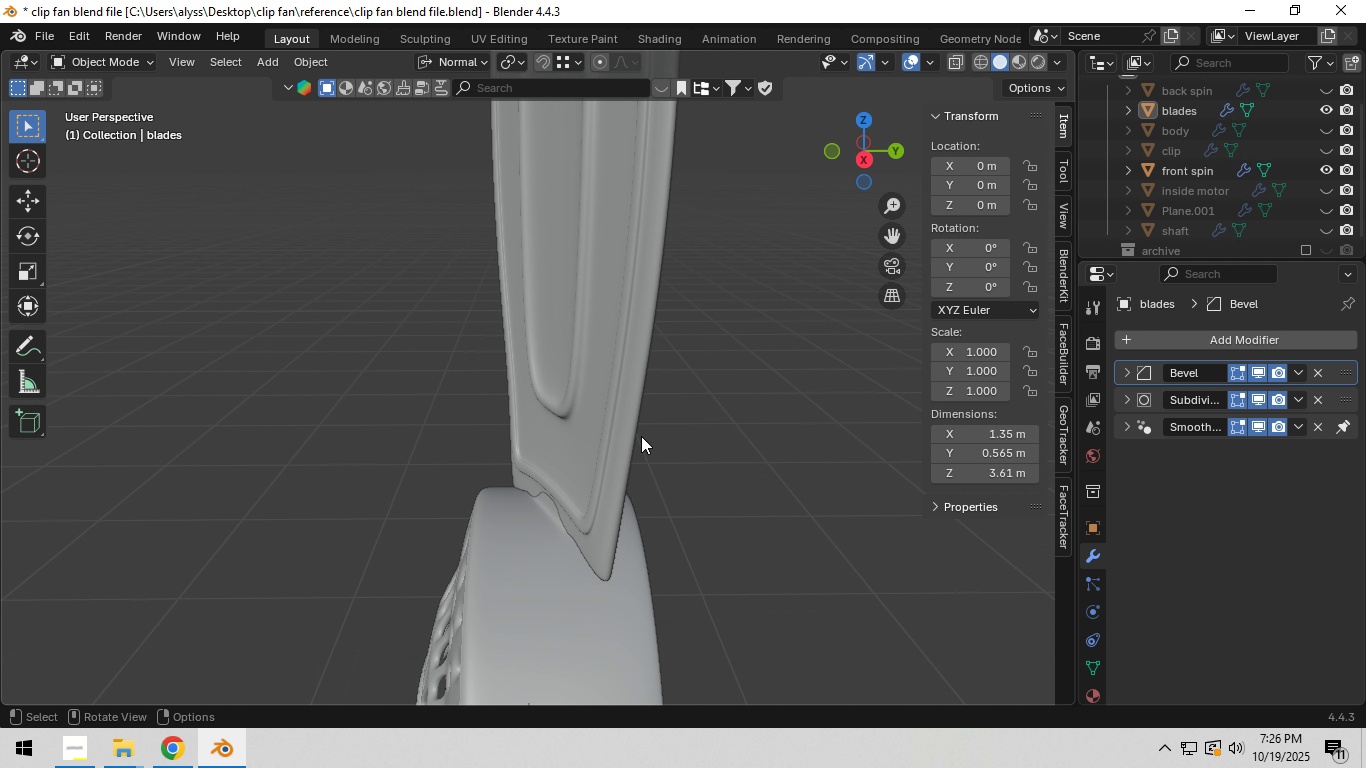 
scroll: coordinate [641, 436], scroll_direction: up, amount: 4.0
 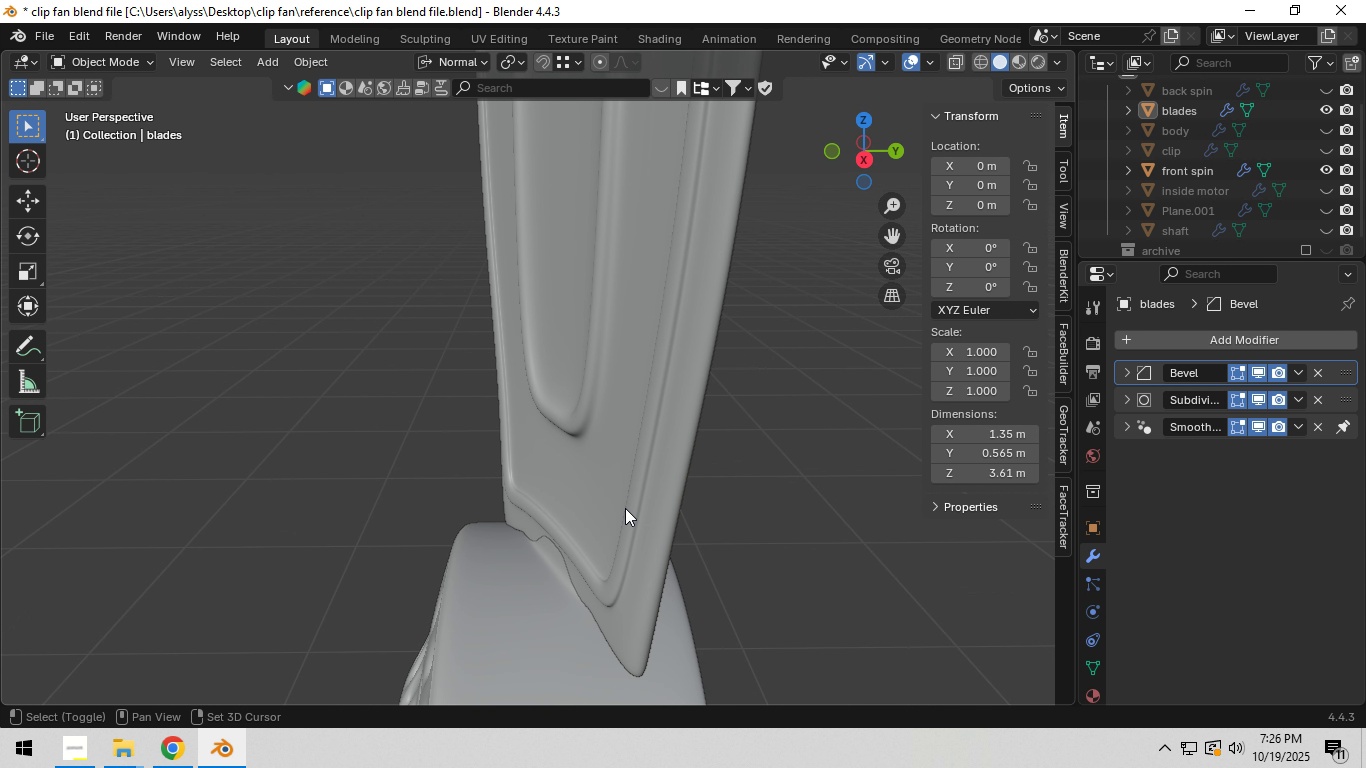 
hold_key(key=ShiftLeft, duration=0.5)
 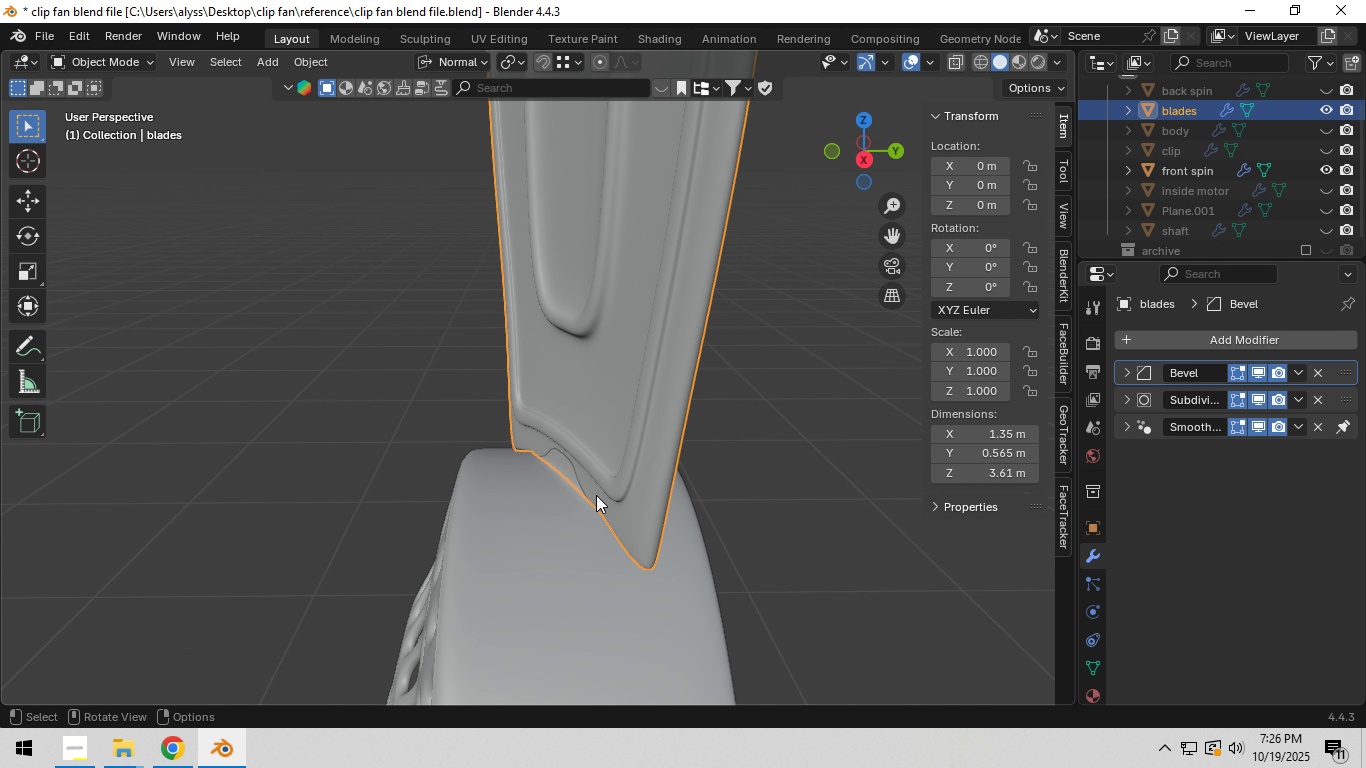 
left_click([596, 495])
 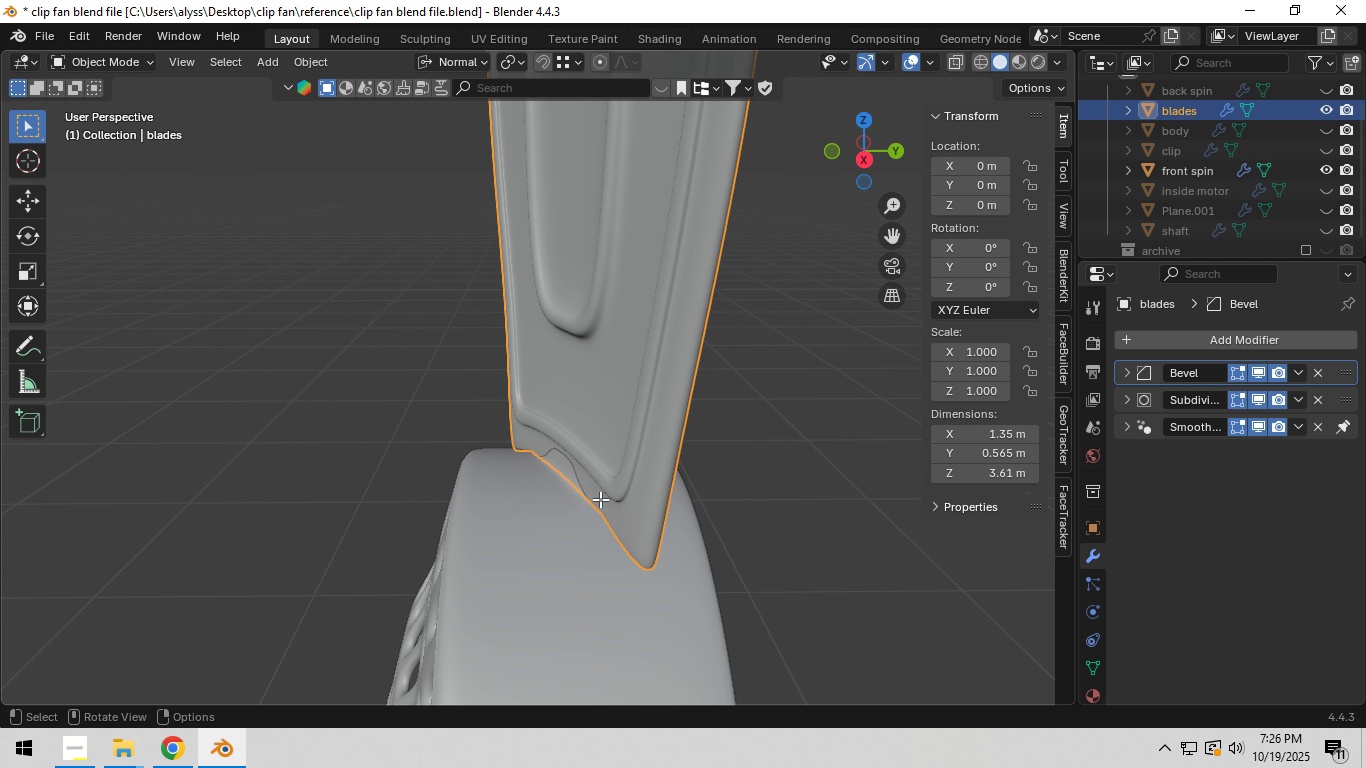 
key(Tab)
 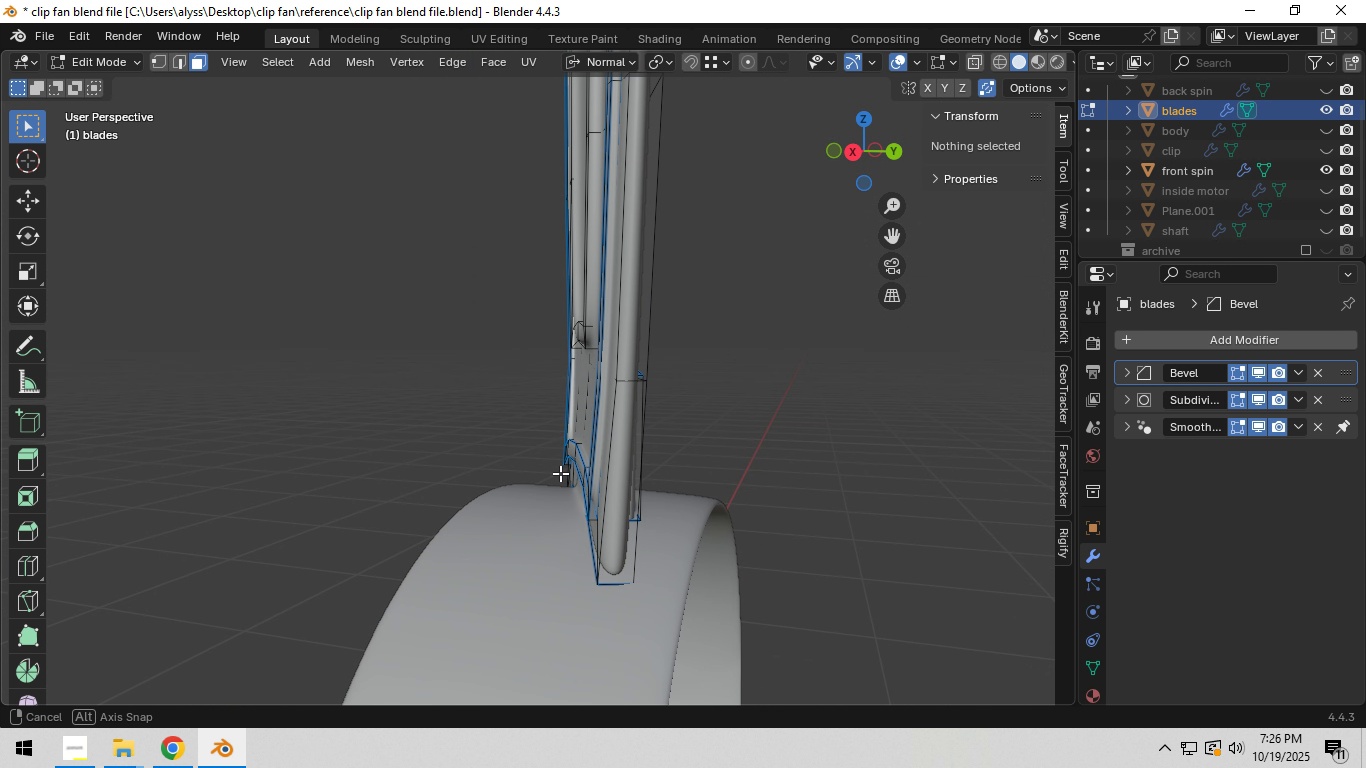 
type(gy)
 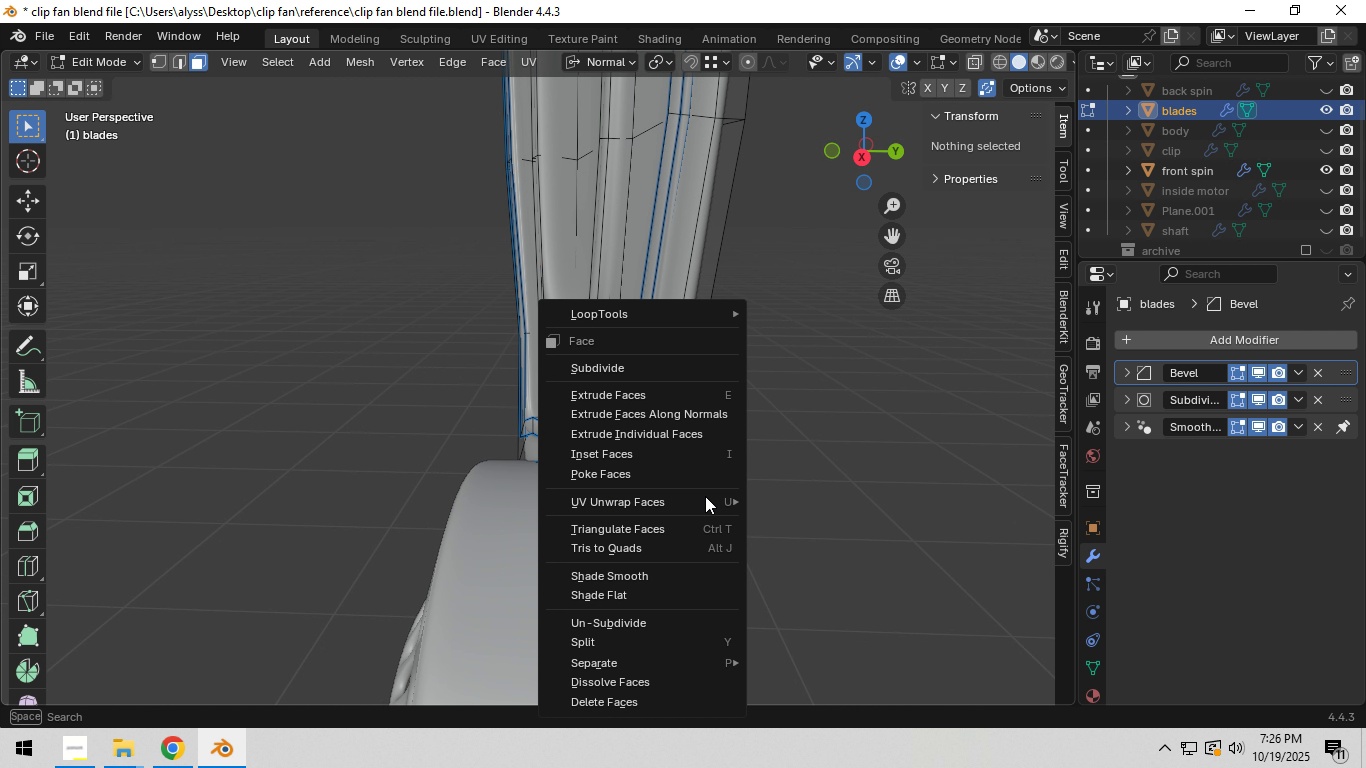 
right_click([705, 496])
 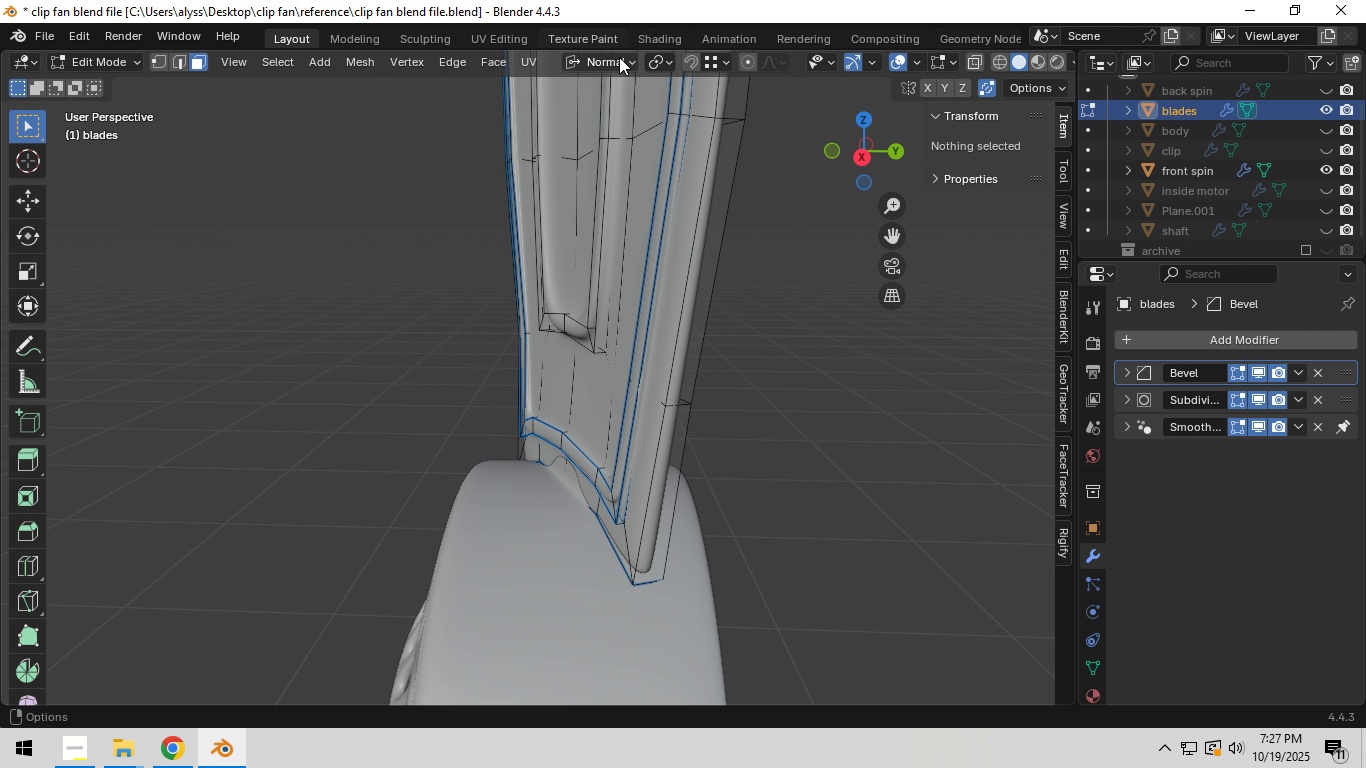 
left_click([618, 62])
 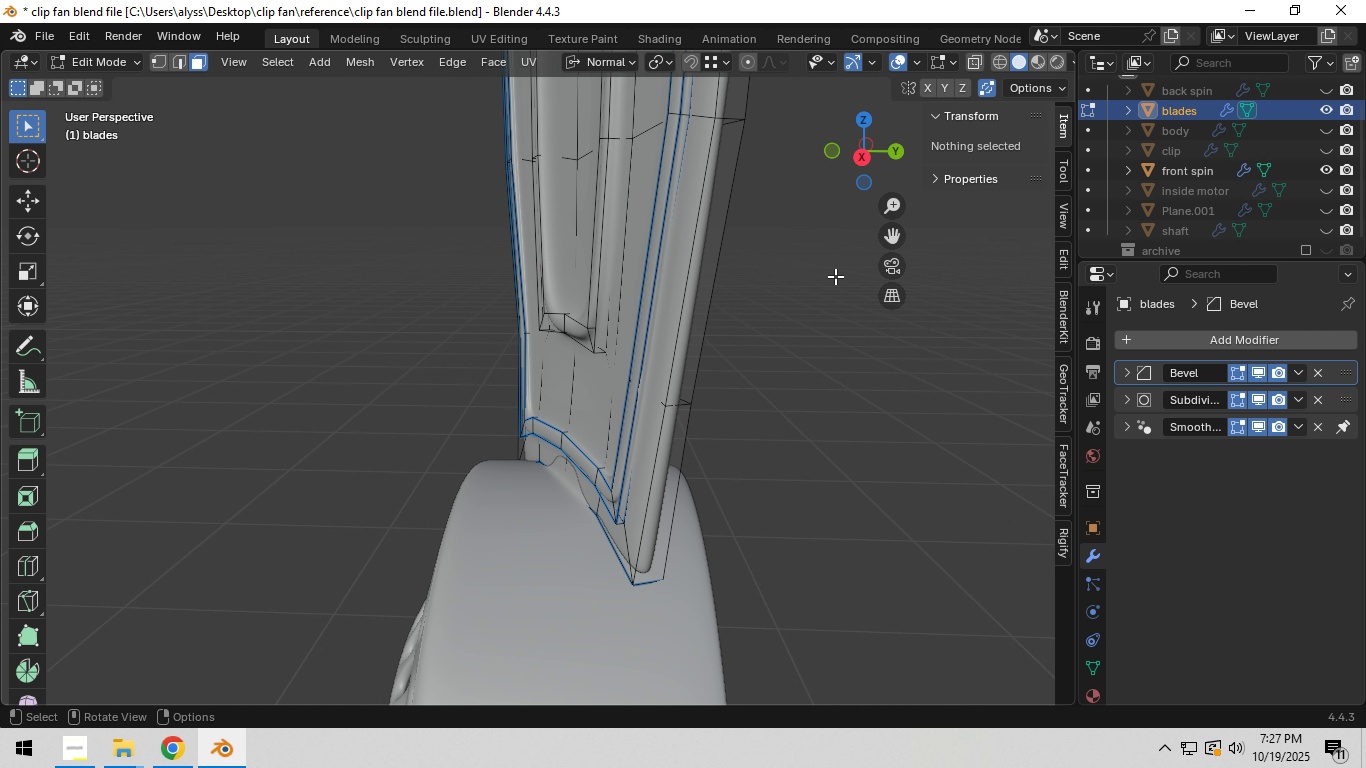 
key(Tab)
 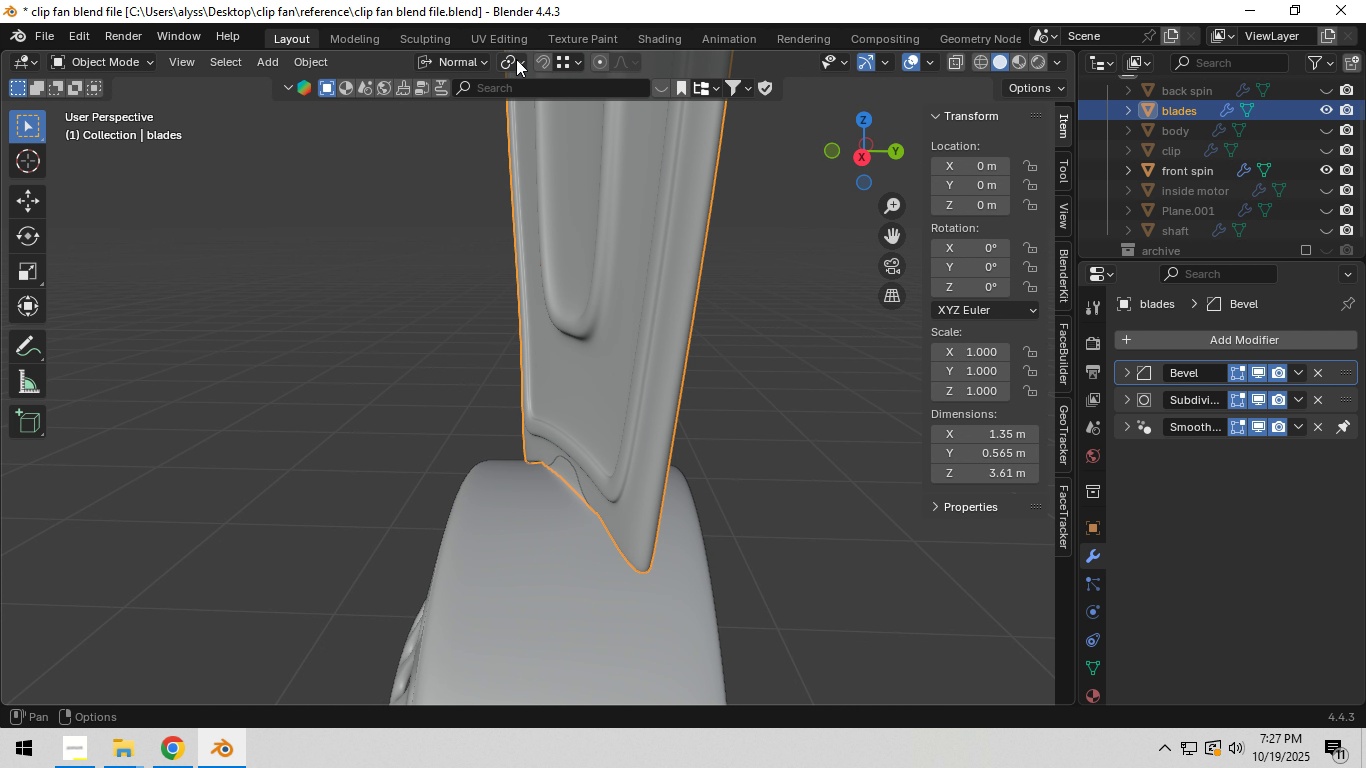 
left_click([455, 63])
 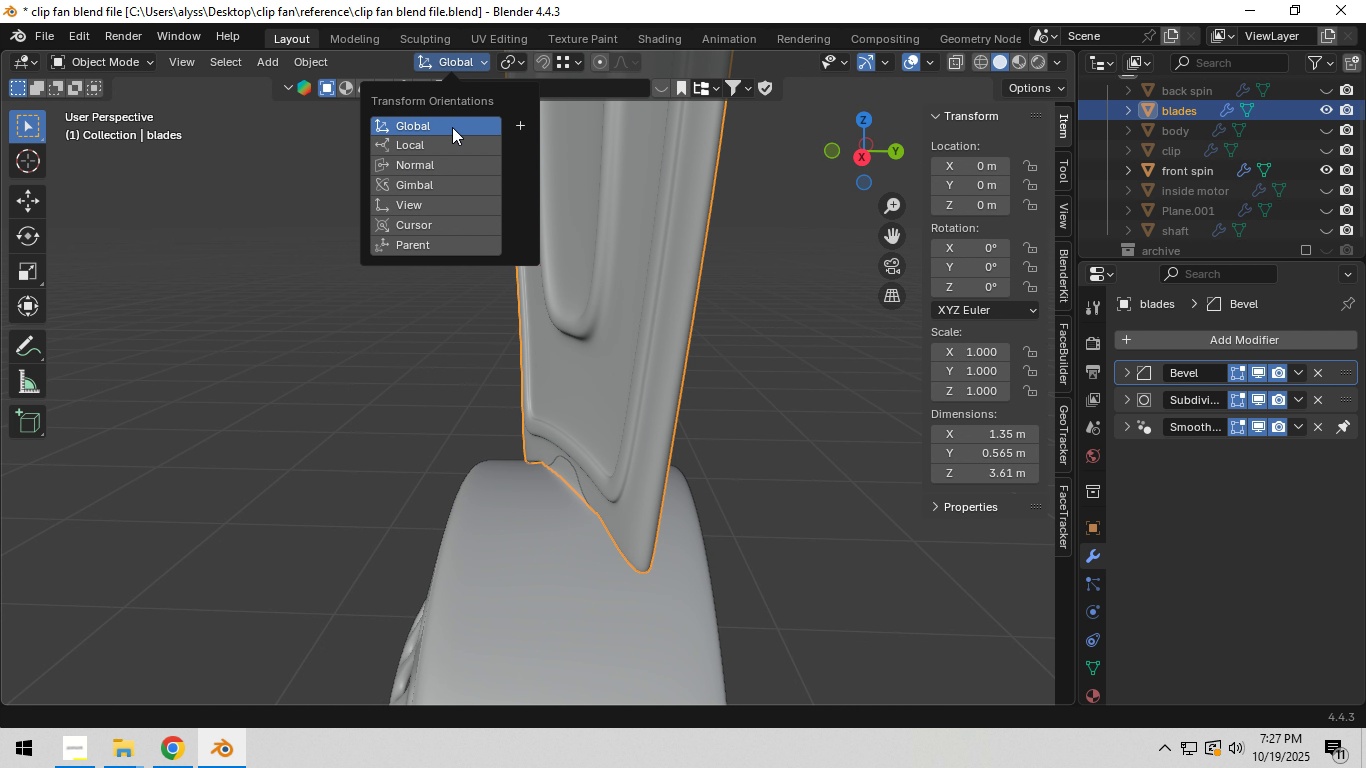 
left_click([452, 127])
 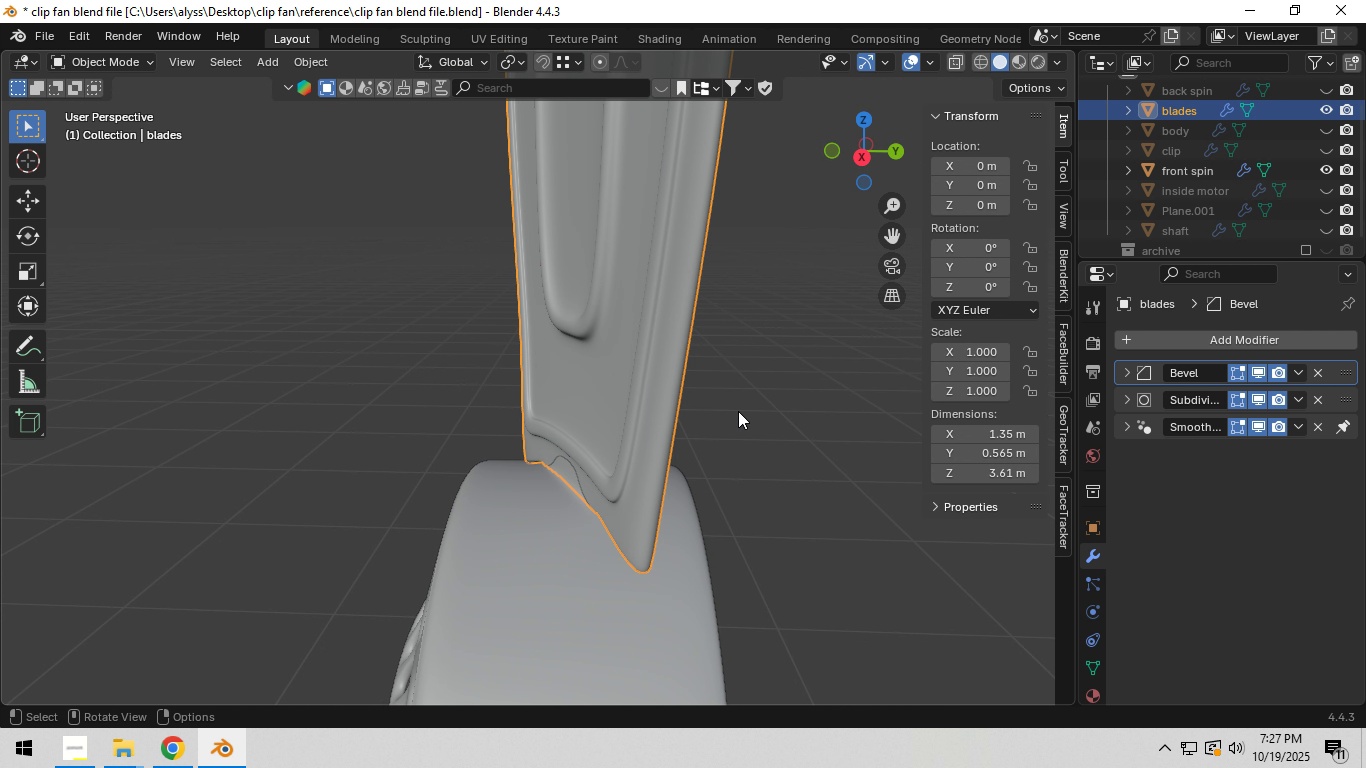 
type(gy)
 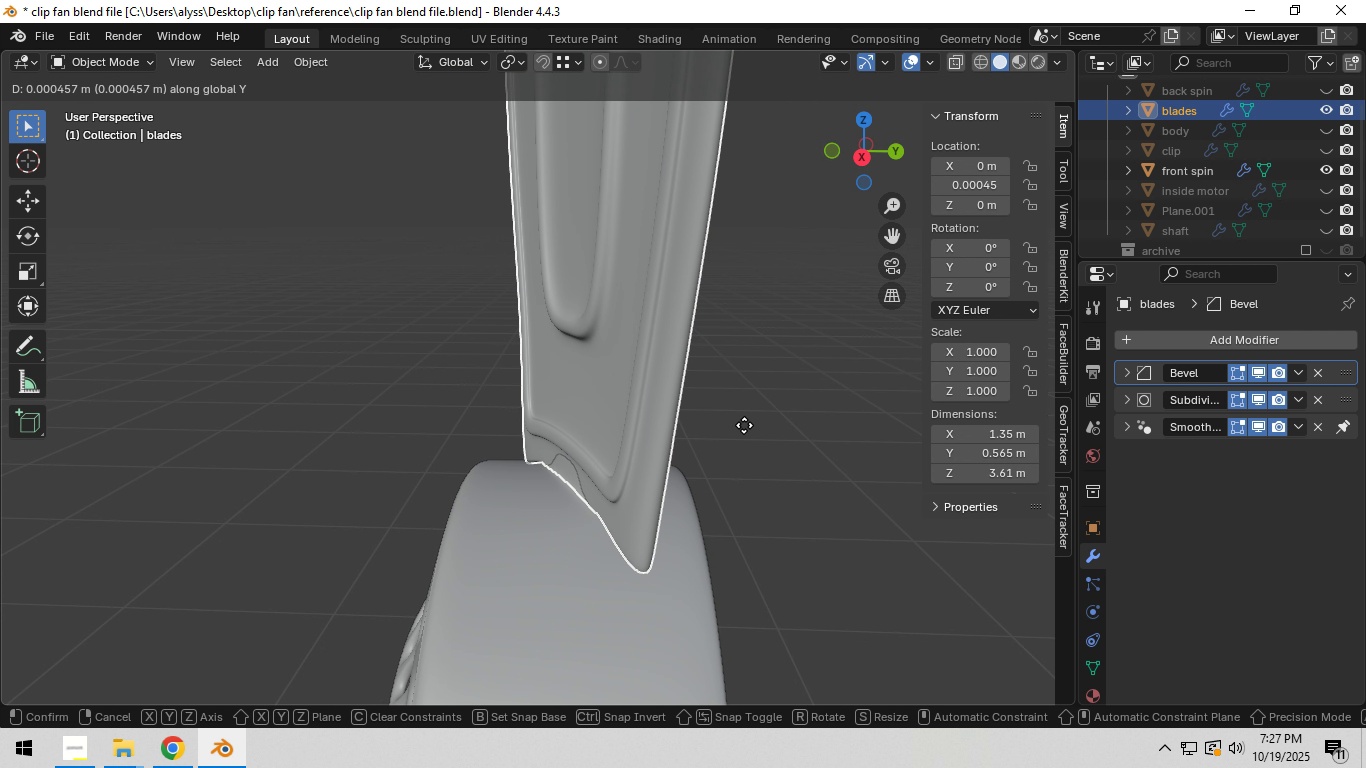 
hold_key(key=ShiftLeft, duration=0.86)
 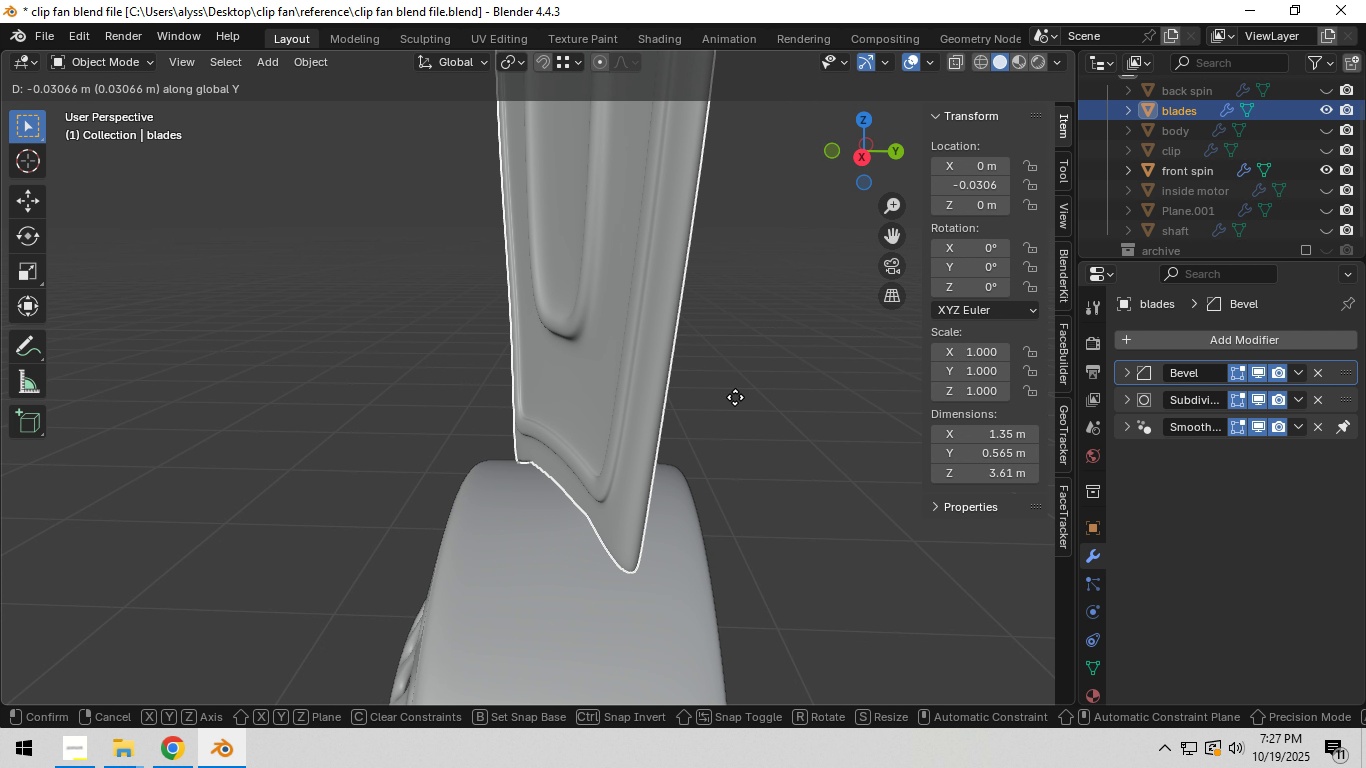 
hold_key(key=ShiftLeft, duration=1.53)
 